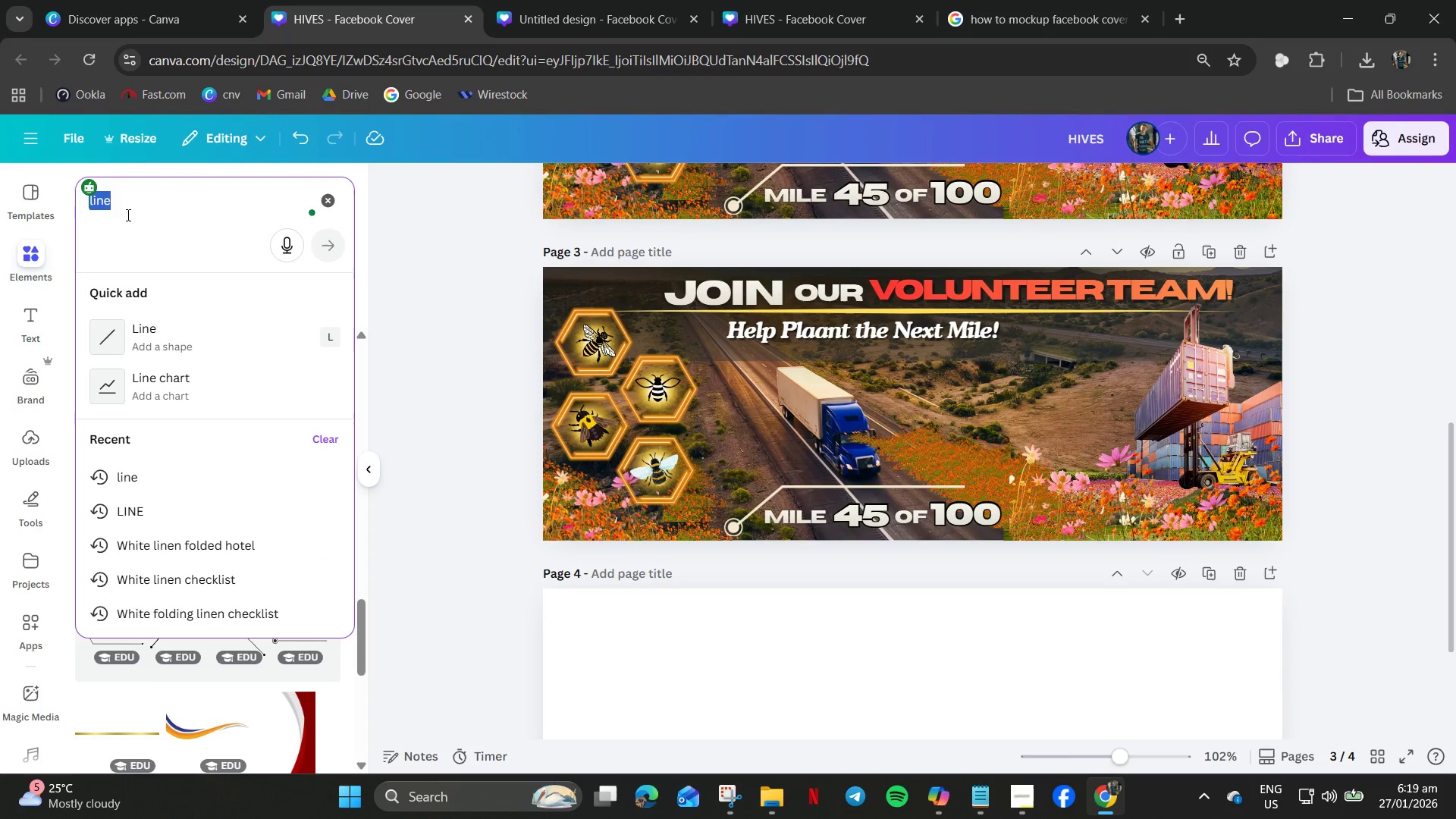 
type(SIGN bar)
 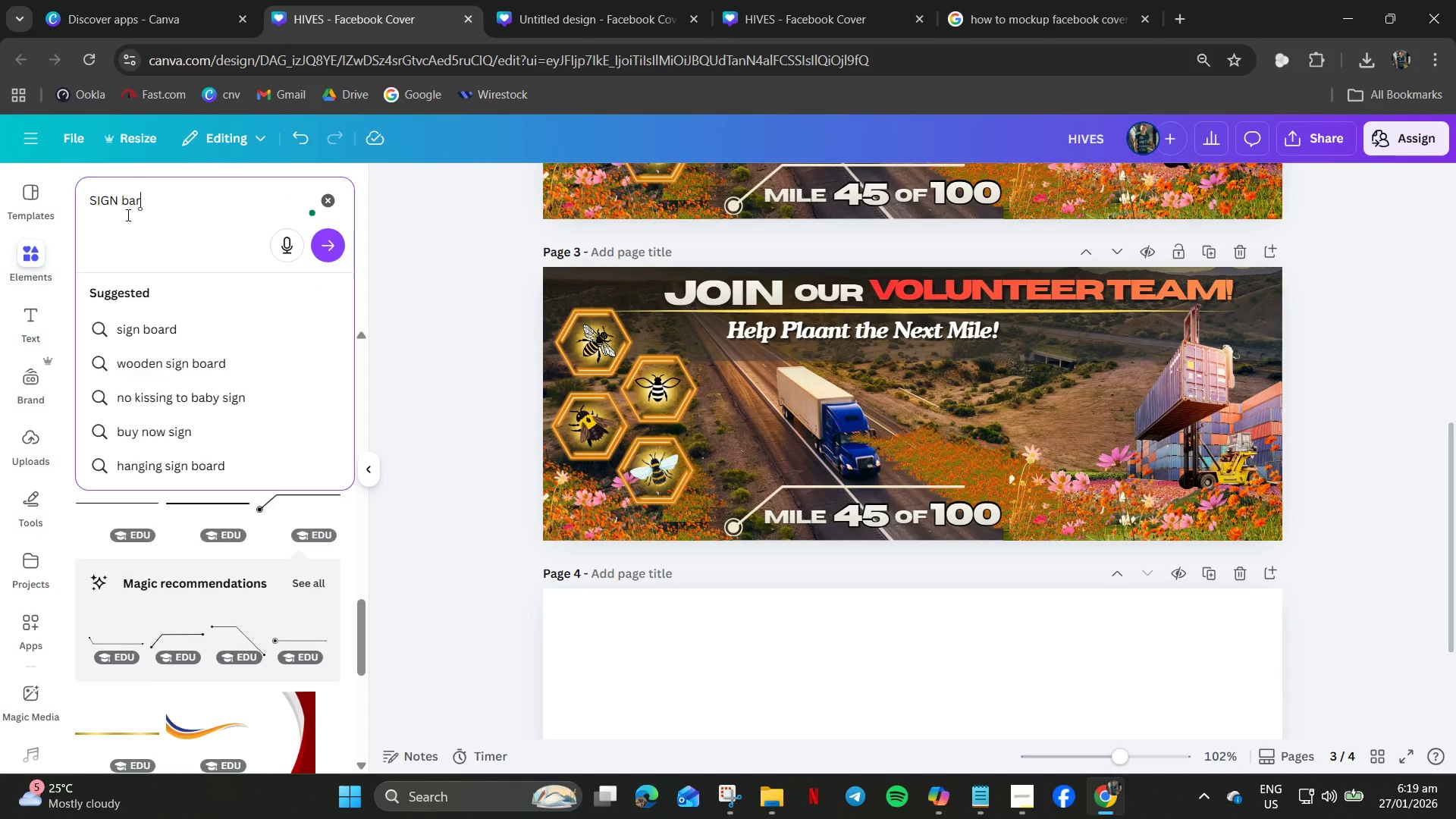 
key(Enter)
 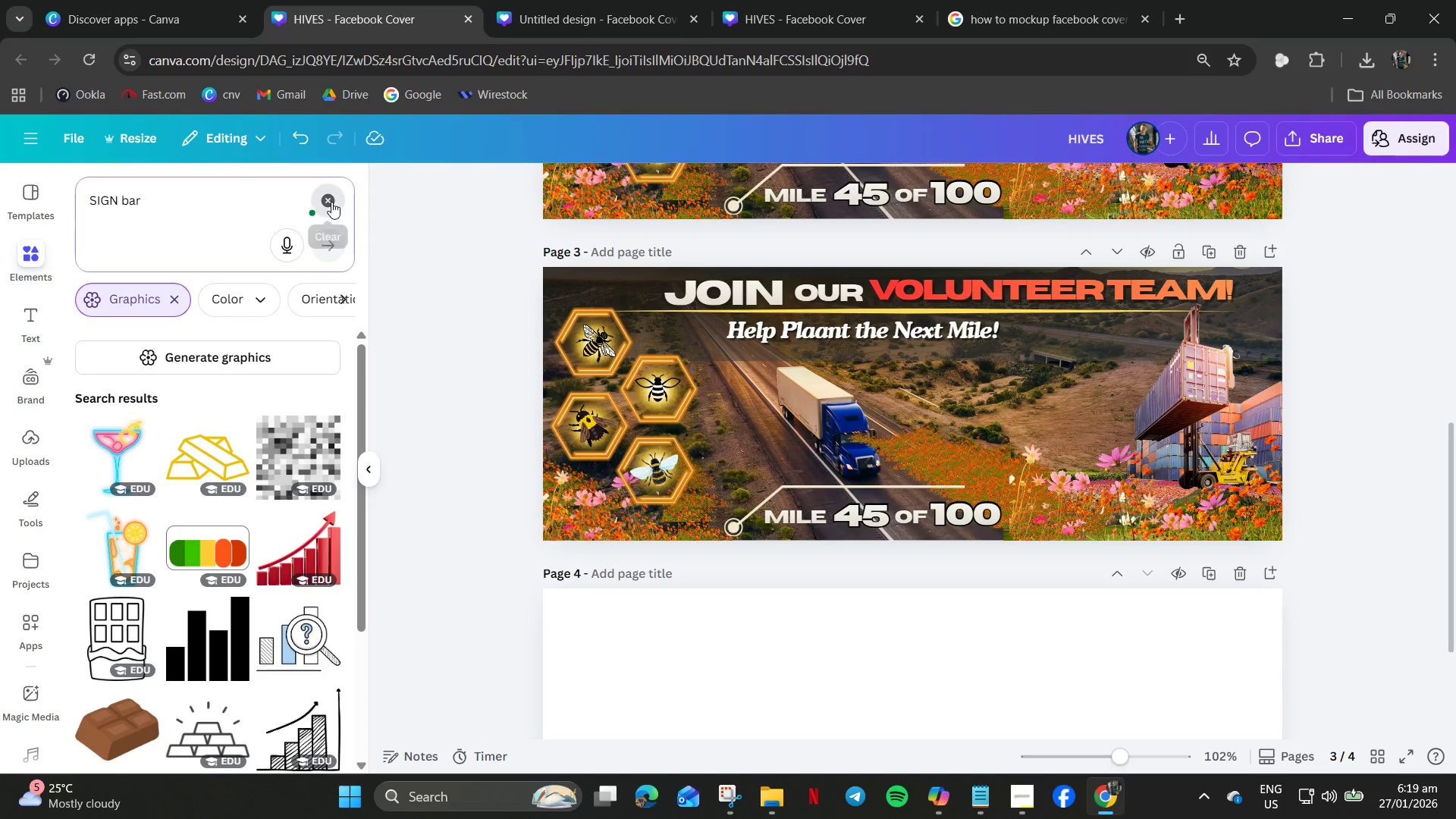 
wait(5.5)
 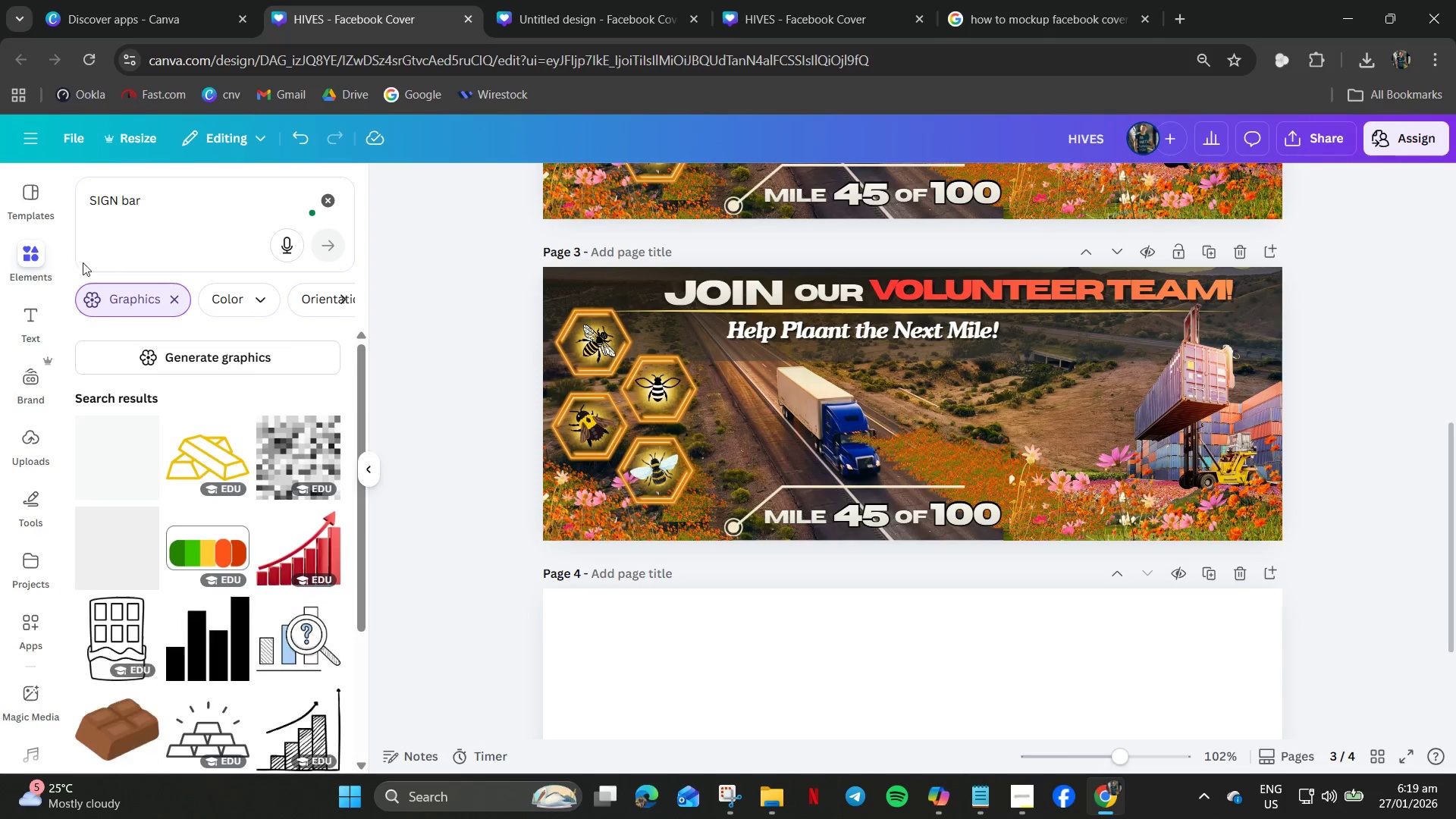 
left_click([155, 258])
 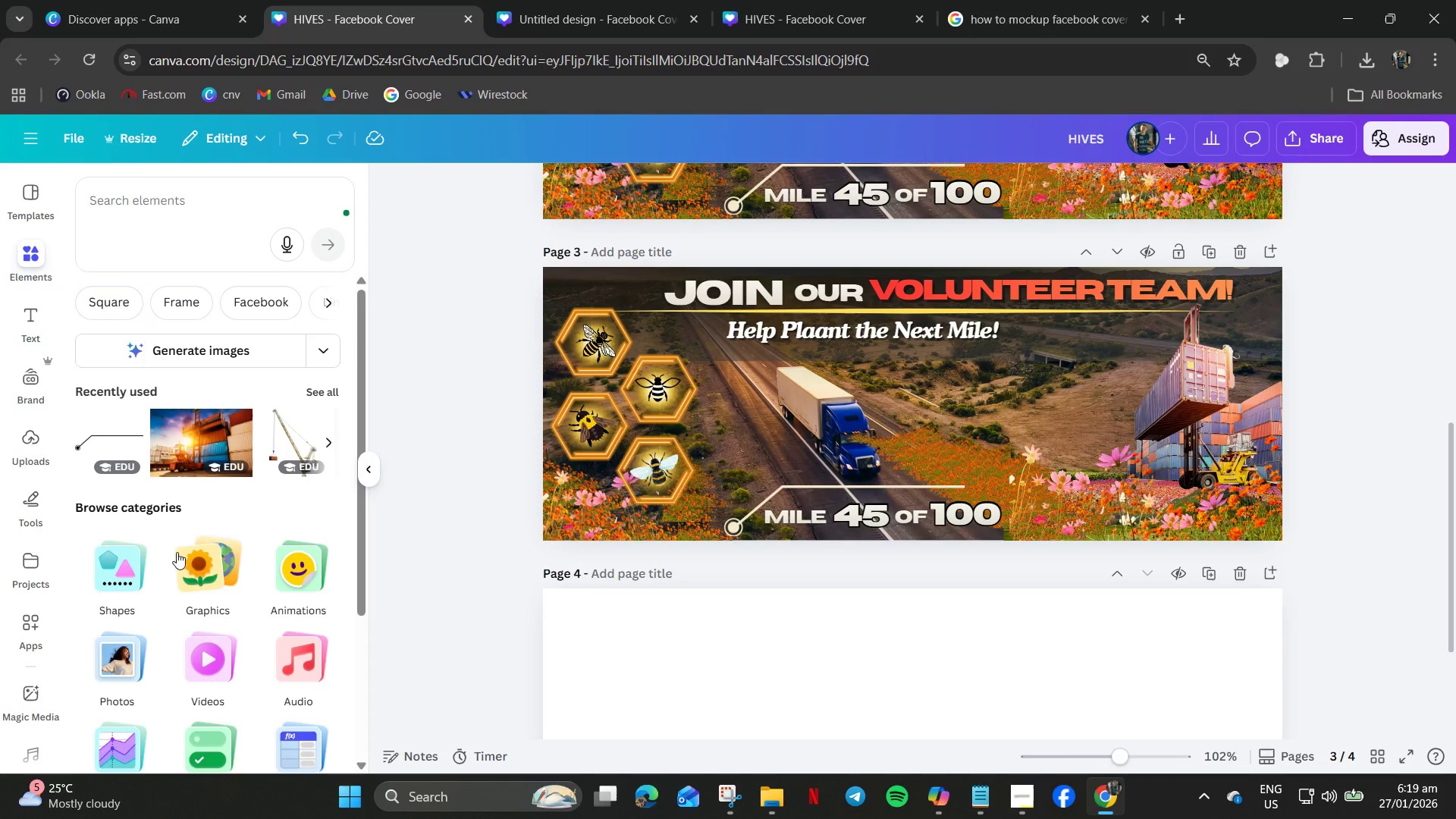 
left_click([178, 550])
 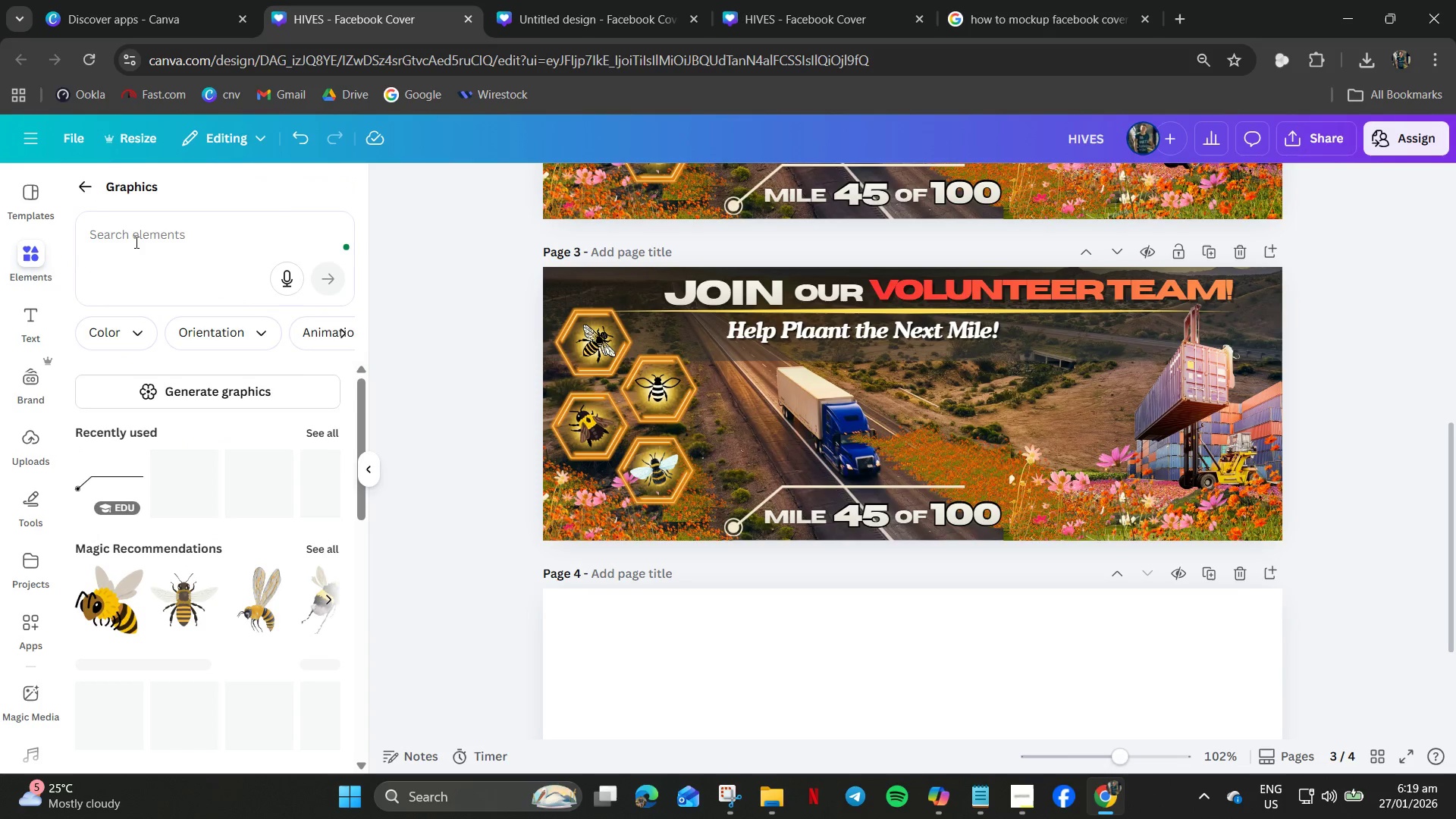 
left_click([135, 242])
 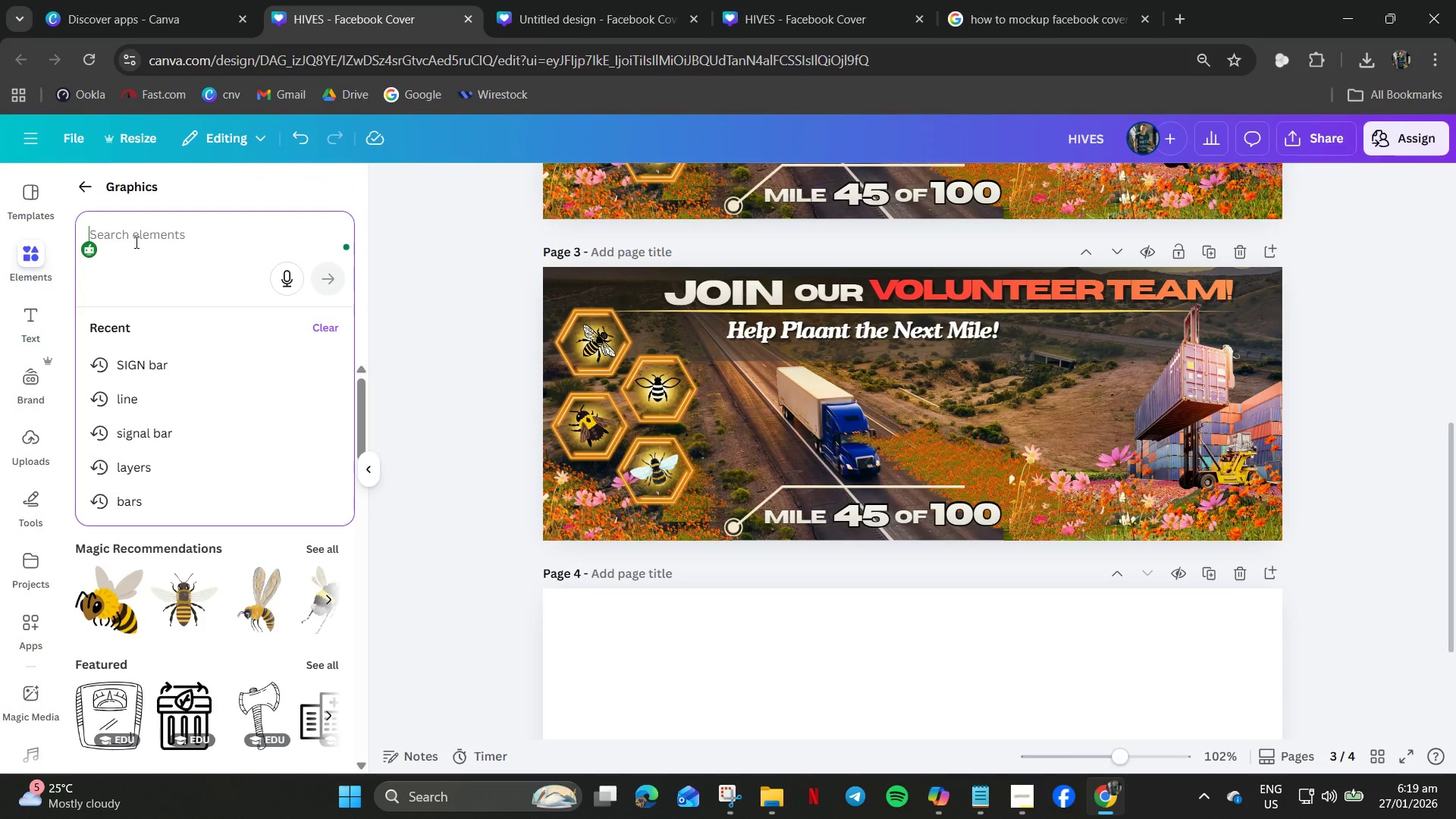 
type(bubble)
 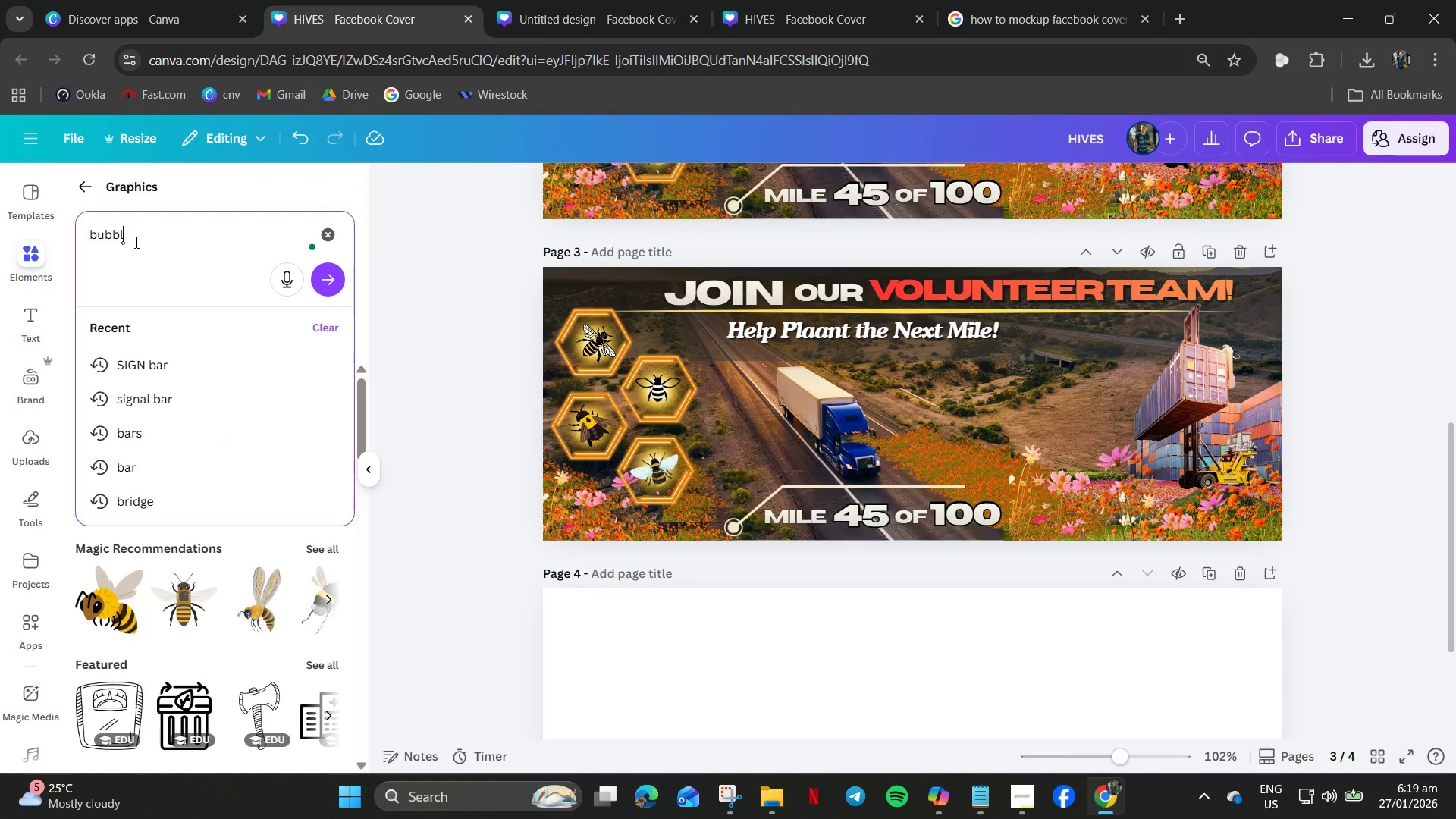 
key(Enter)
 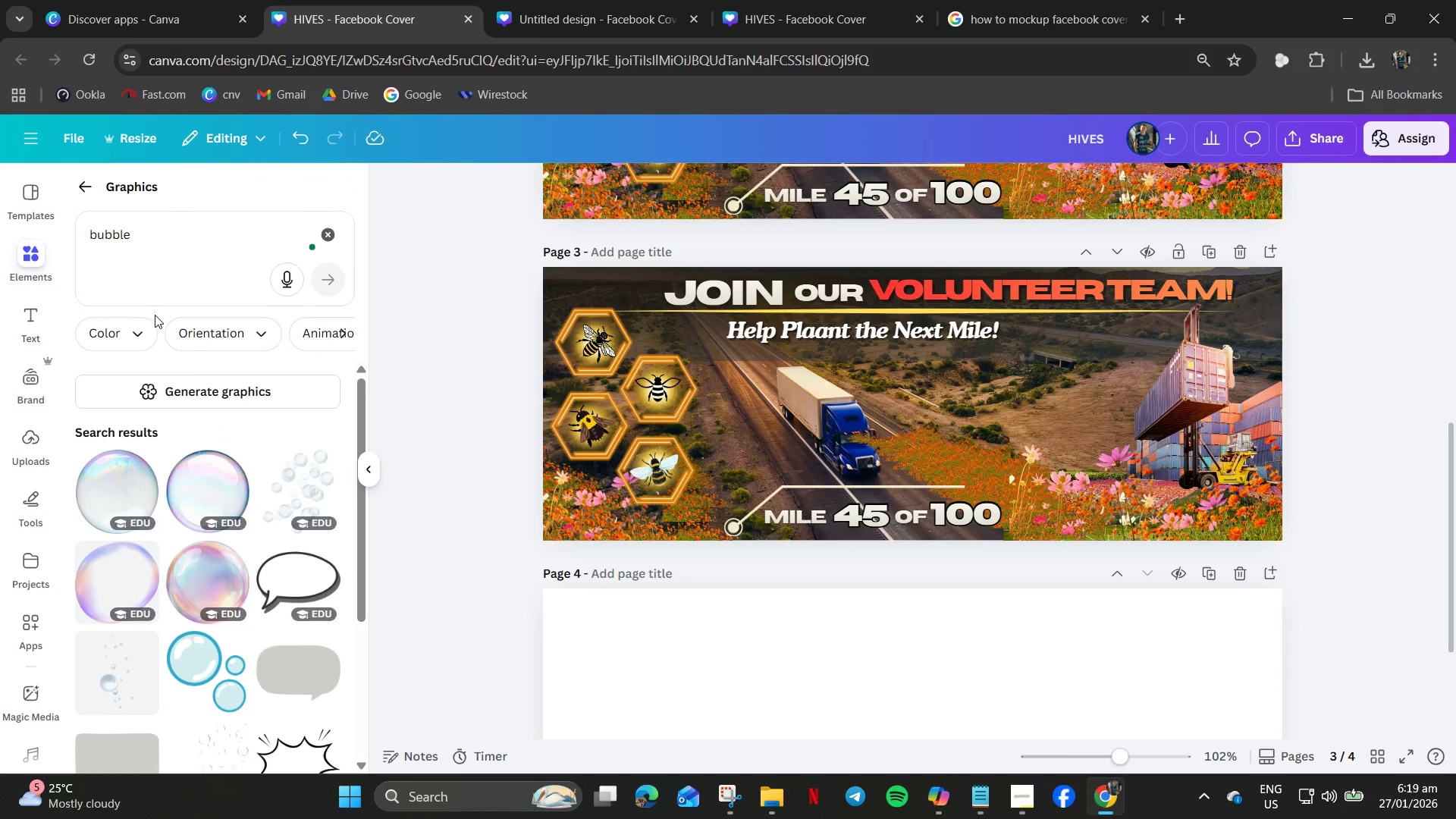 
scroll: coordinate [206, 336], scroll_direction: down, amount: 4.0
 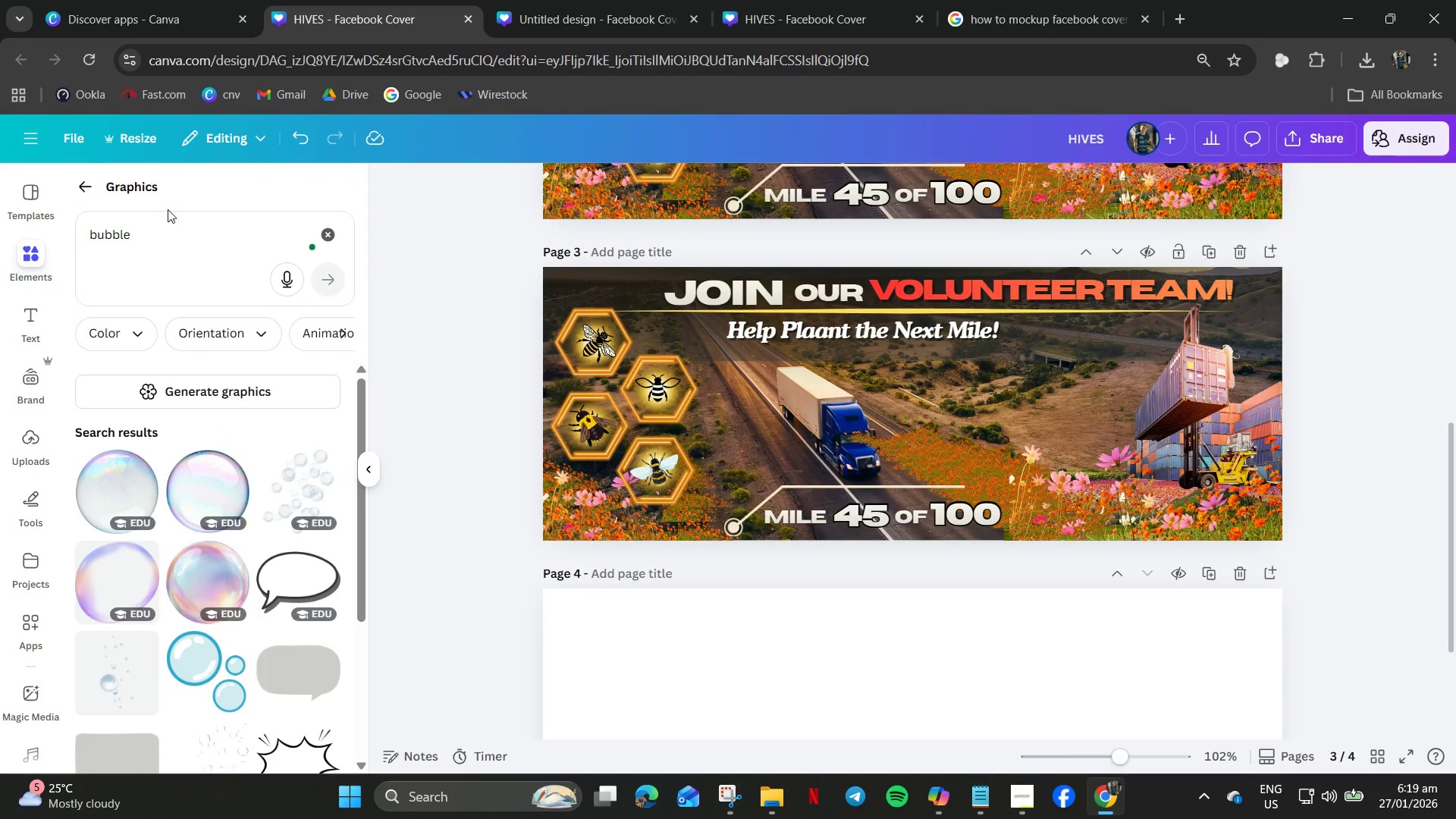 
left_click_drag(start_coordinate=[167, 209], to_coordinate=[163, 227])
 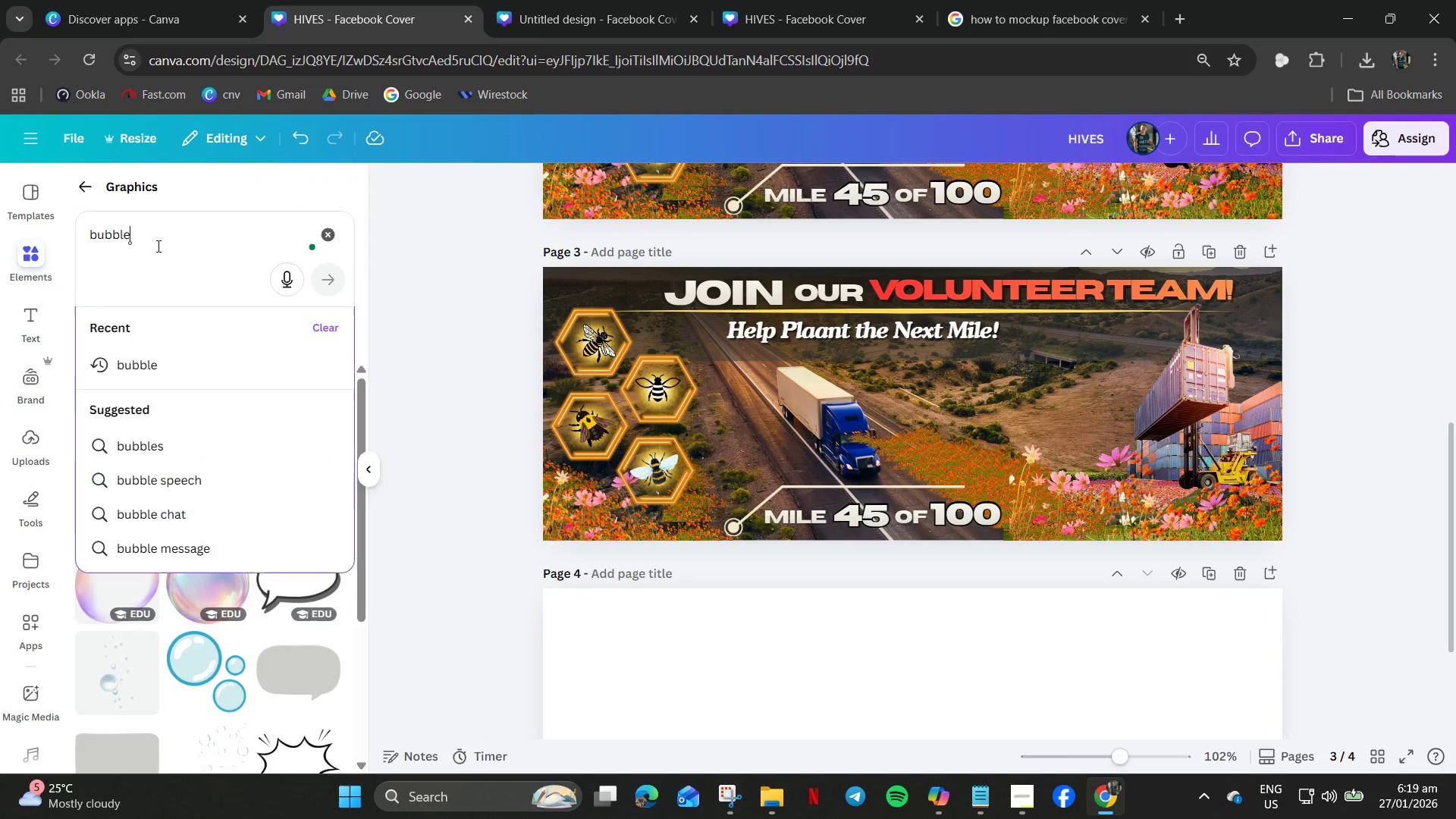 
double_click([157, 246])
 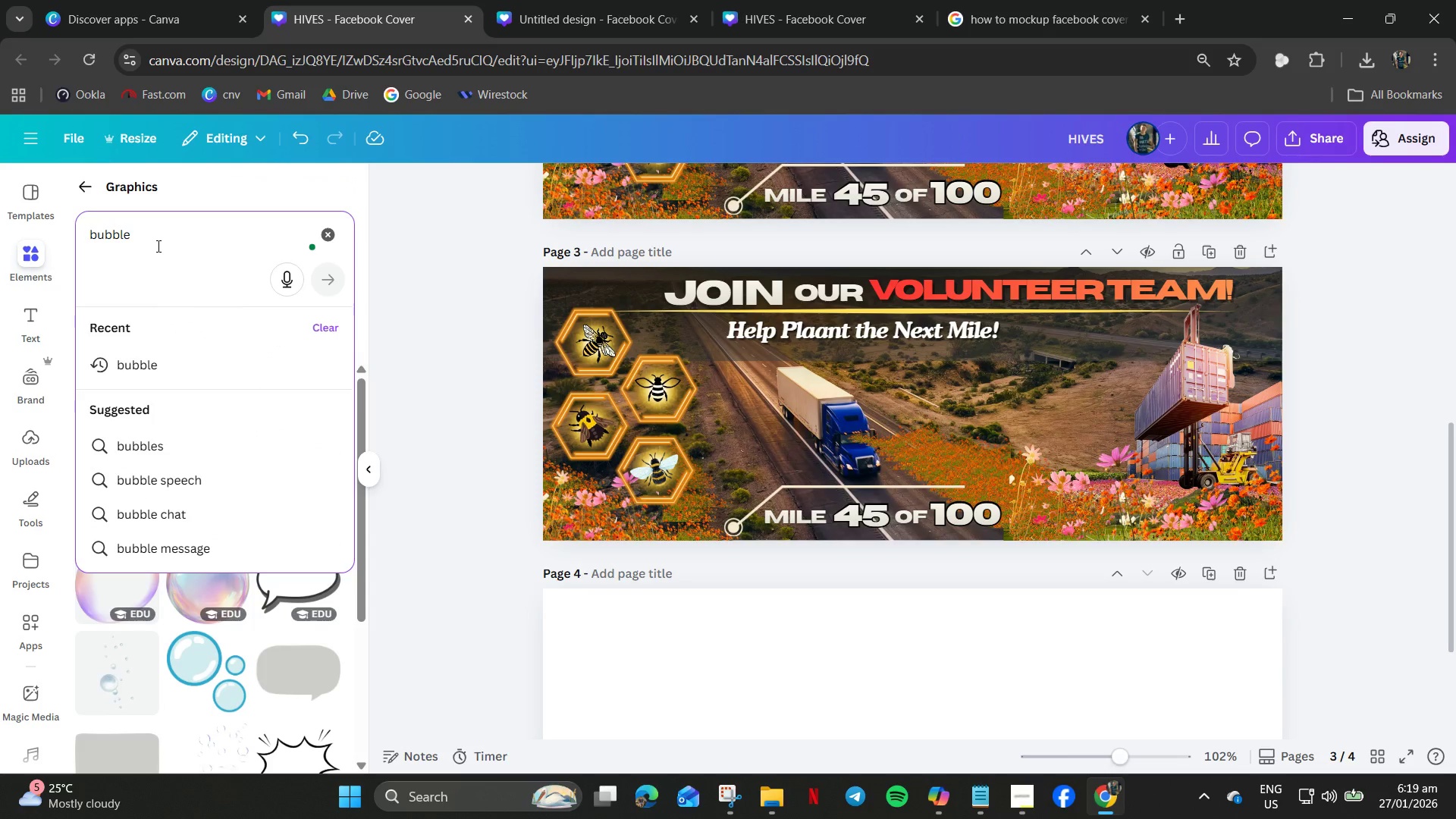 
type( square)
 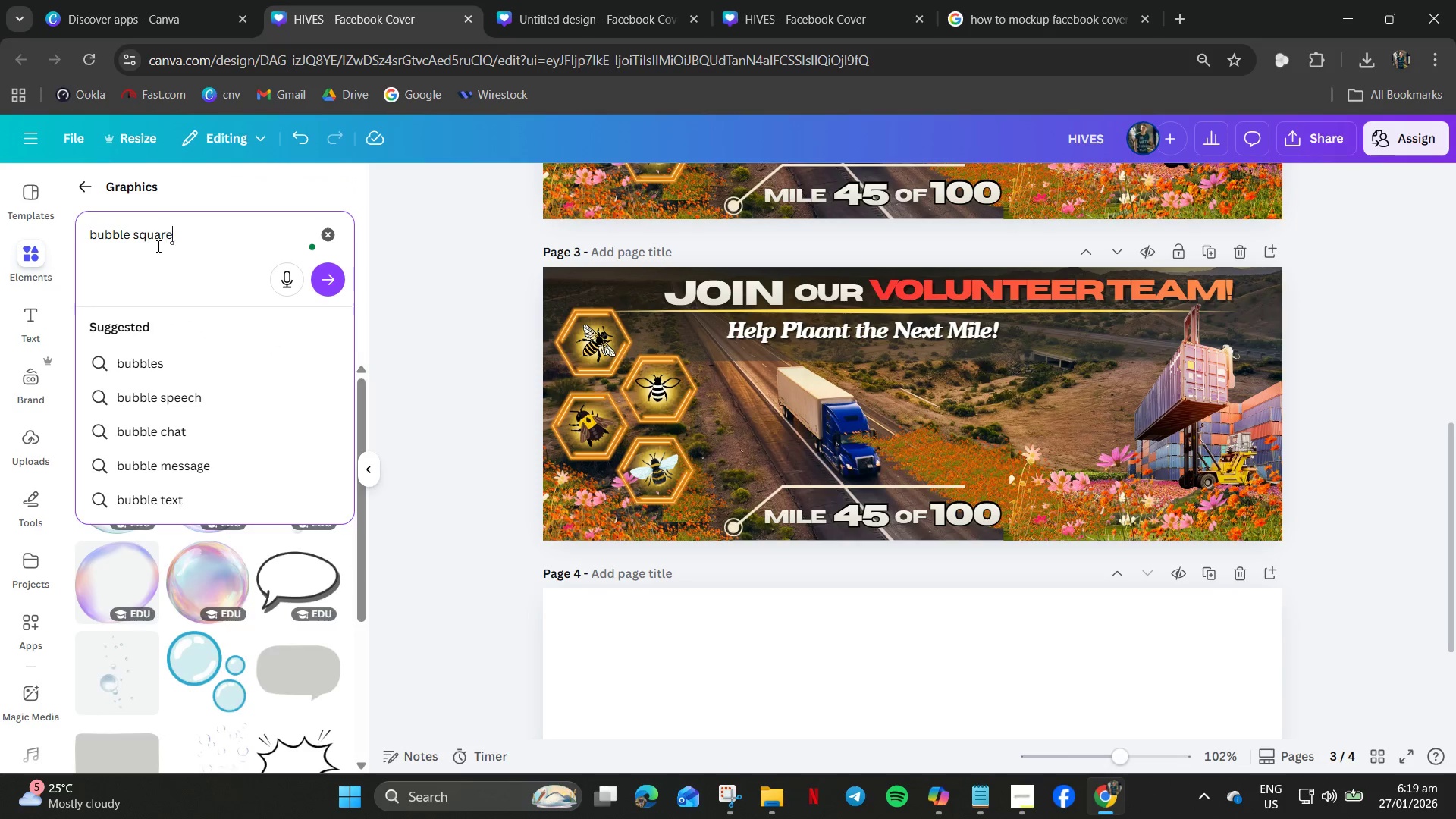 
key(Enter)
 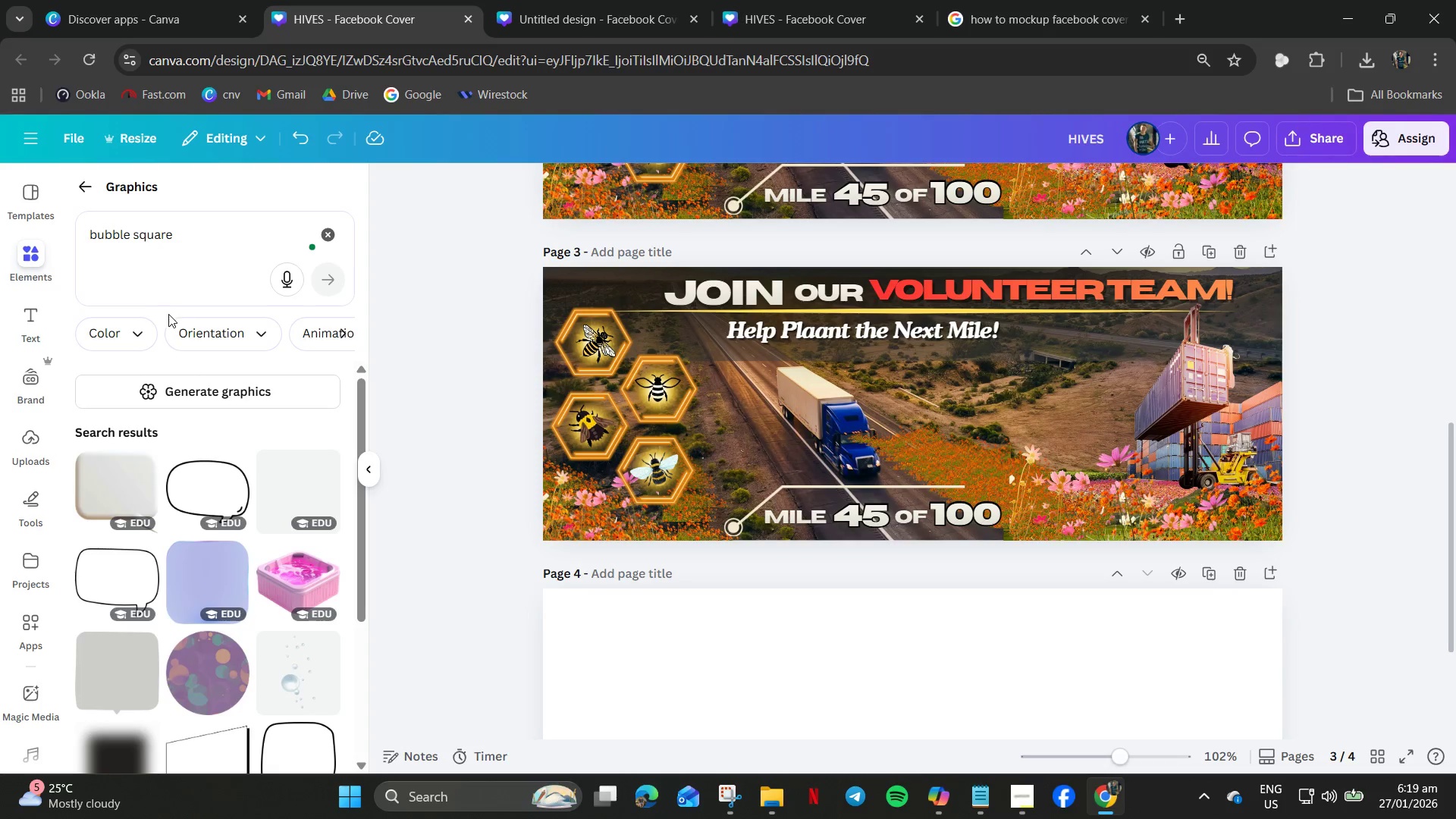 
scroll: coordinate [193, 400], scroll_direction: down, amount: 5.0
 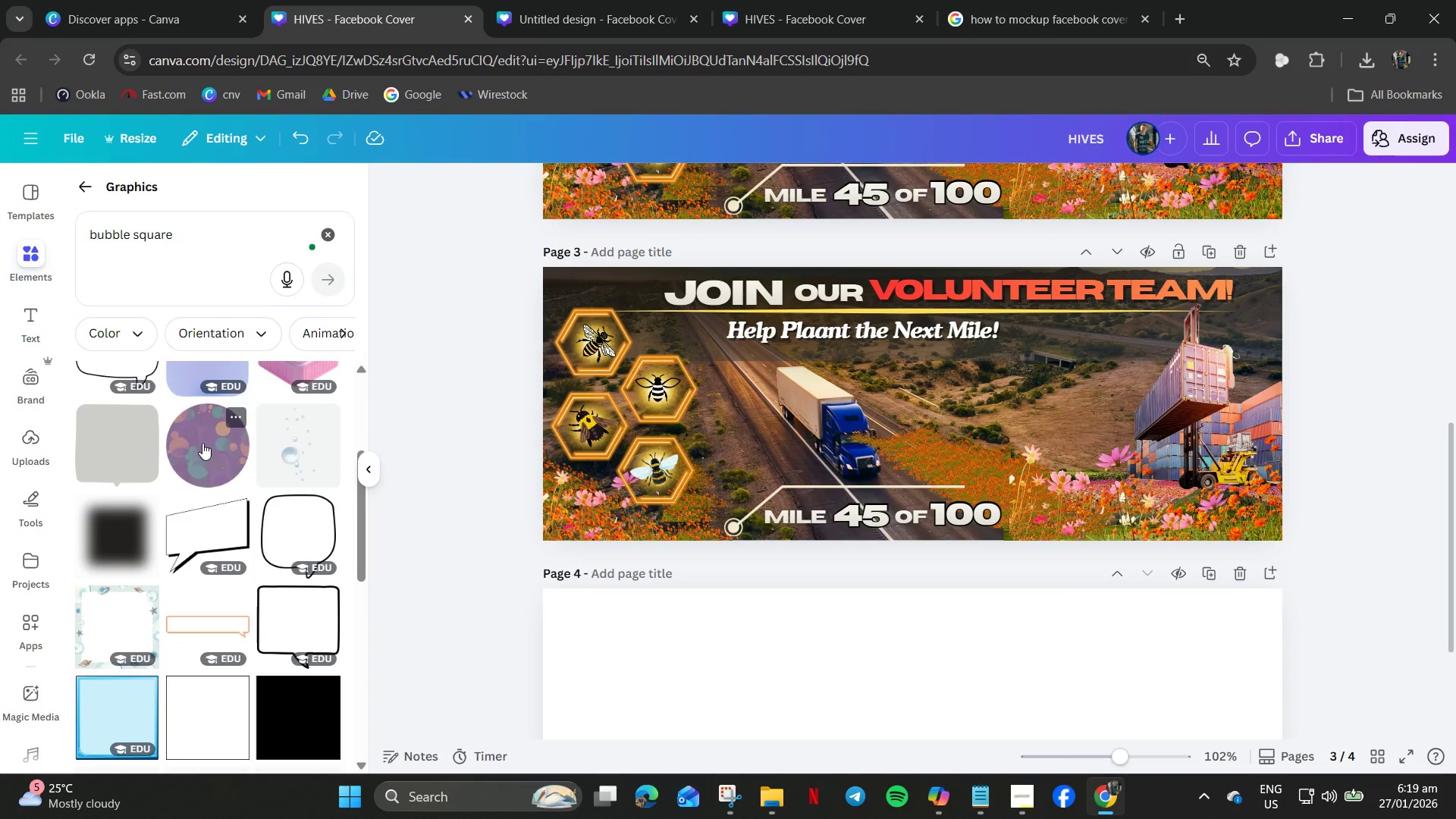 
key(Control+ControlLeft)
 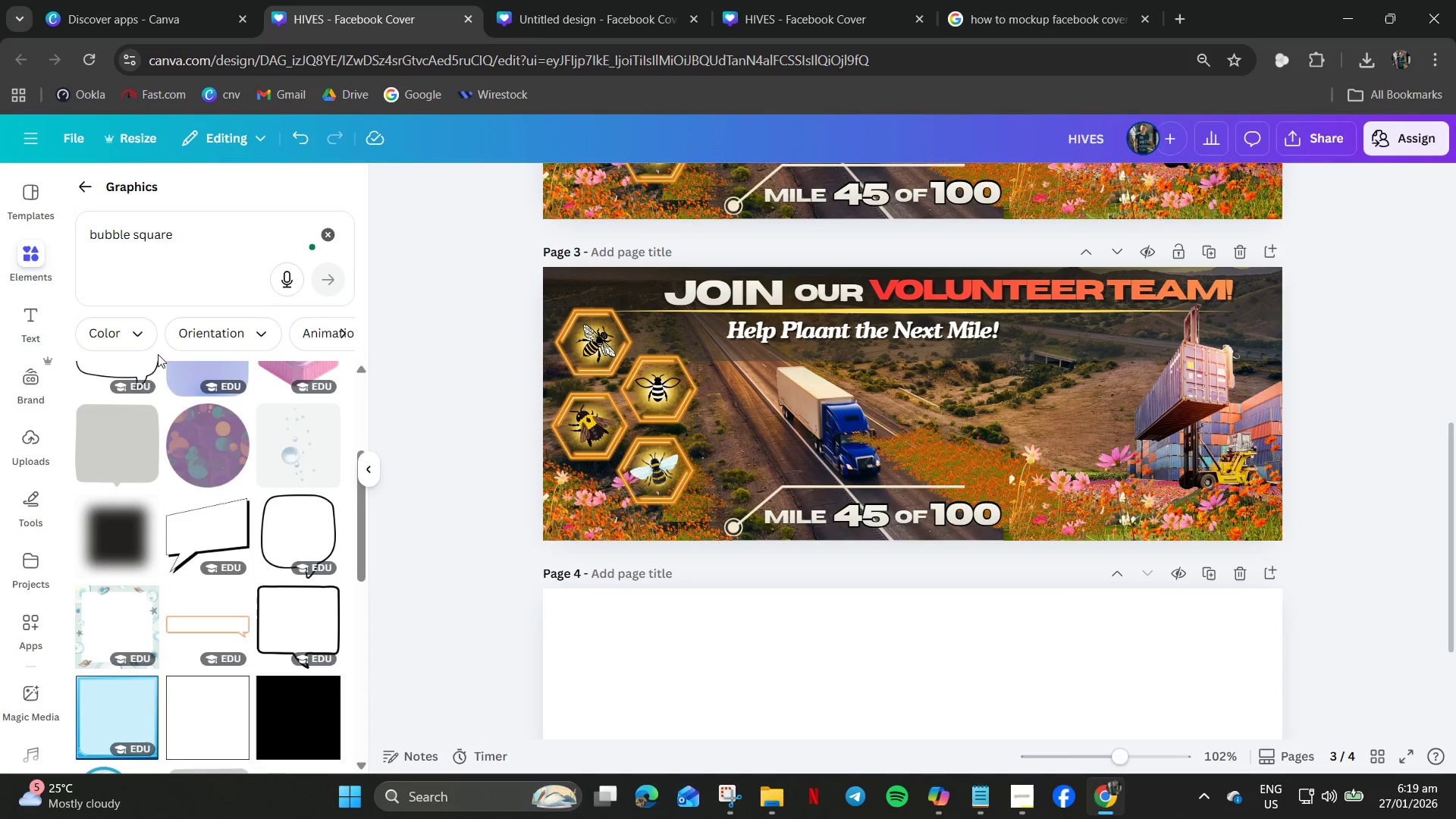 
hold_key(key=ControlLeft, duration=0.53)
 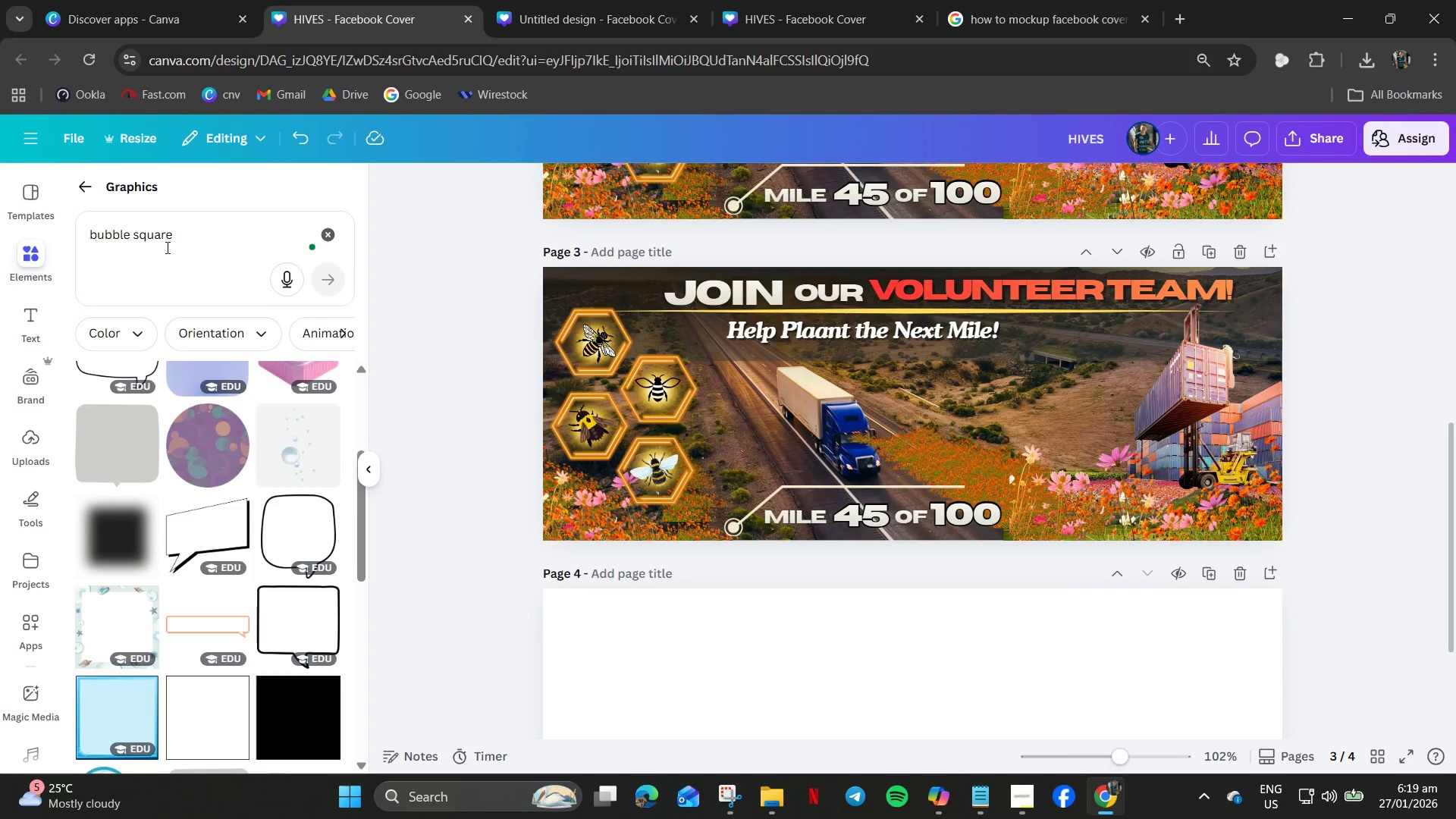 
left_click([179, 242])
 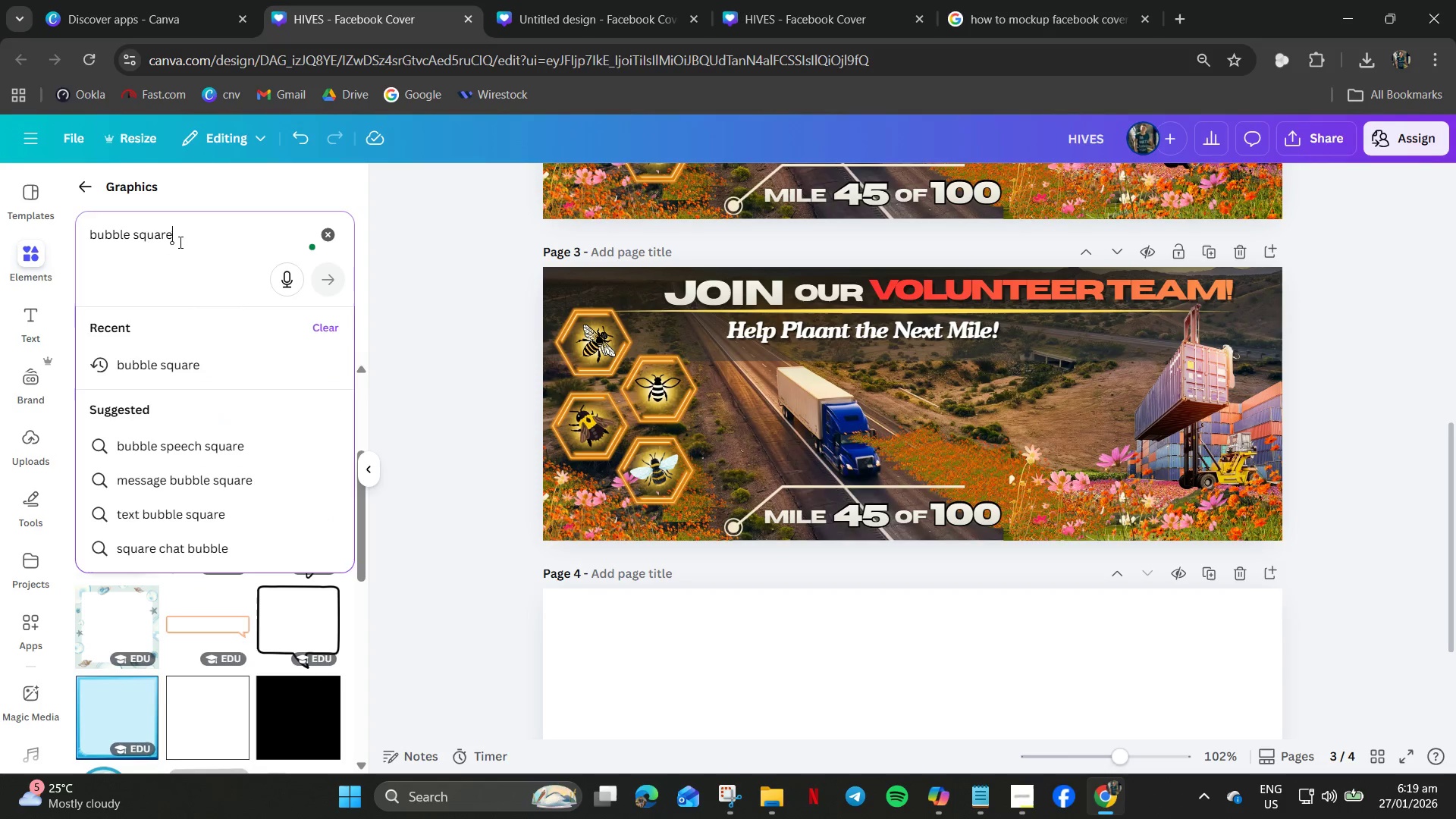 
key(Control+ControlLeft)
 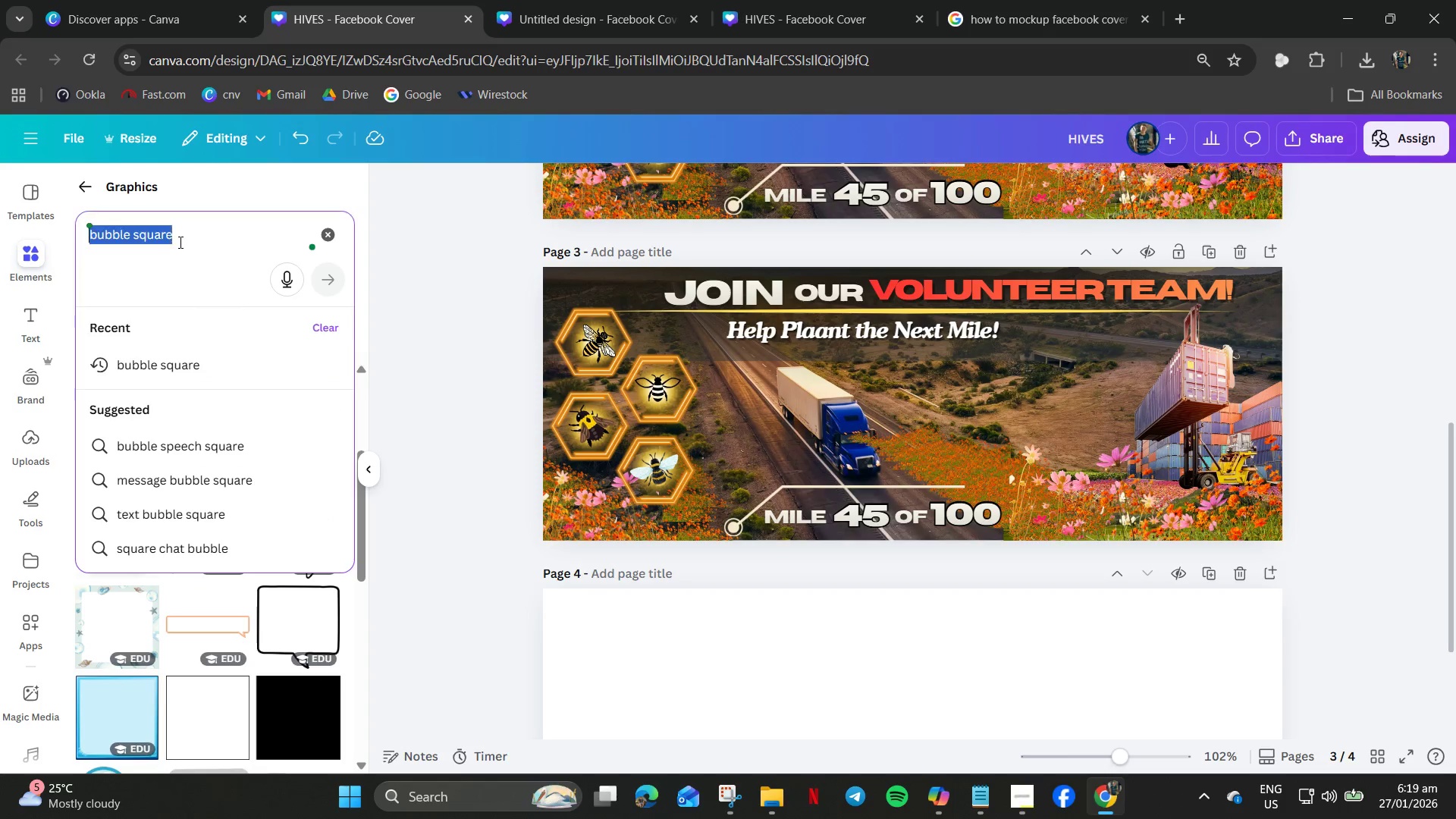 
key(Control+A)
 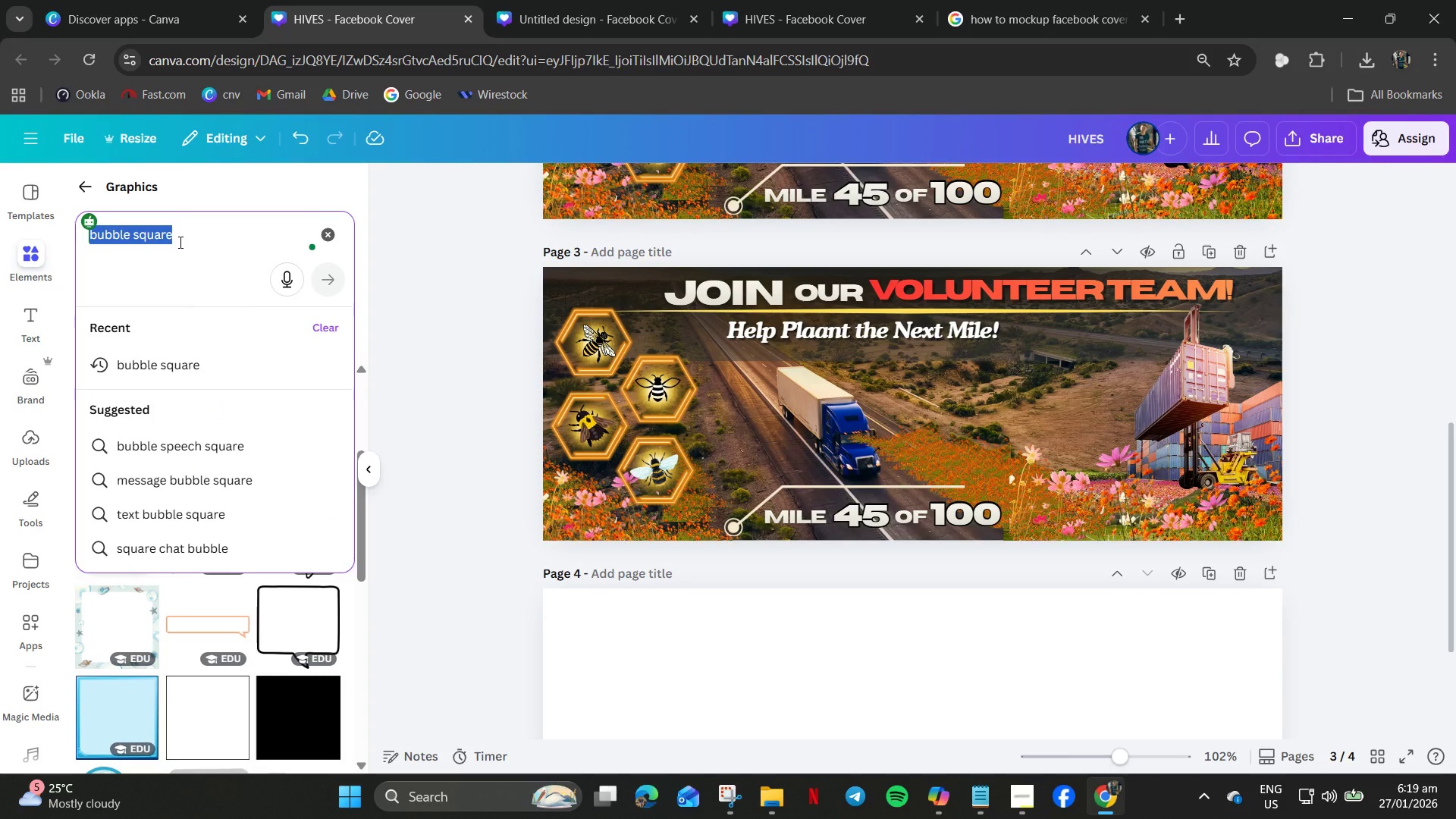 
type(rectab)
key(Backspace)
key(Backspace)
 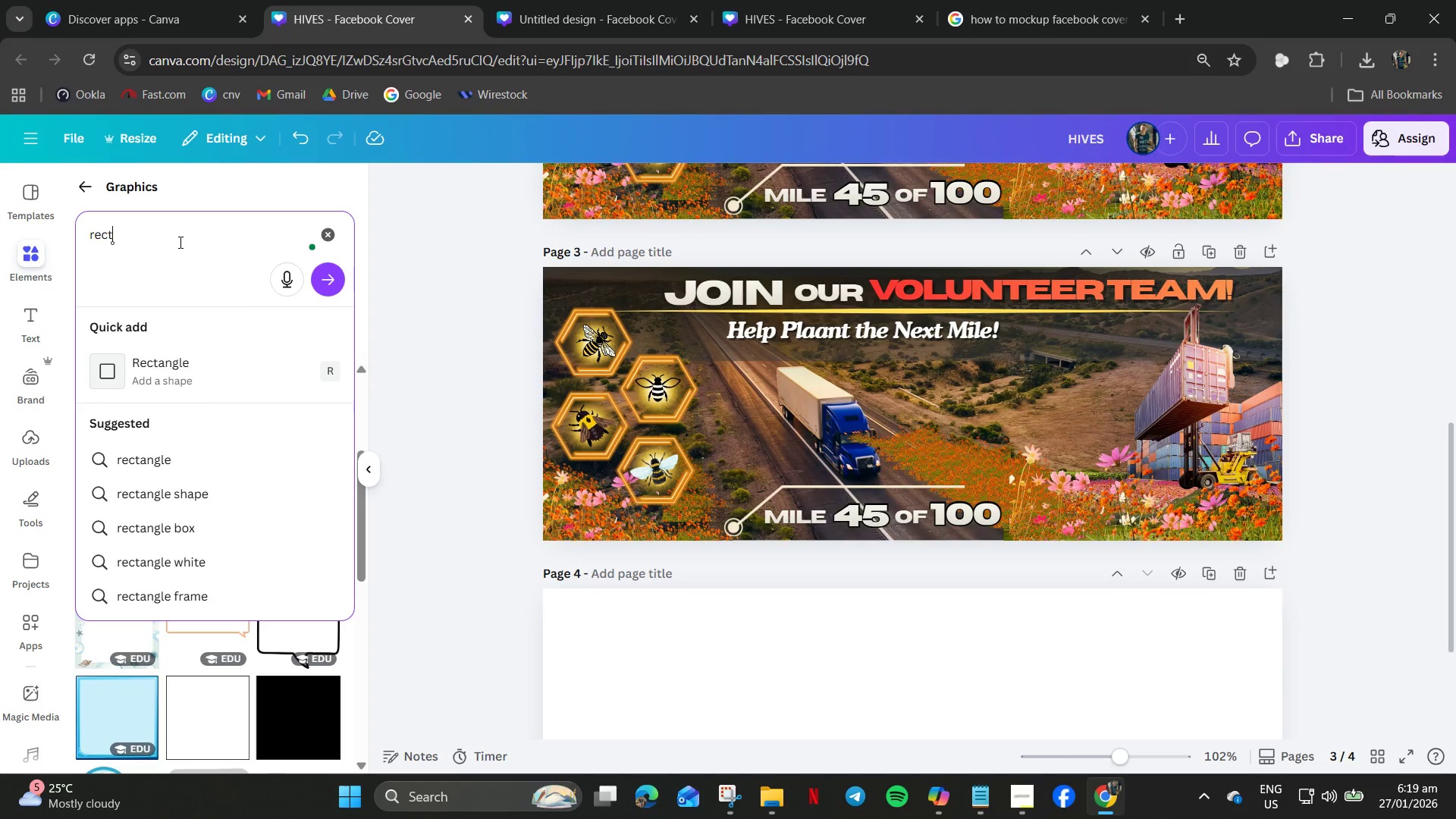 
key(Control+A)
 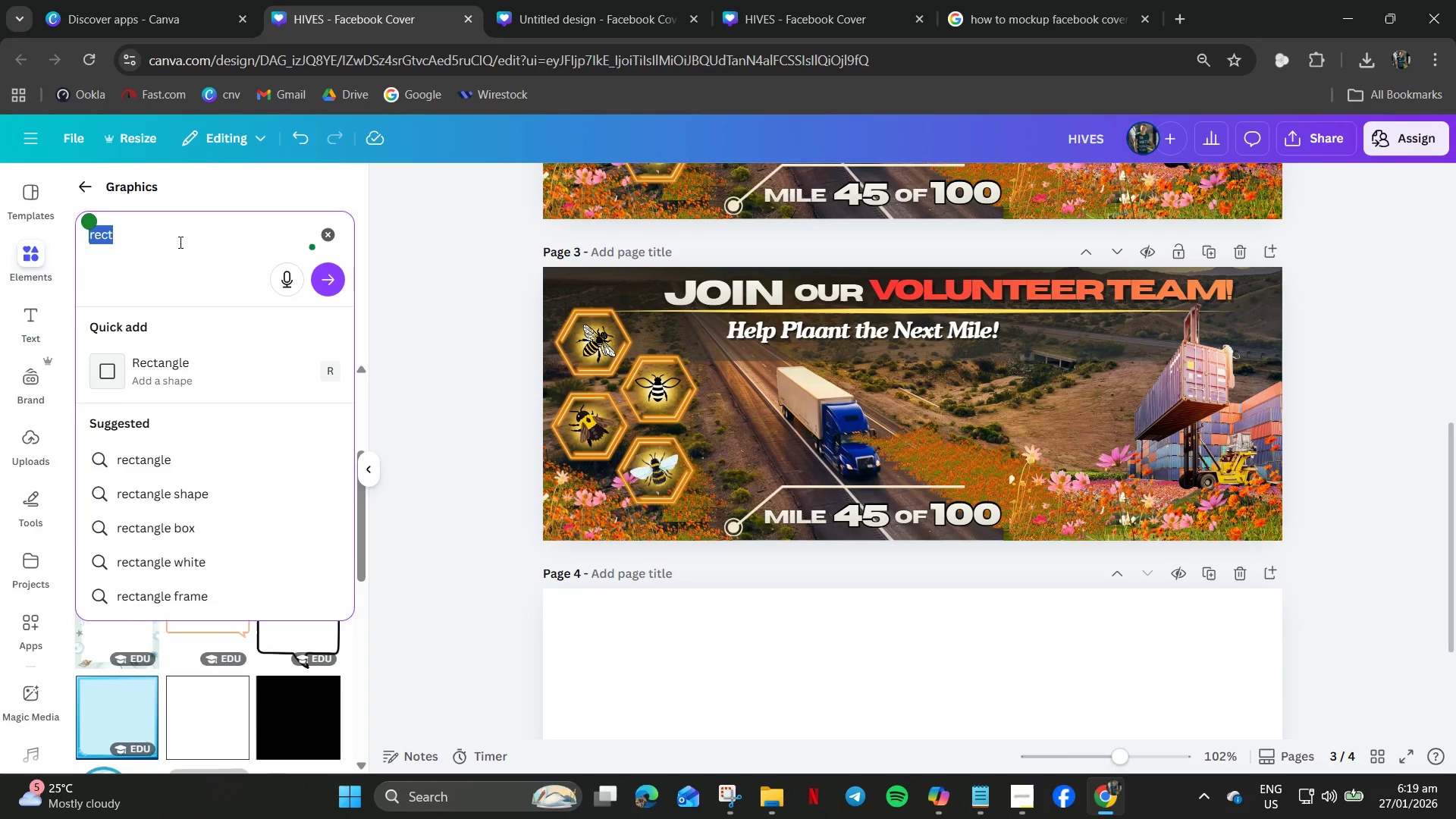 
type(square)
 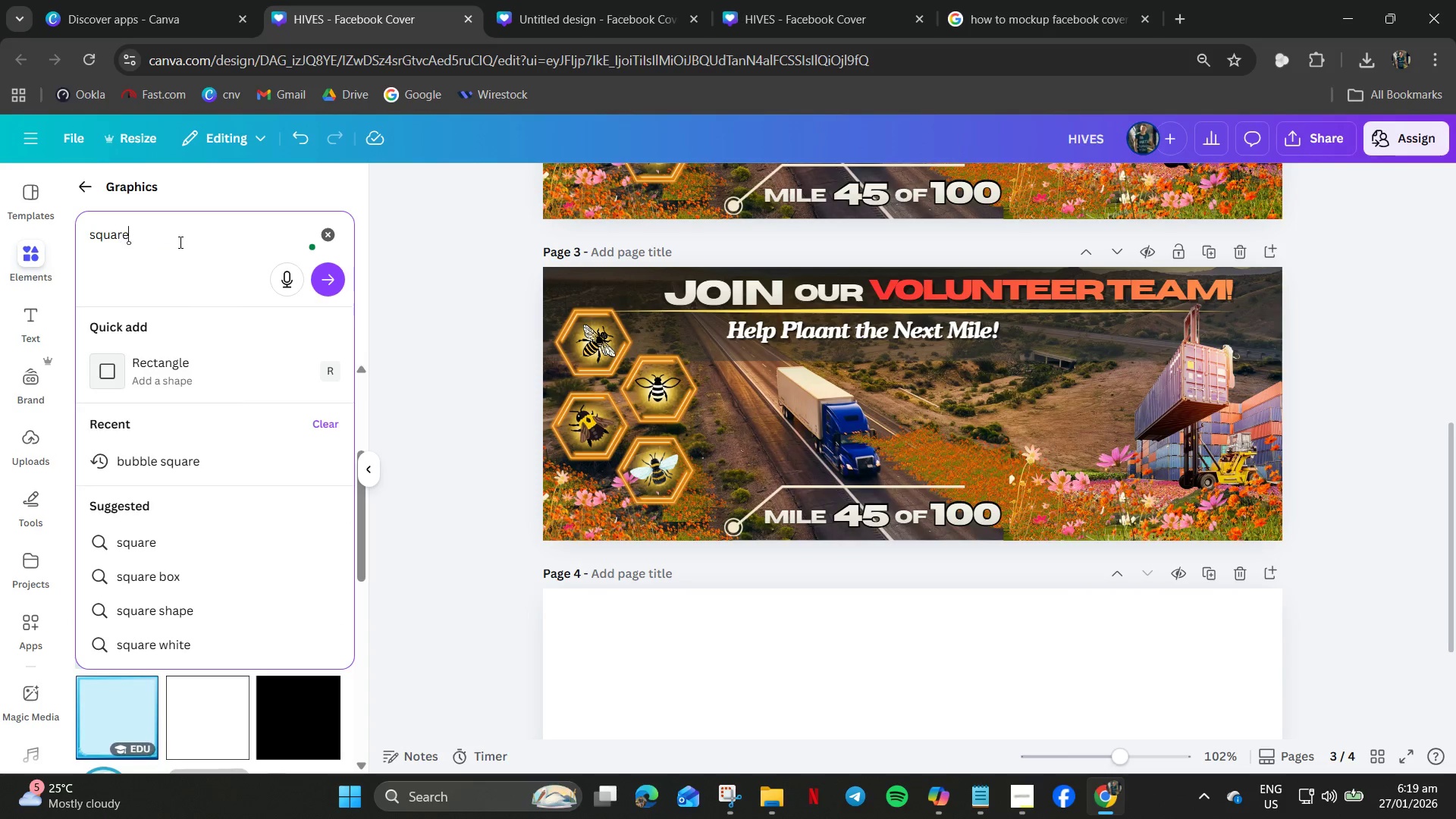 
key(Enter)
 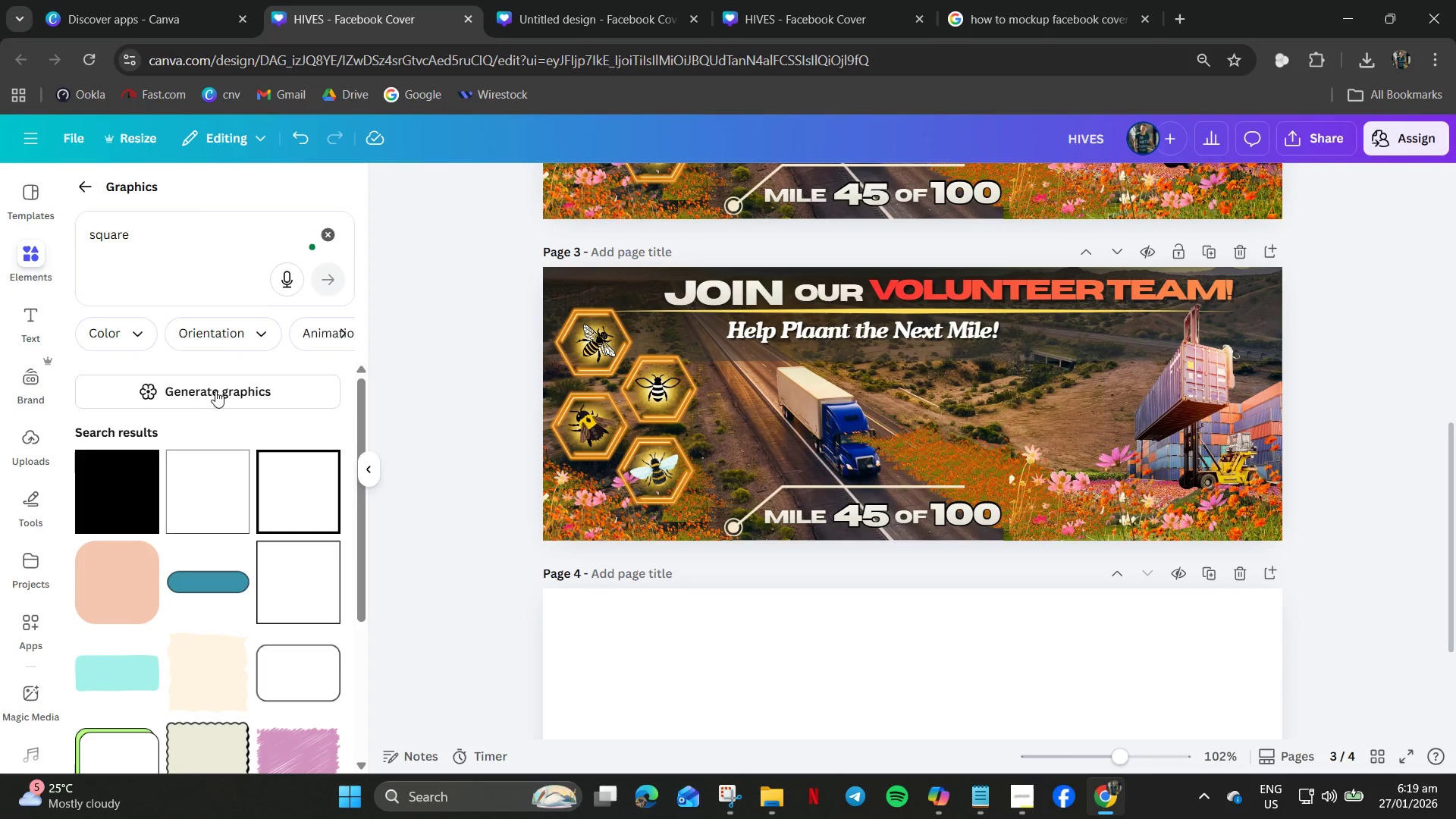 
scroll: coordinate [224, 554], scroll_direction: down, amount: 13.0
 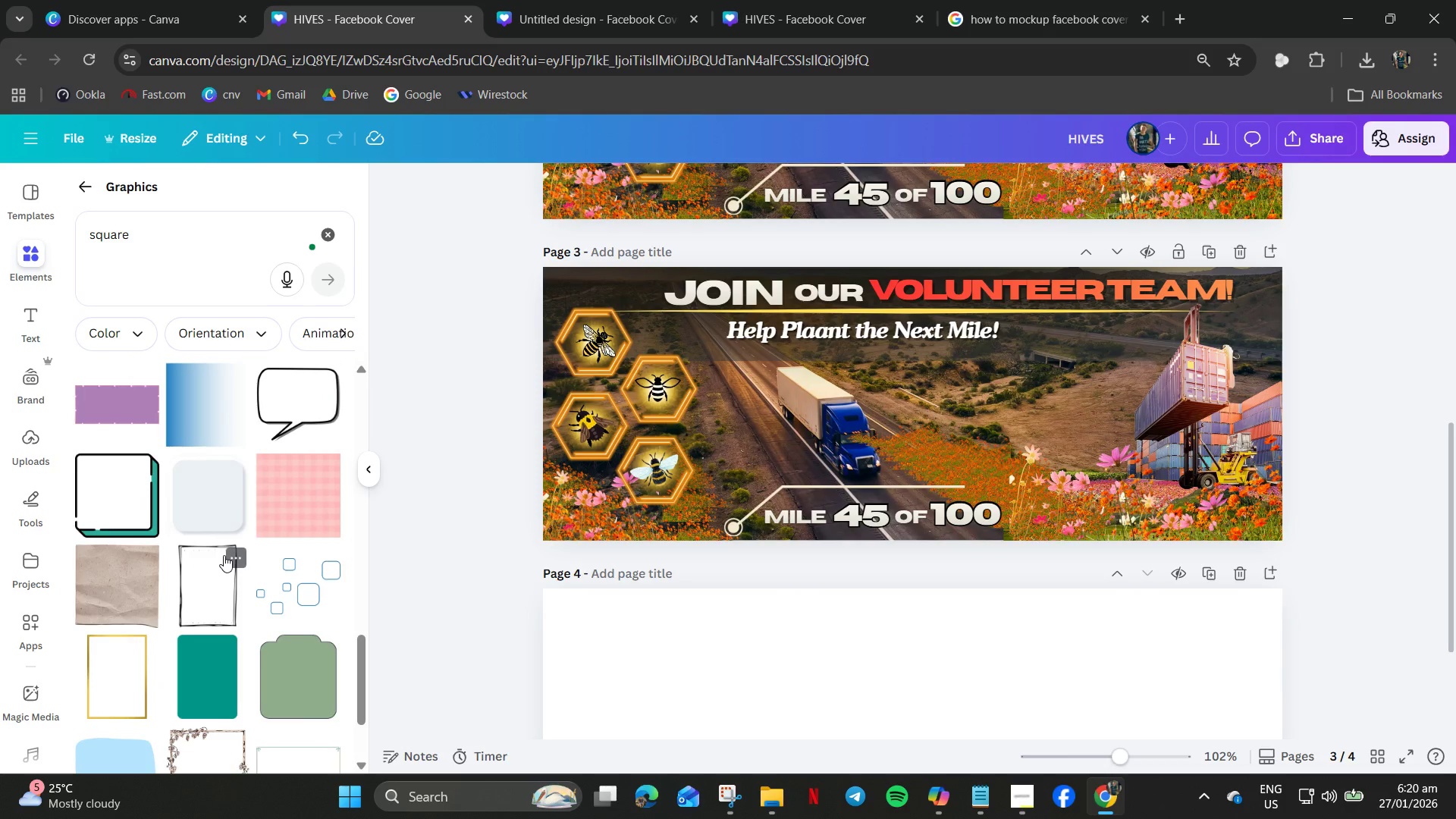 
scroll: coordinate [224, 556], scroll_direction: down, amount: 2.0
 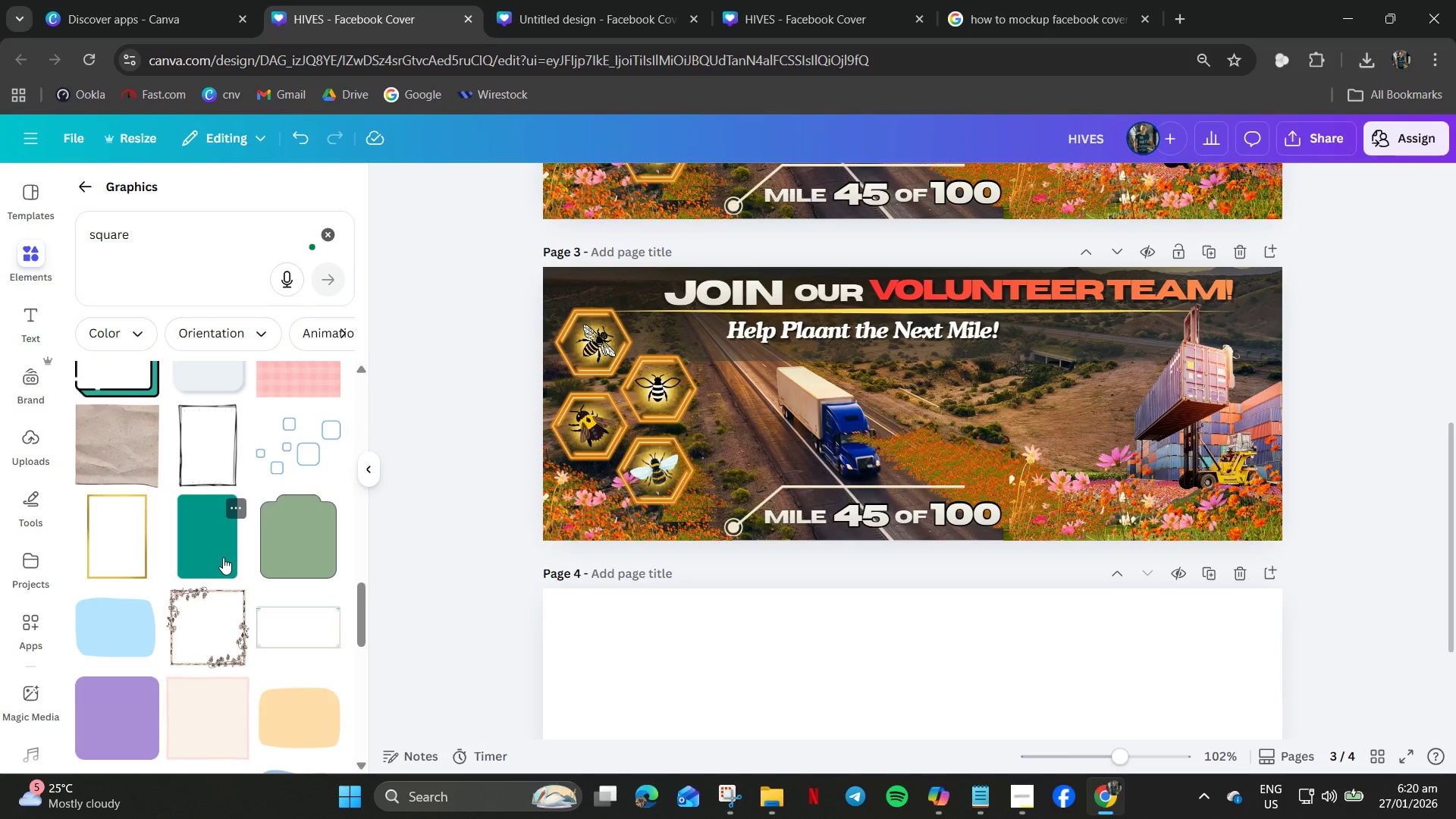 
scroll: coordinate [221, 557], scroll_direction: up, amount: 1.0
 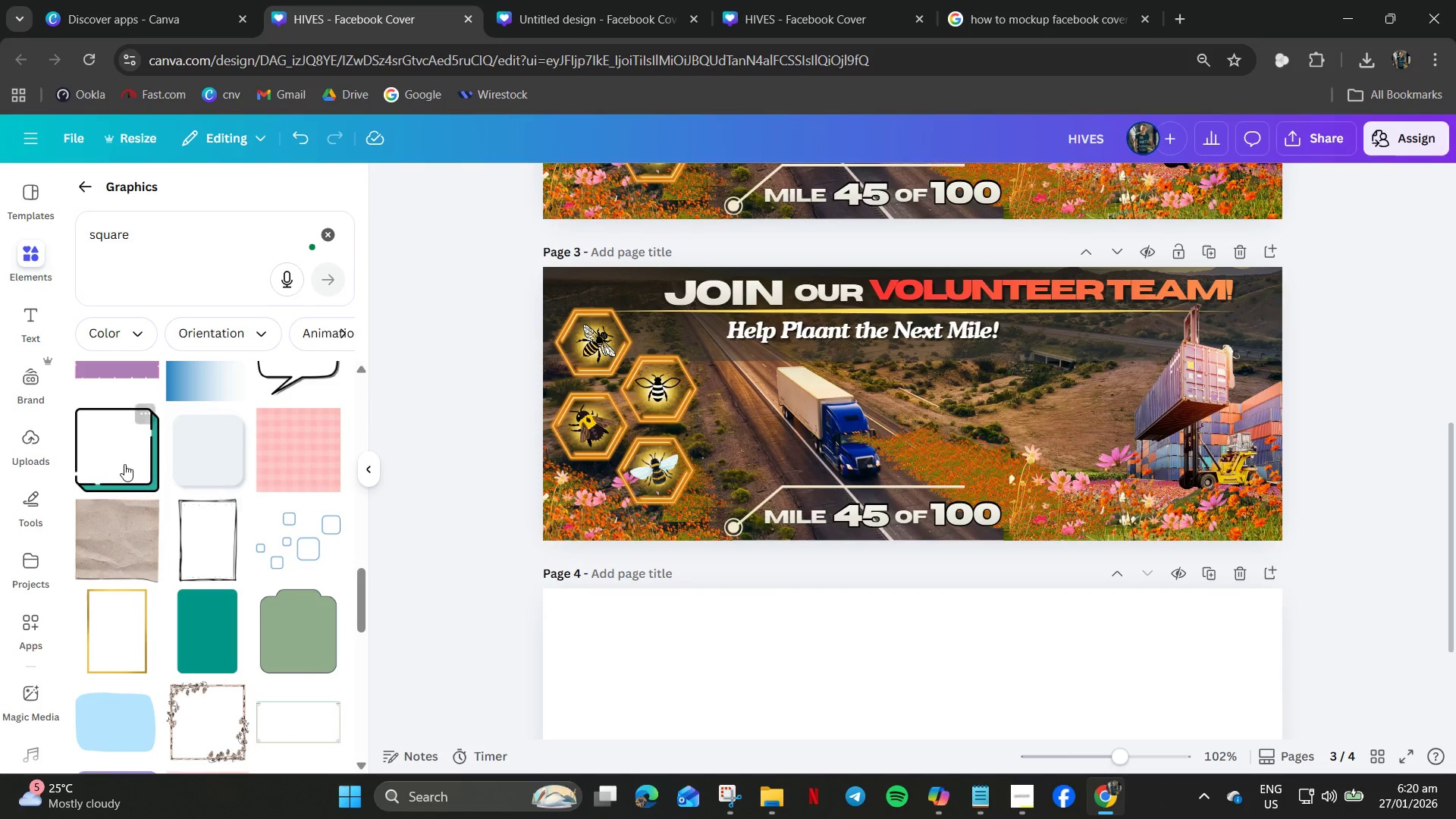 
left_click([124, 463])
 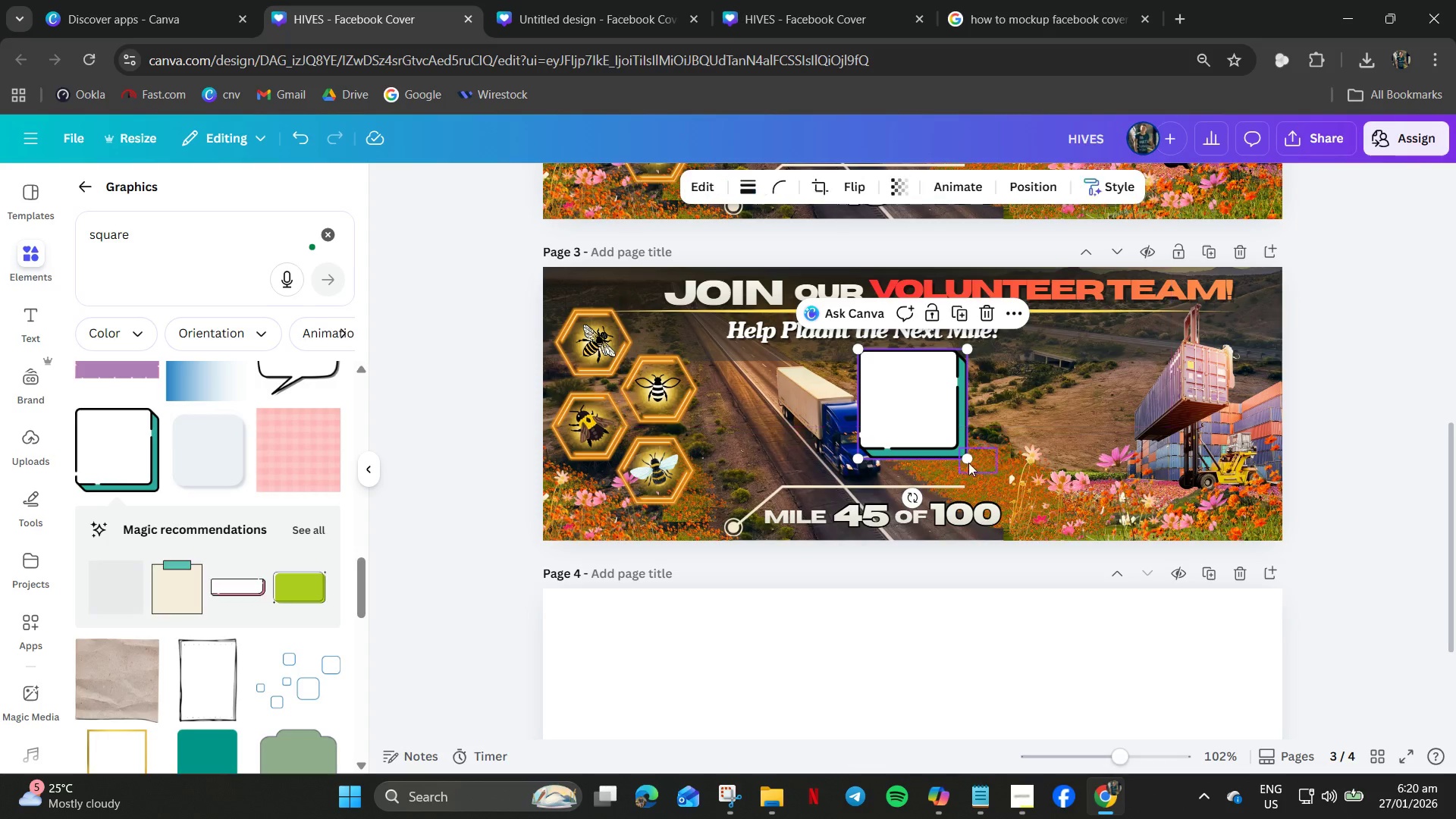 
left_click_drag(start_coordinate=[967, 460], to_coordinate=[1068, 472])
 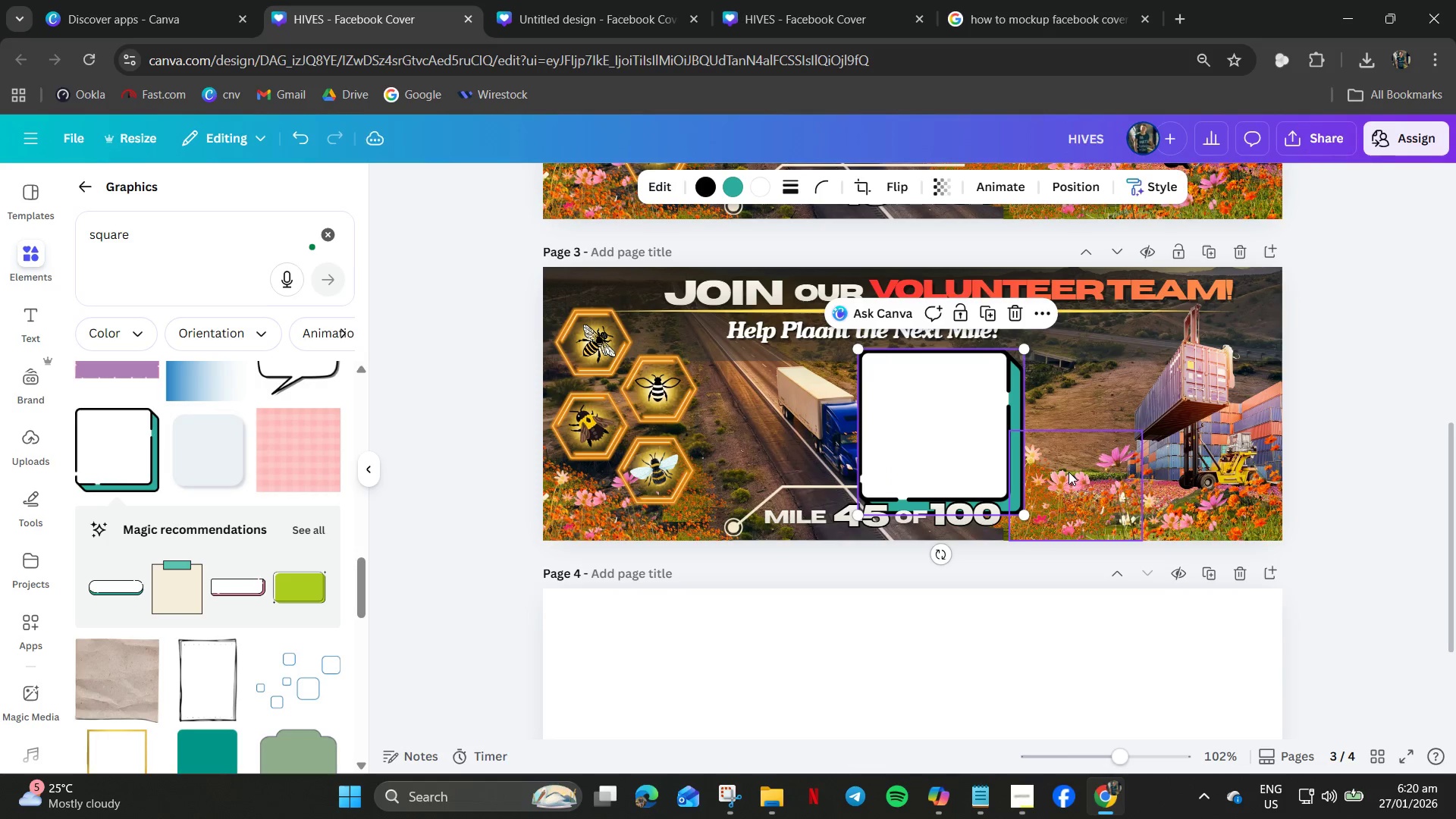 
key(Control+Z)
 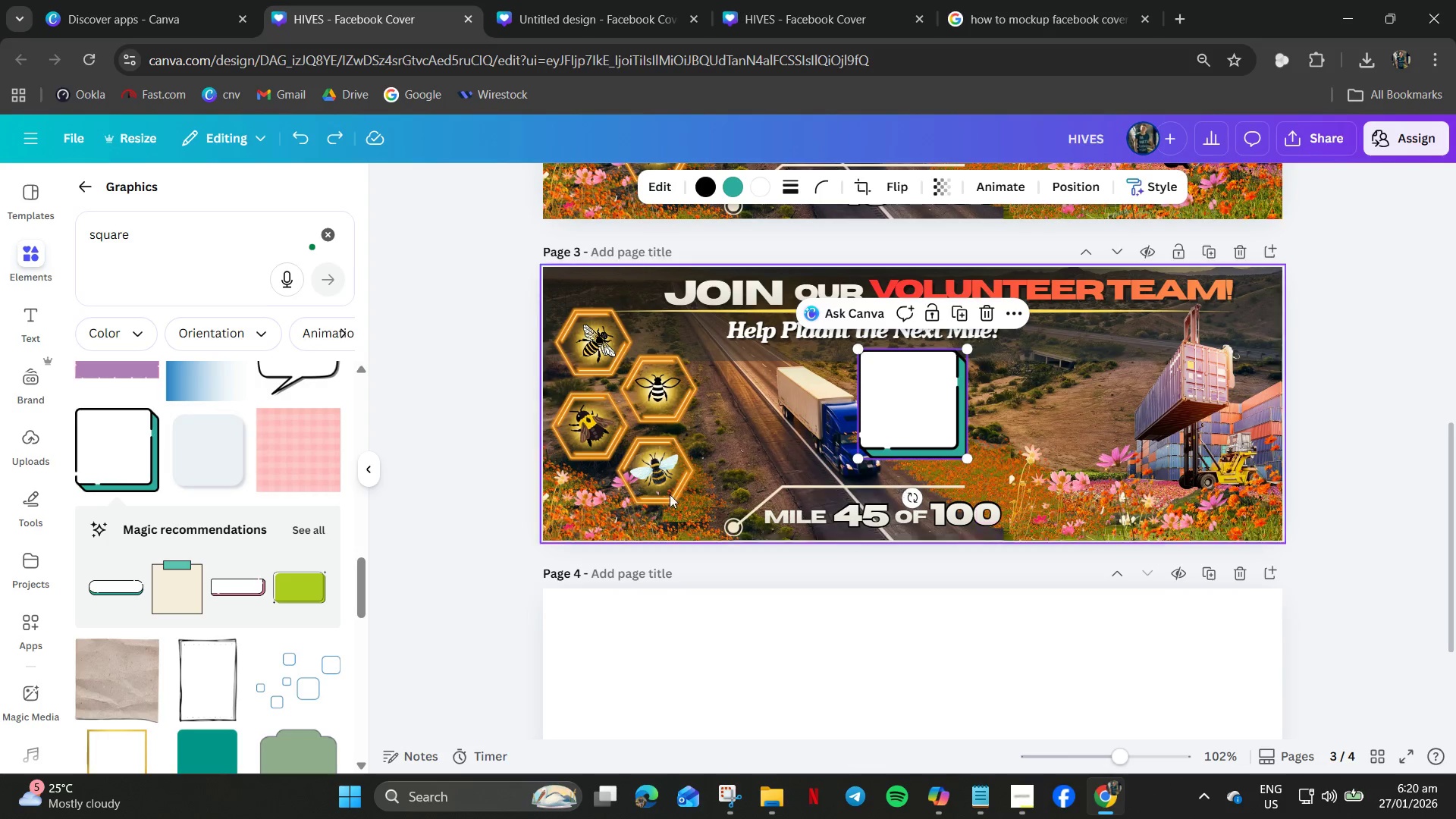 
key(Control+Z)
 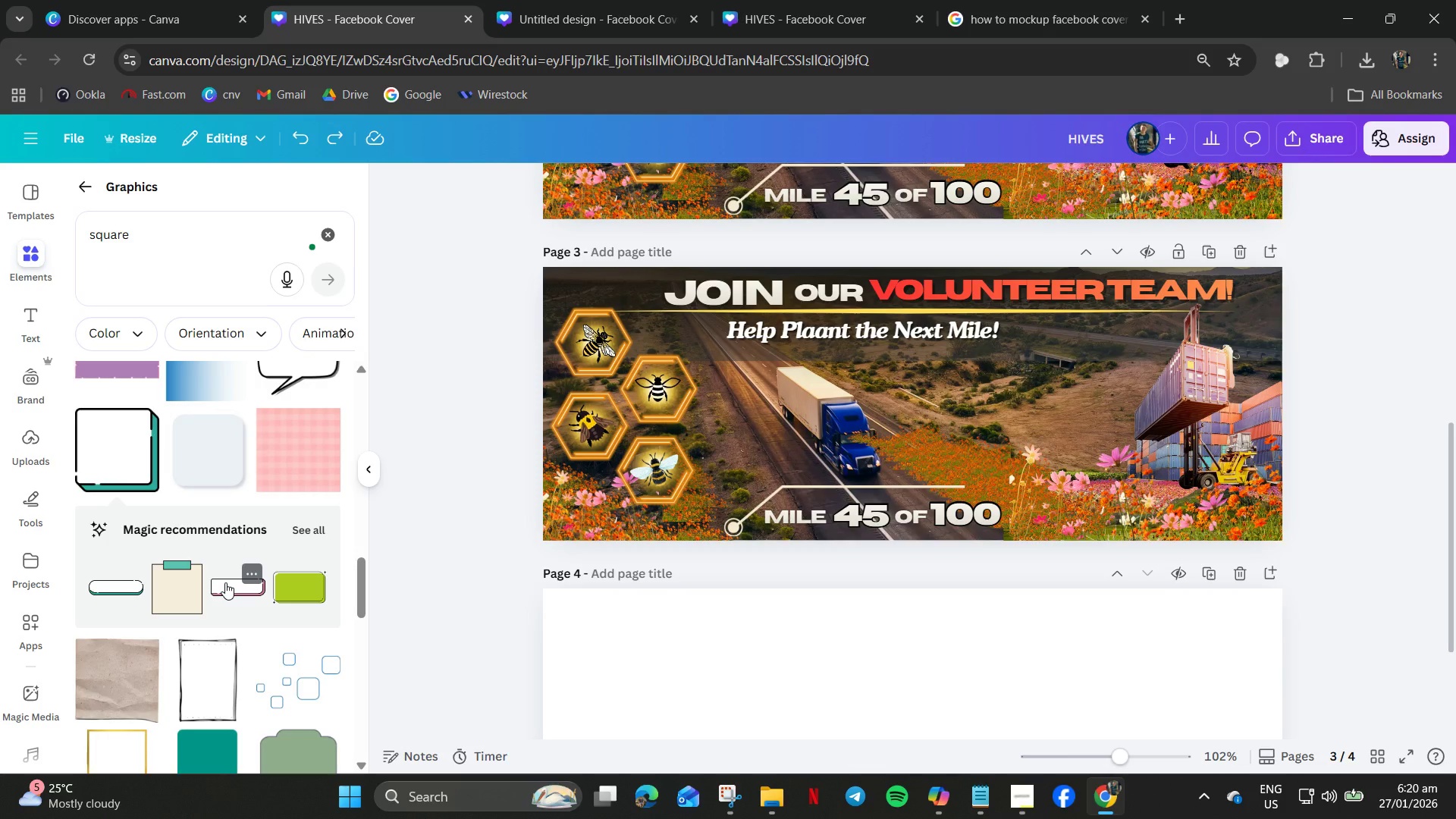 
scroll: coordinate [97, 529], scroll_direction: down, amount: 18.0
 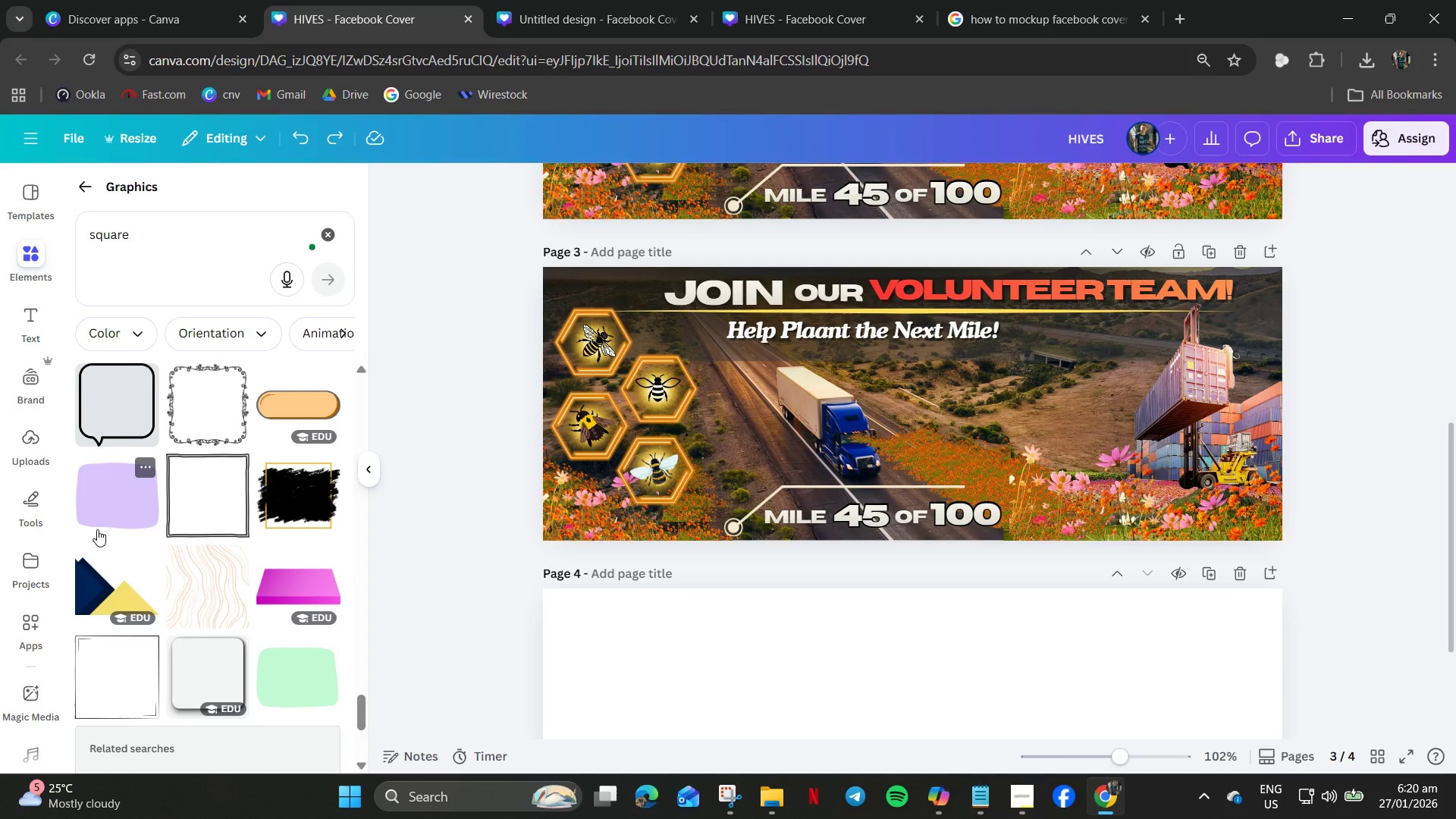 
scroll: coordinate [103, 528], scroll_direction: down, amount: 4.0
 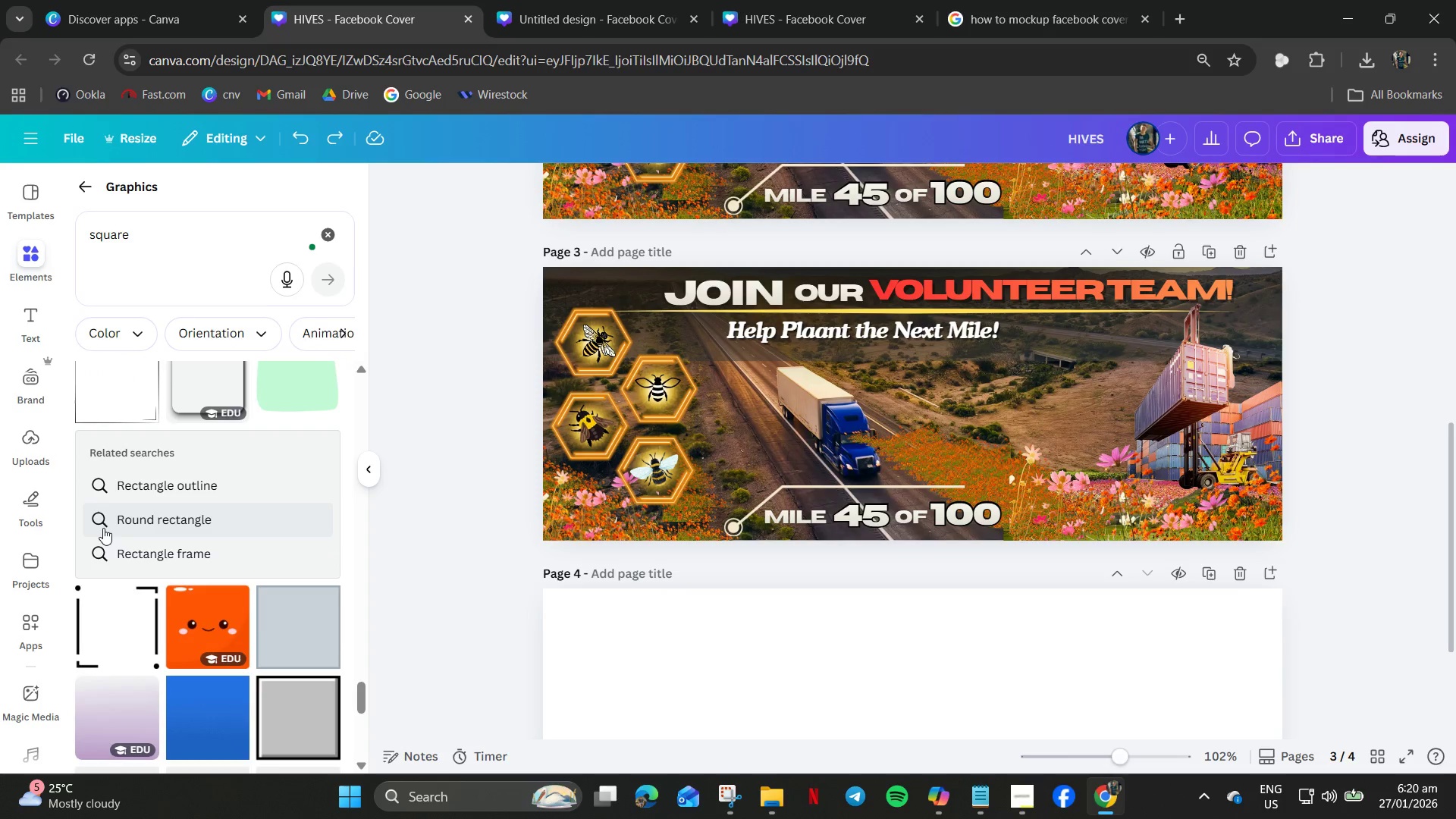 
scroll: coordinate [103, 528], scroll_direction: up, amount: 3.0
 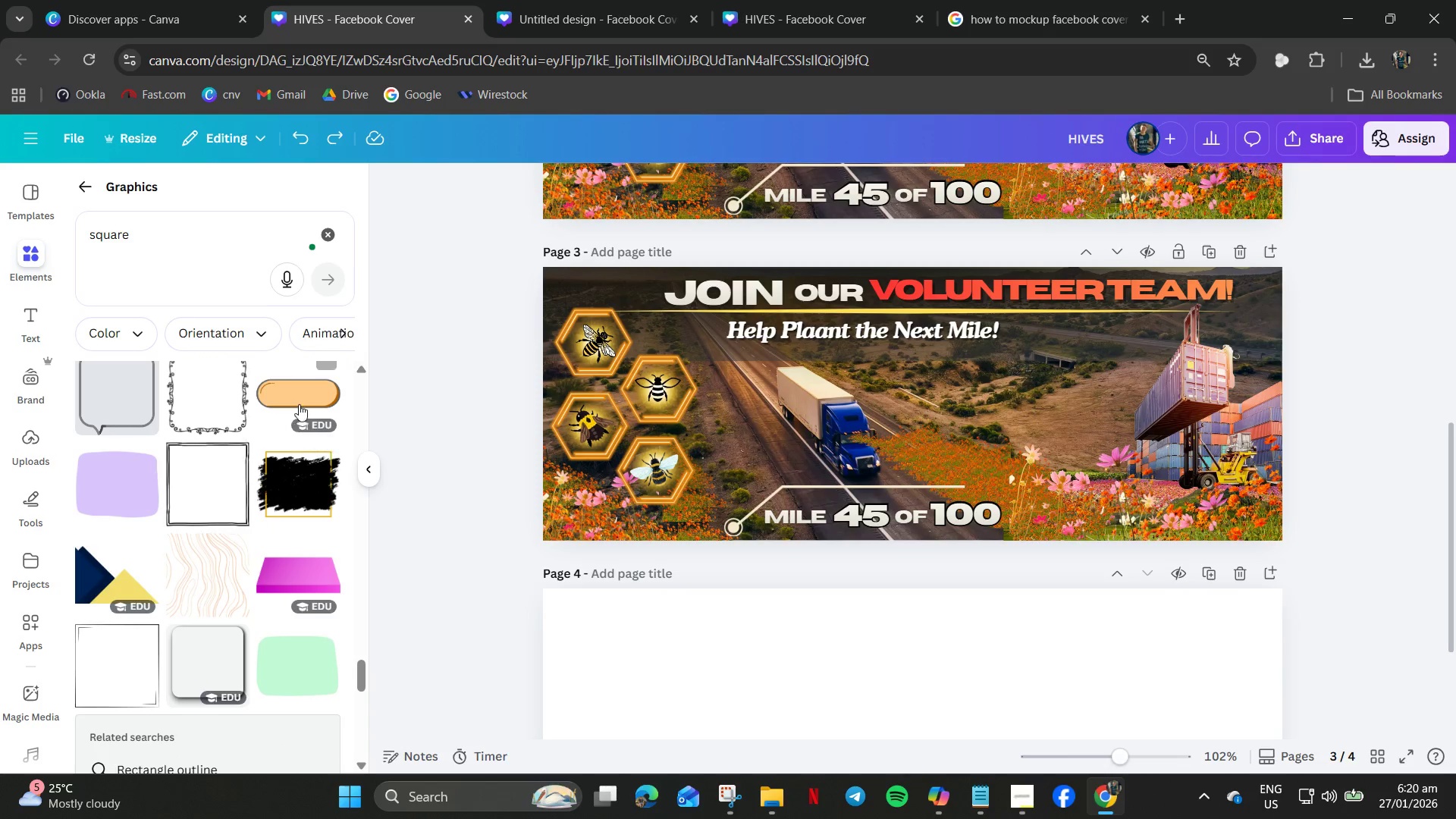 
left_click([295, 395])
 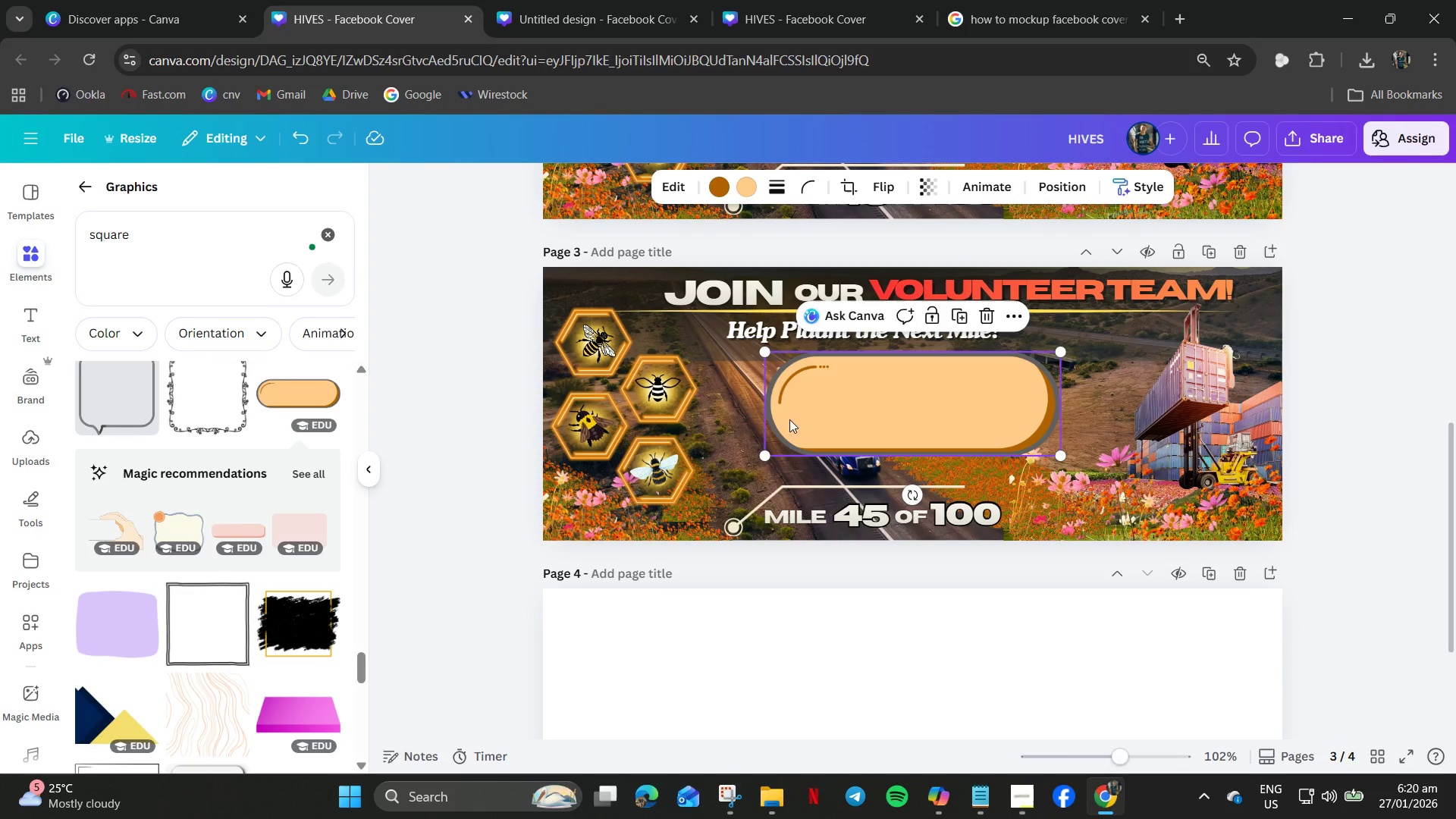 
left_click_drag(start_coordinate=[837, 416], to_coordinate=[827, 437])
 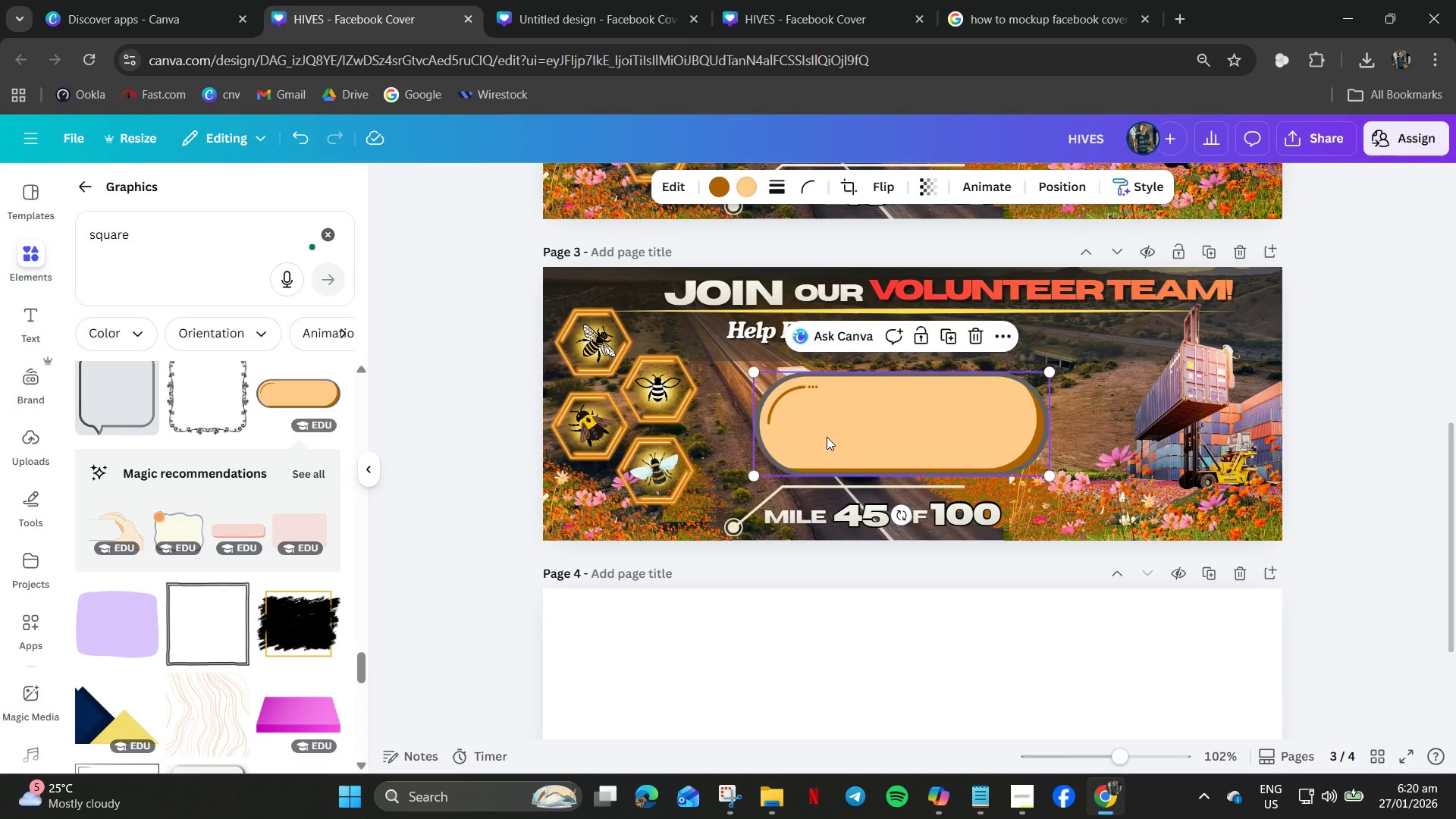 
key(Delete)
 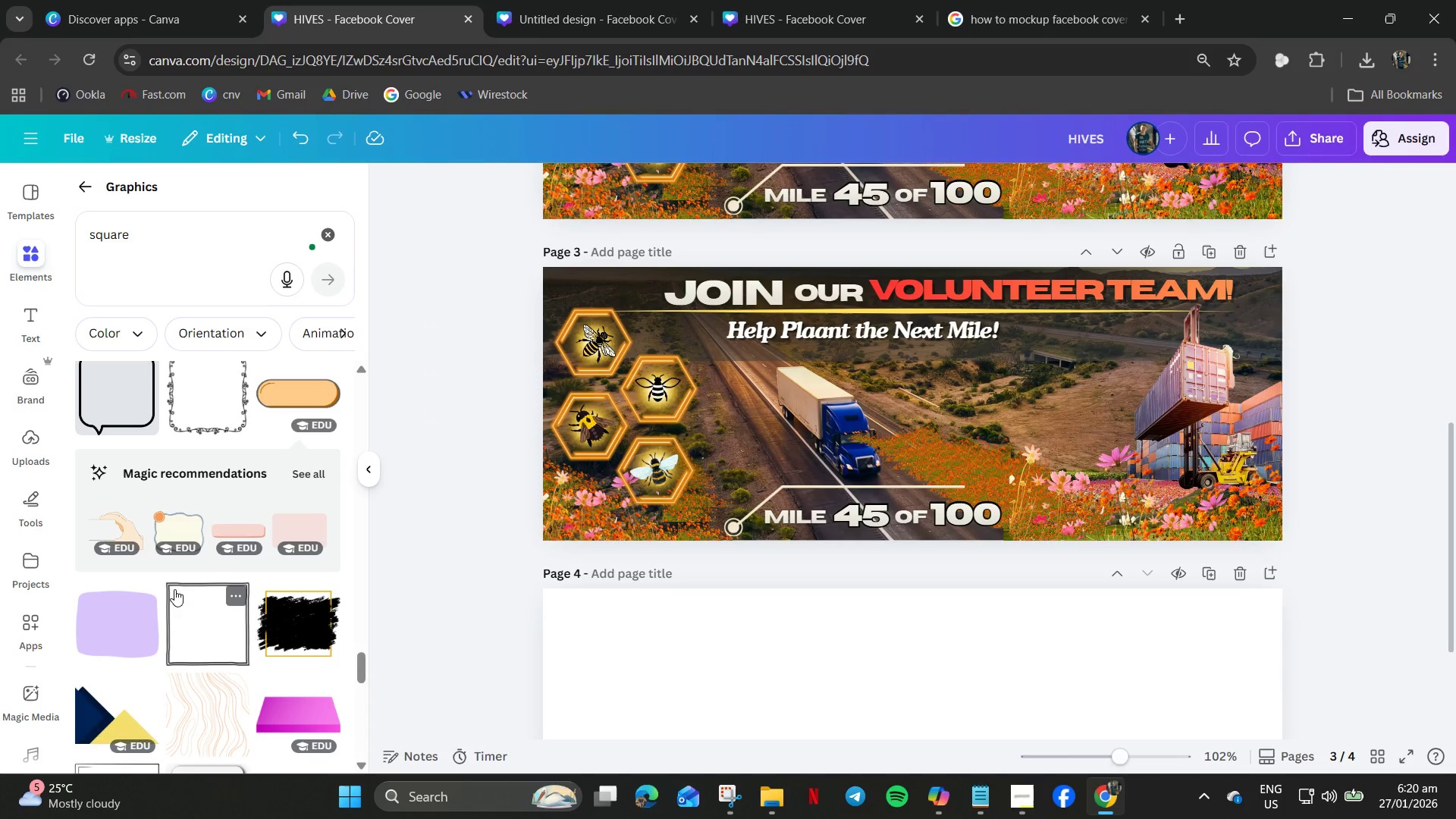 
scroll: coordinate [177, 588], scroll_direction: down, amount: 24.0
 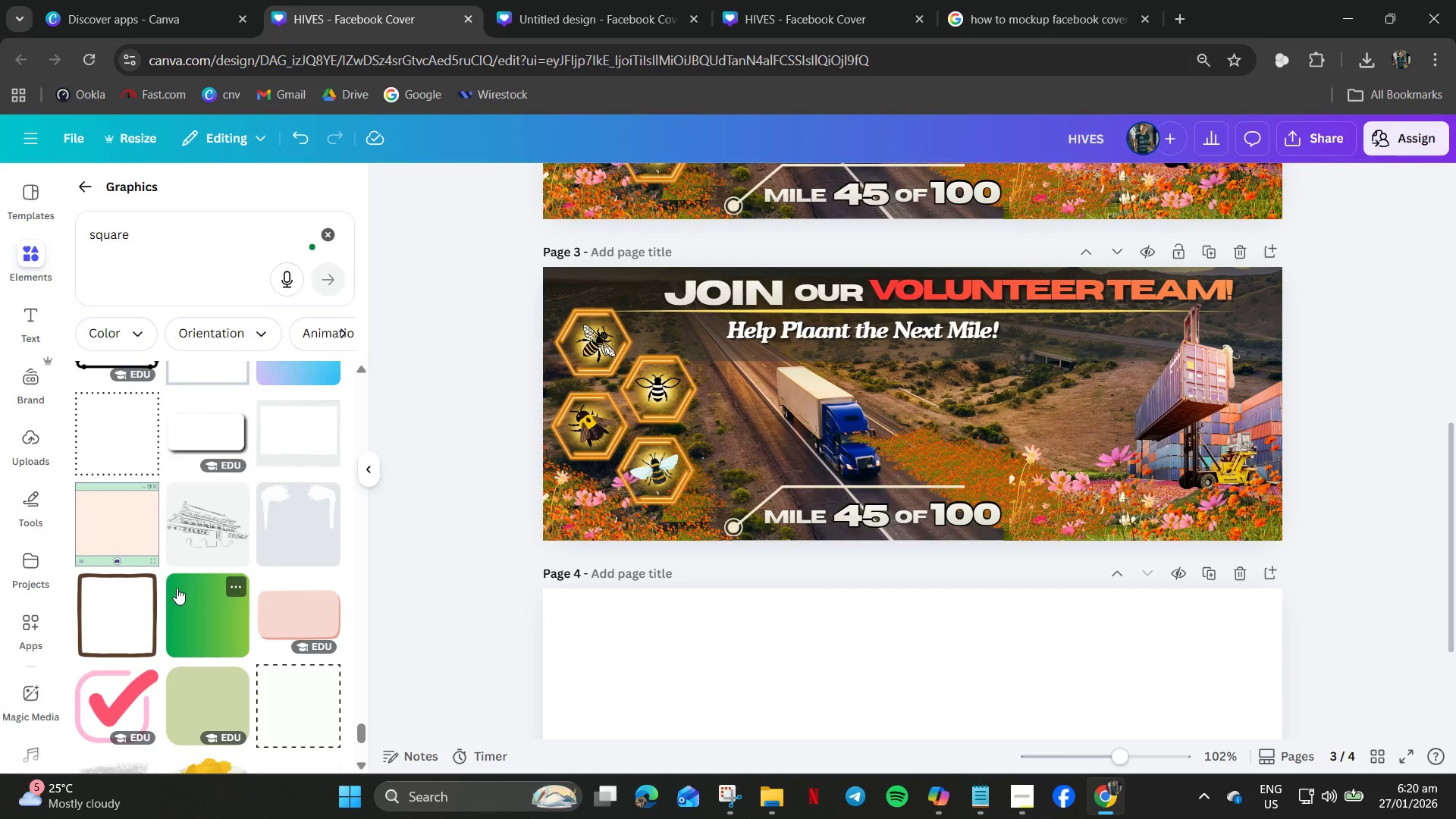 
scroll: coordinate [177, 588], scroll_direction: down, amount: 18.0
 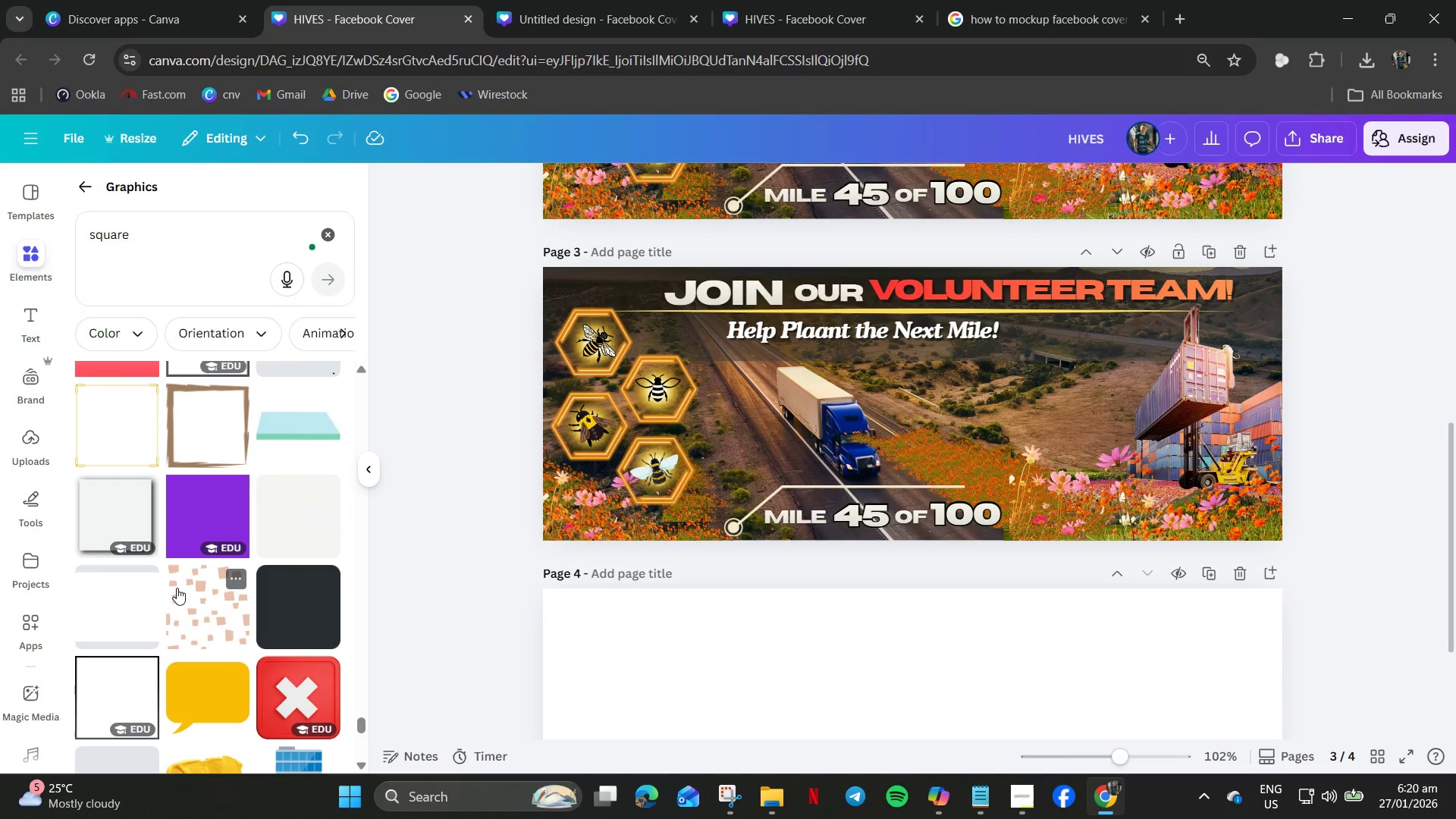 
scroll: coordinate [180, 582], scroll_direction: down, amount: 12.0
 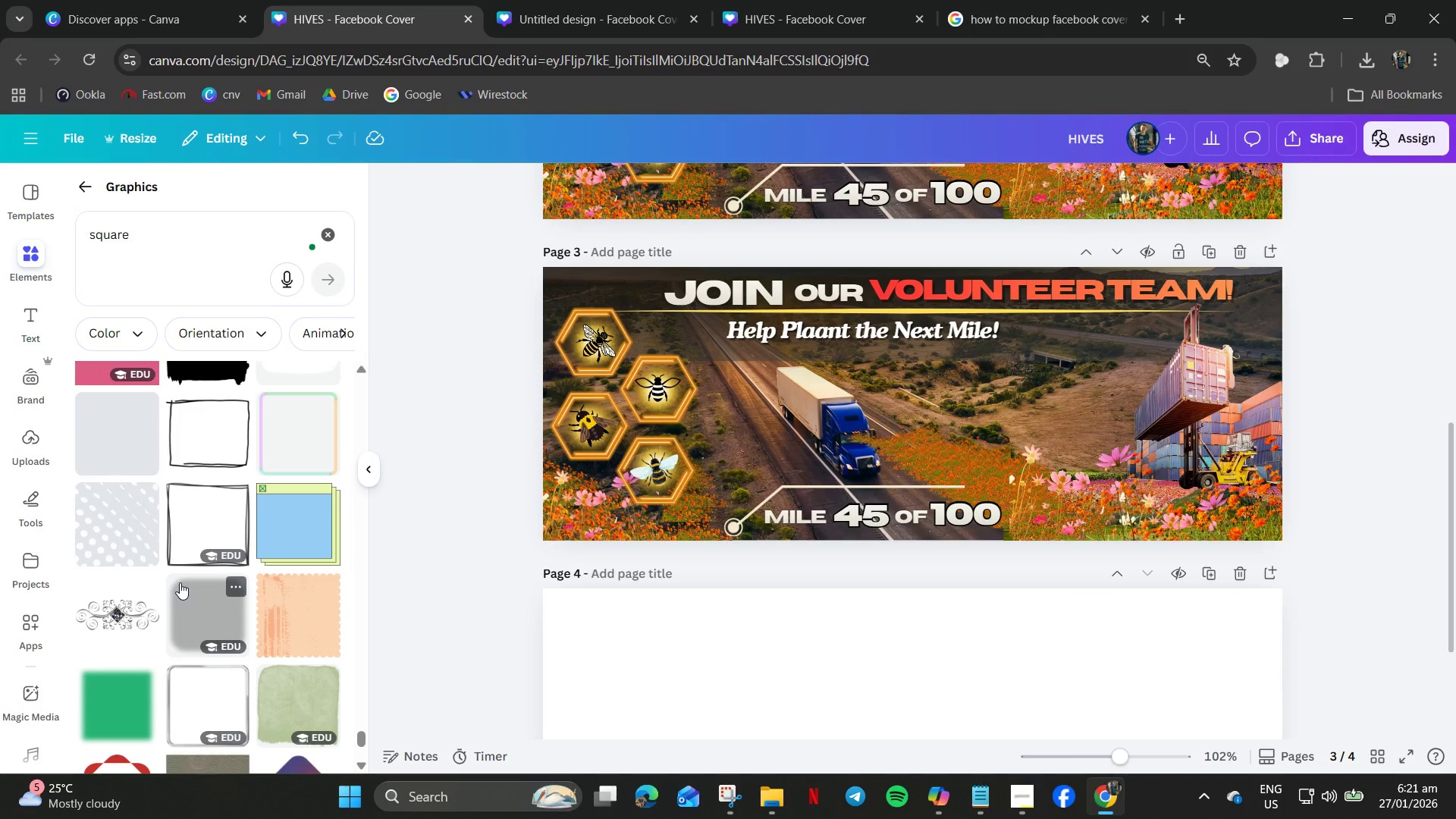 
scroll: coordinate [180, 582], scroll_direction: down, amount: 21.0
 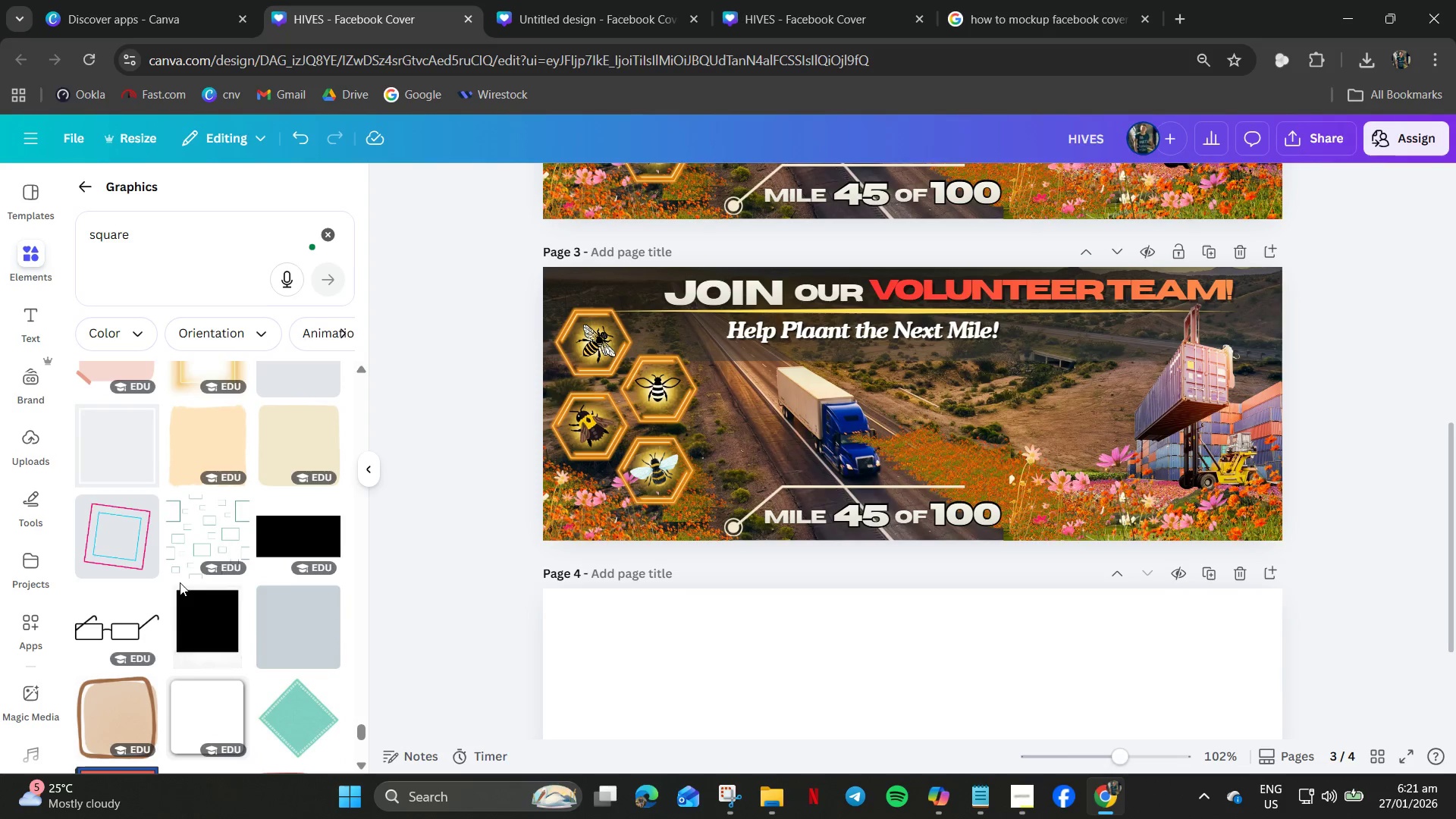 
scroll: coordinate [180, 582], scroll_direction: down, amount: 4.0
 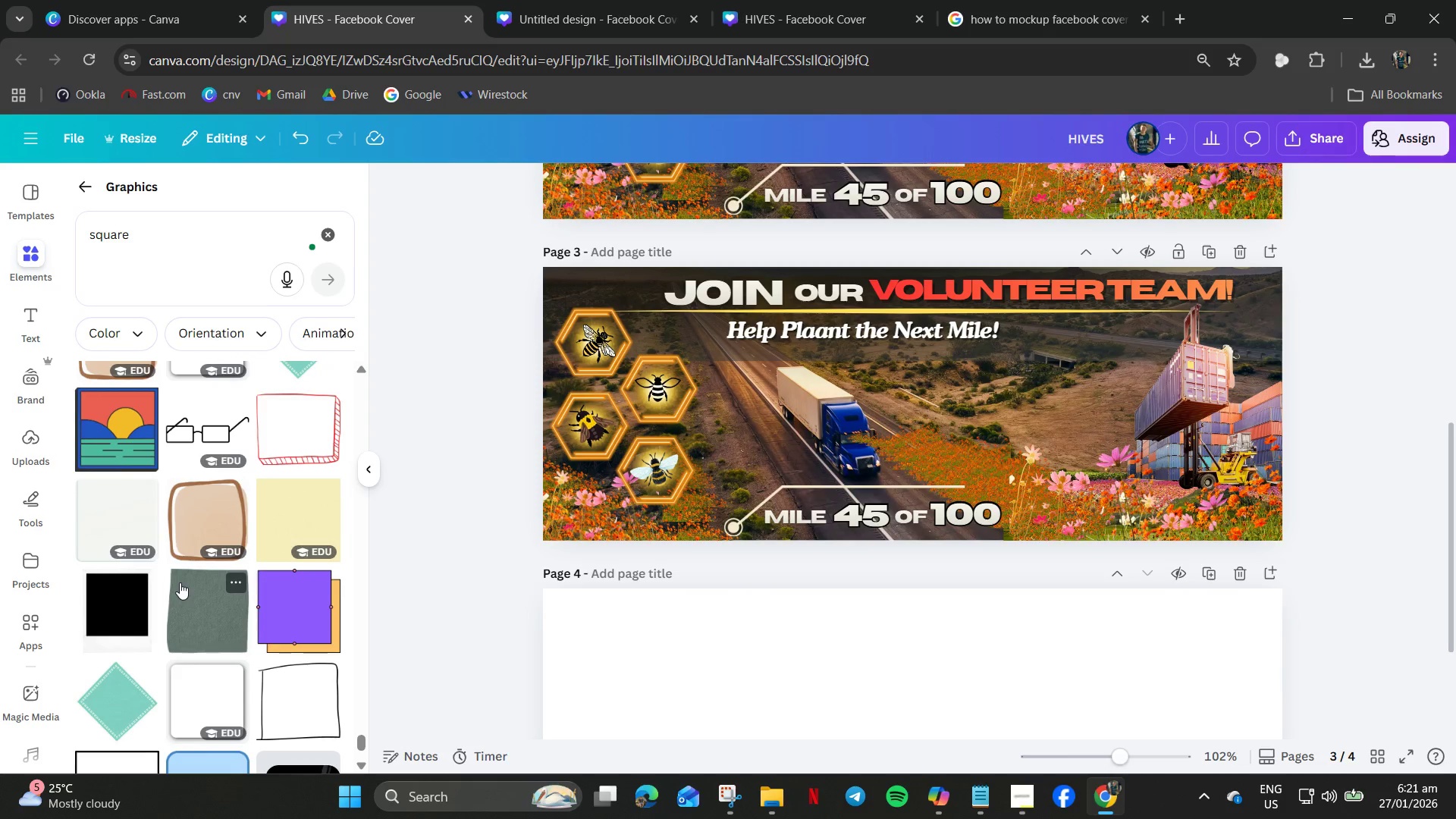 
scroll: coordinate [180, 582], scroll_direction: up, amount: 1.0
 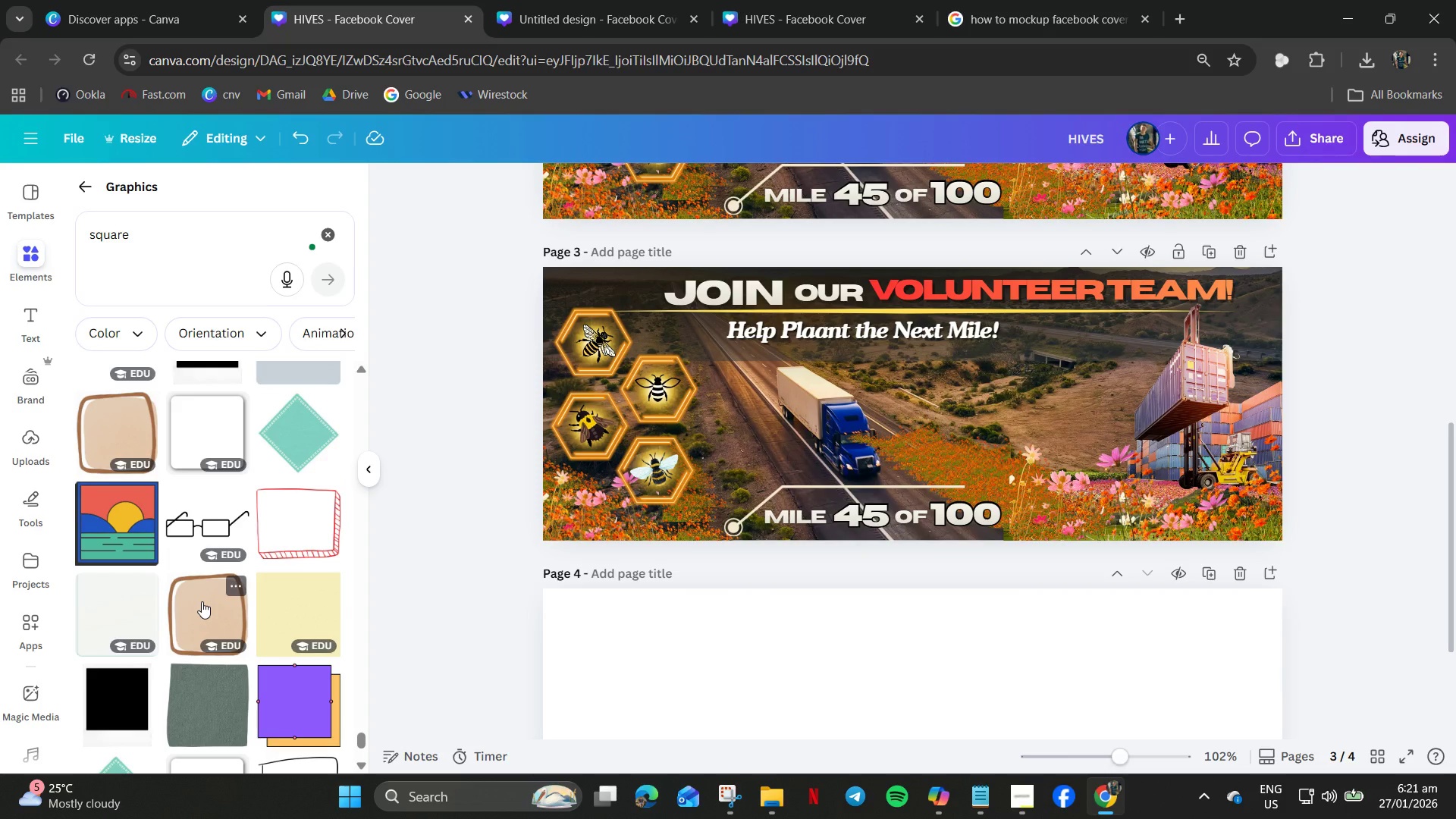 
scroll: coordinate [202, 601], scroll_direction: down, amount: 3.0
 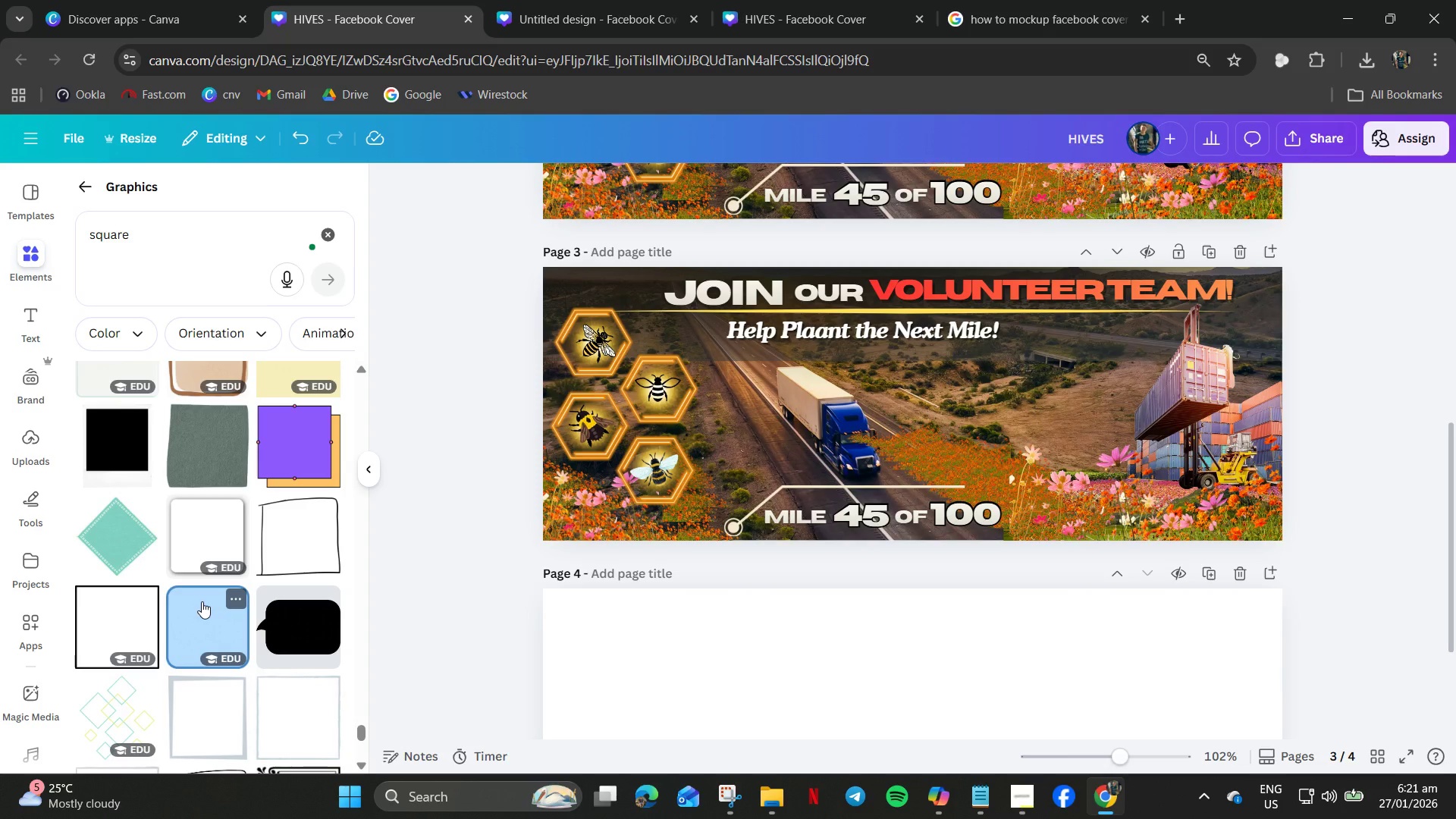 
scroll: coordinate [162, 463], scroll_direction: up, amount: 4.0
 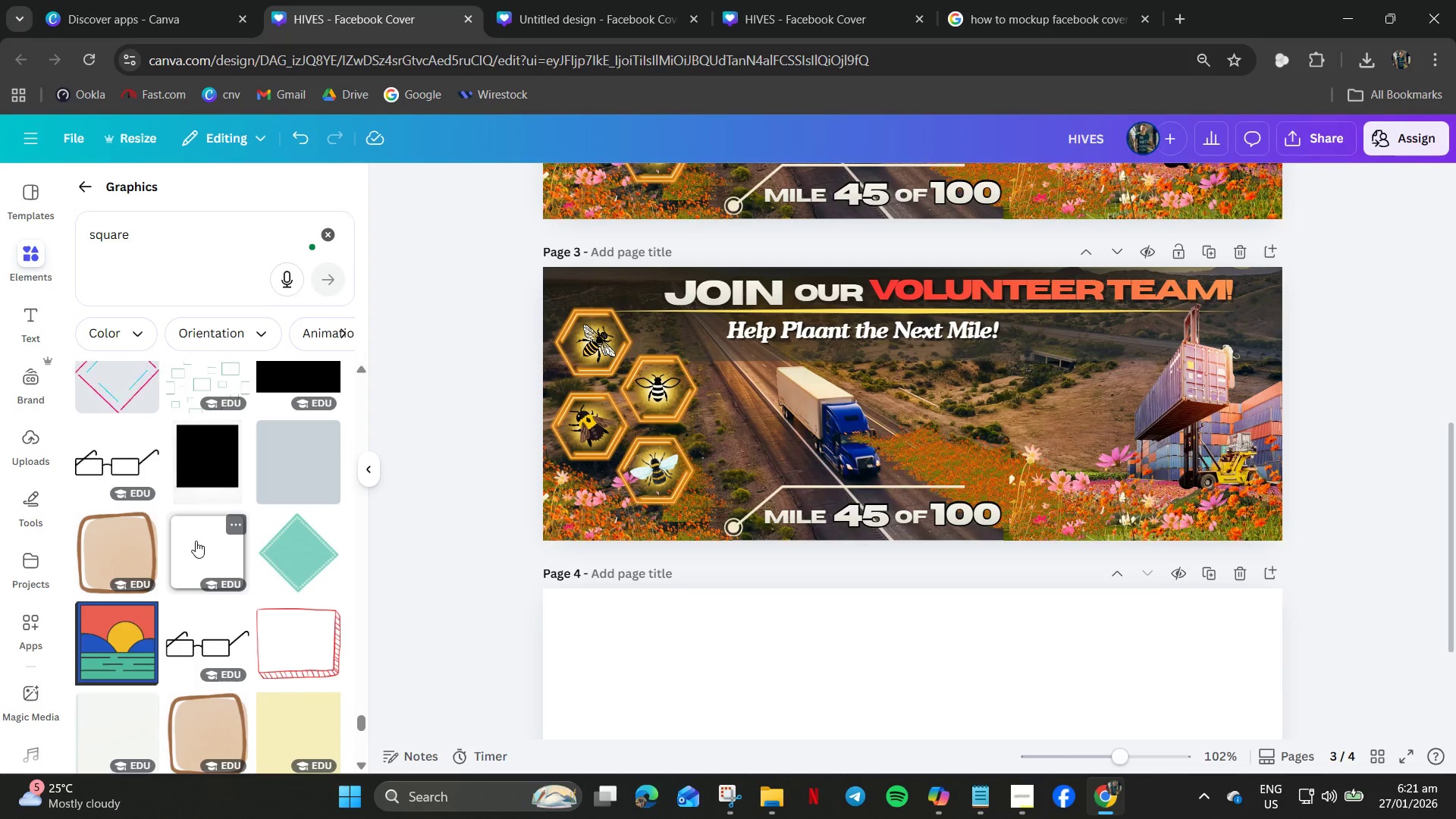 
left_click([196, 541])
 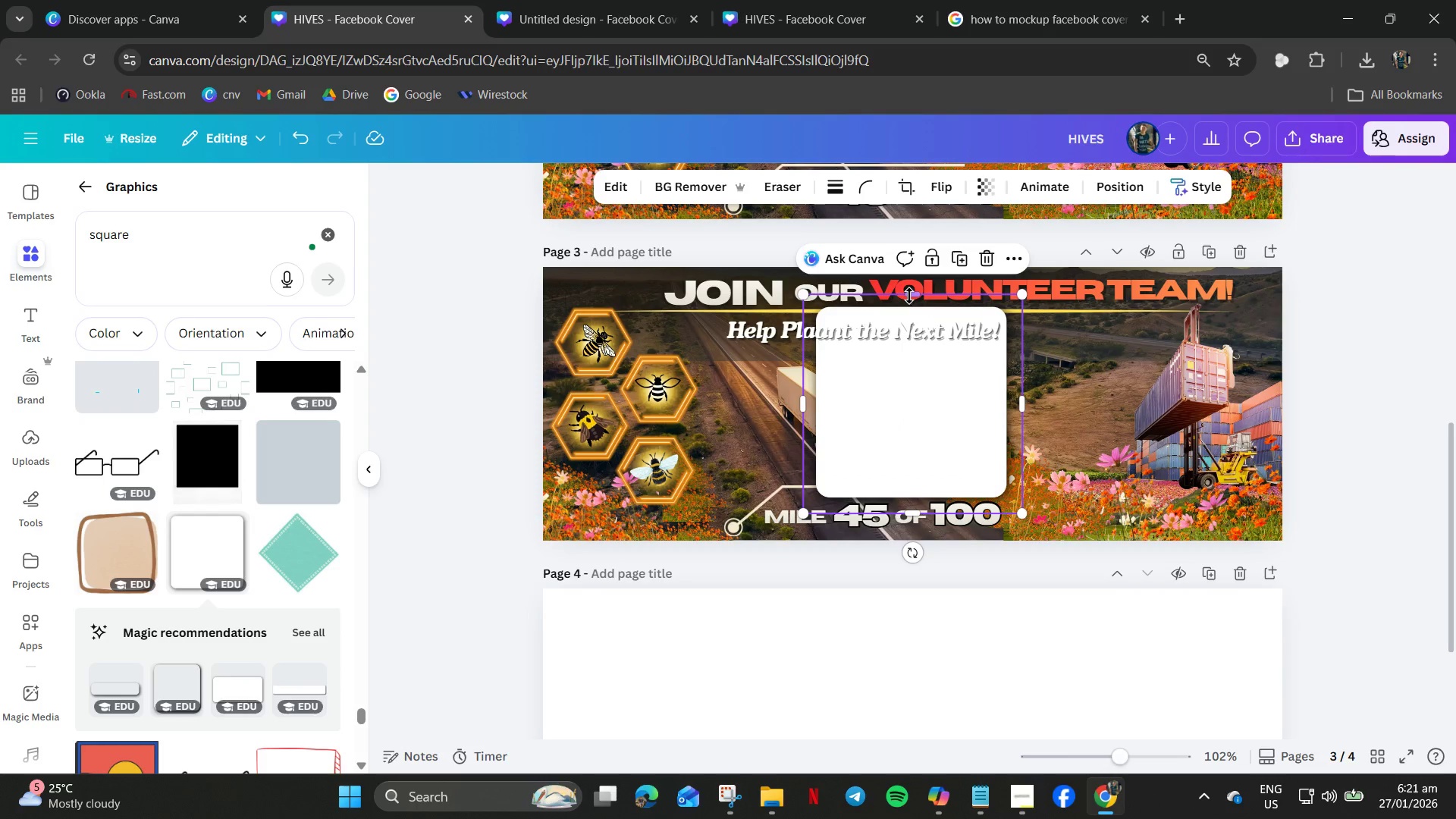 
left_click_drag(start_coordinate=[913, 296], to_coordinate=[916, 415])
 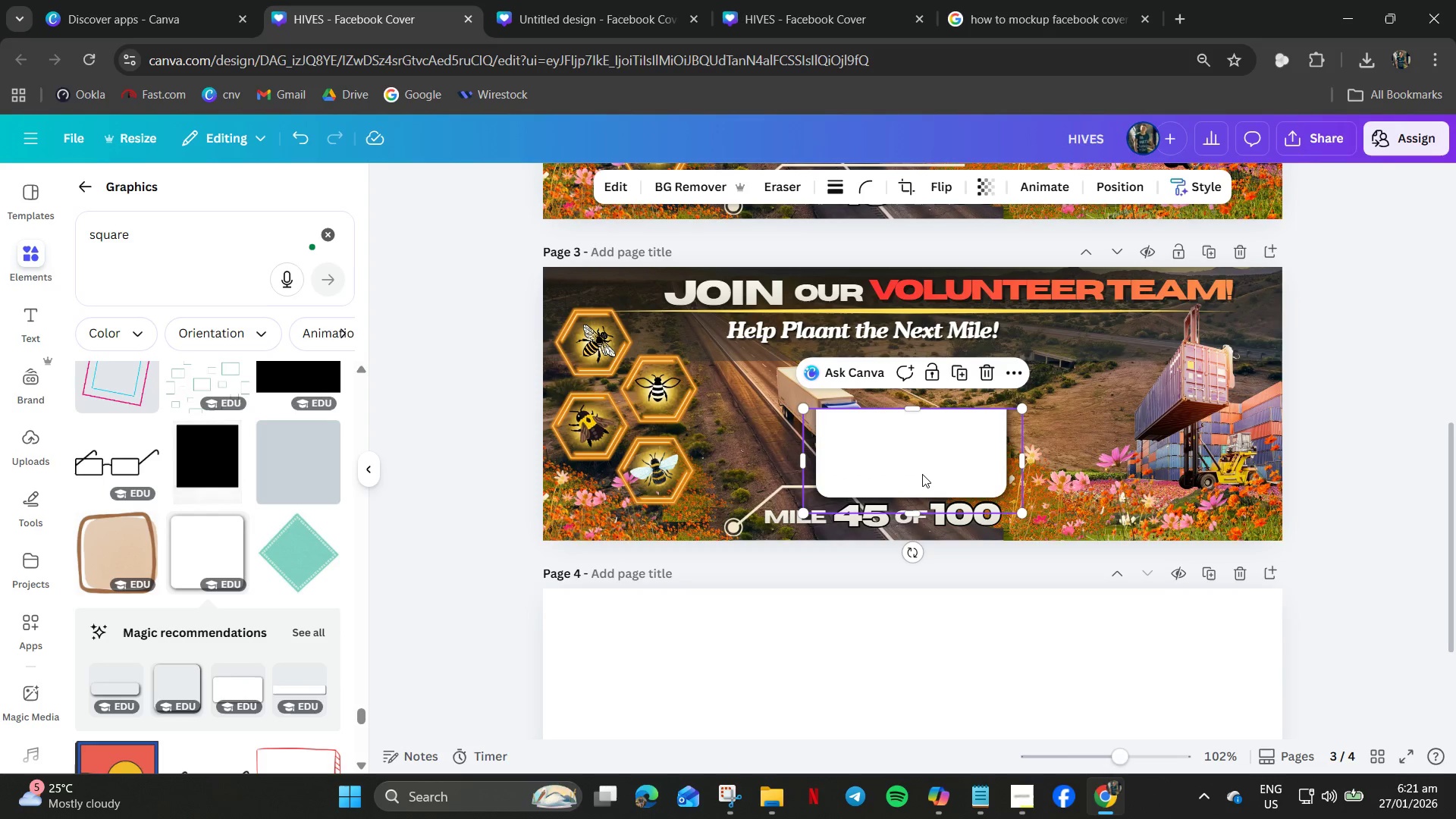 
key(Control+Z)
 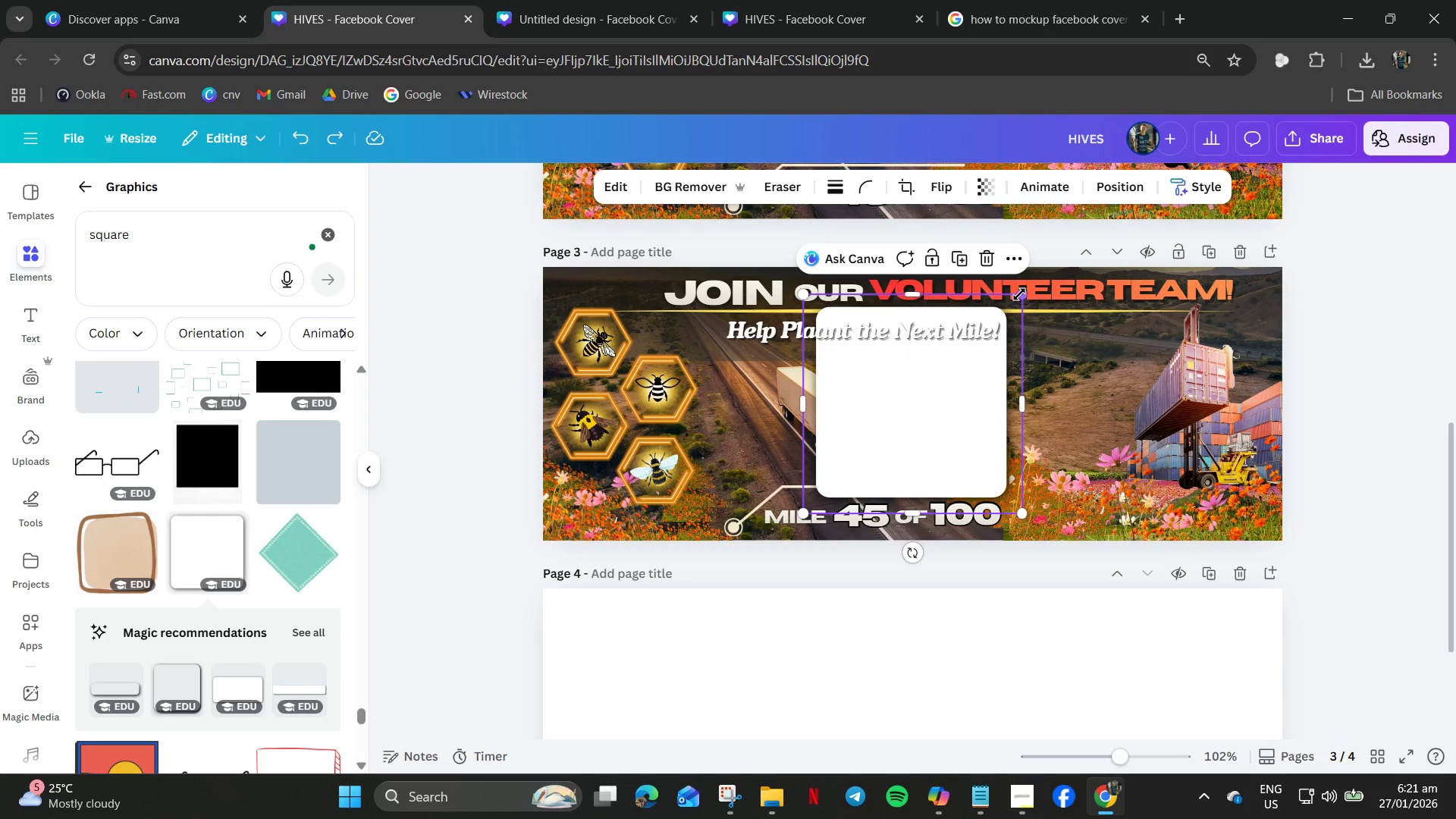 
left_click_drag(start_coordinate=[1021, 294], to_coordinate=[942, 392])
 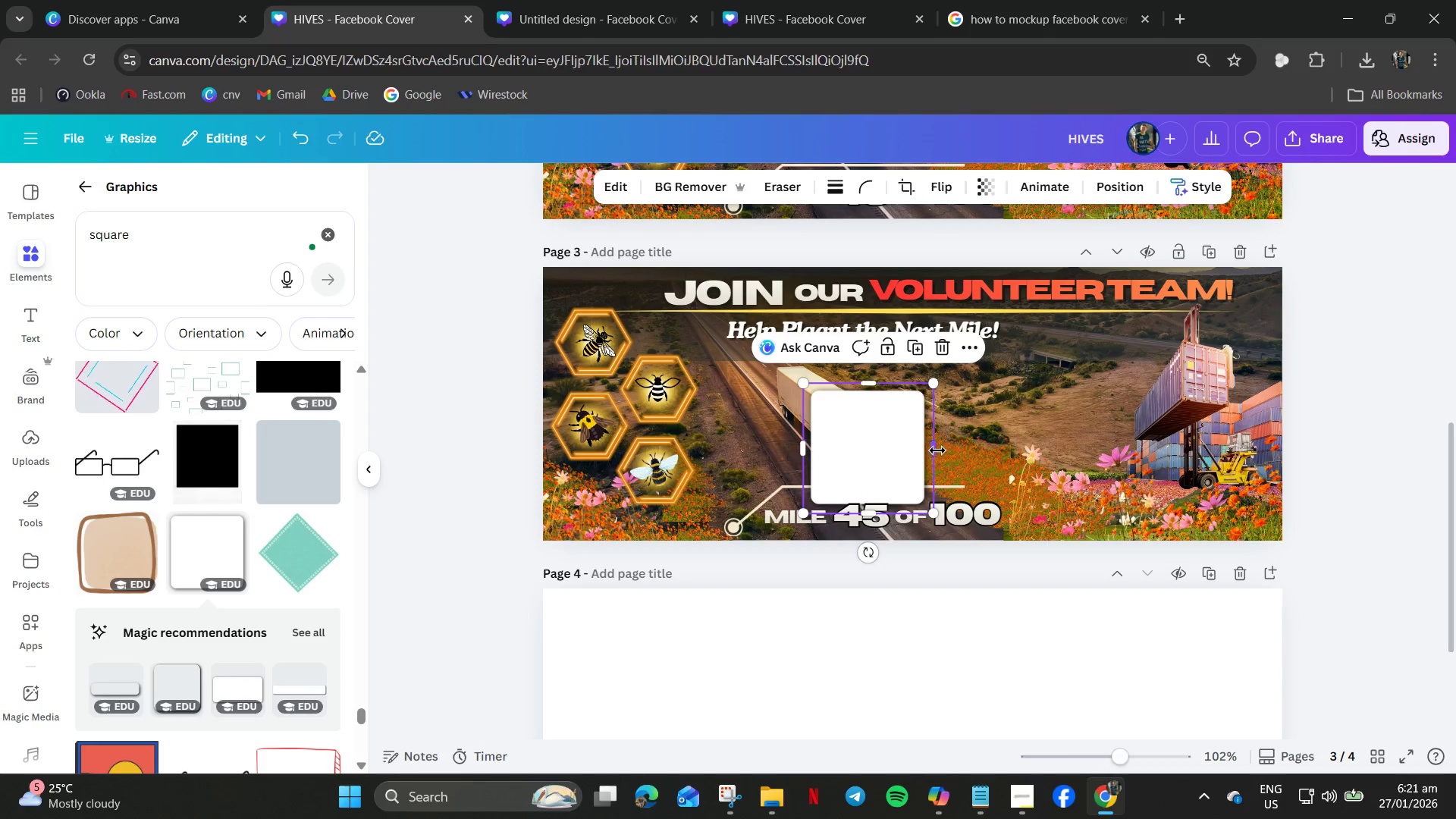 
left_click_drag(start_coordinate=[935, 450], to_coordinate=[1147, 399])
 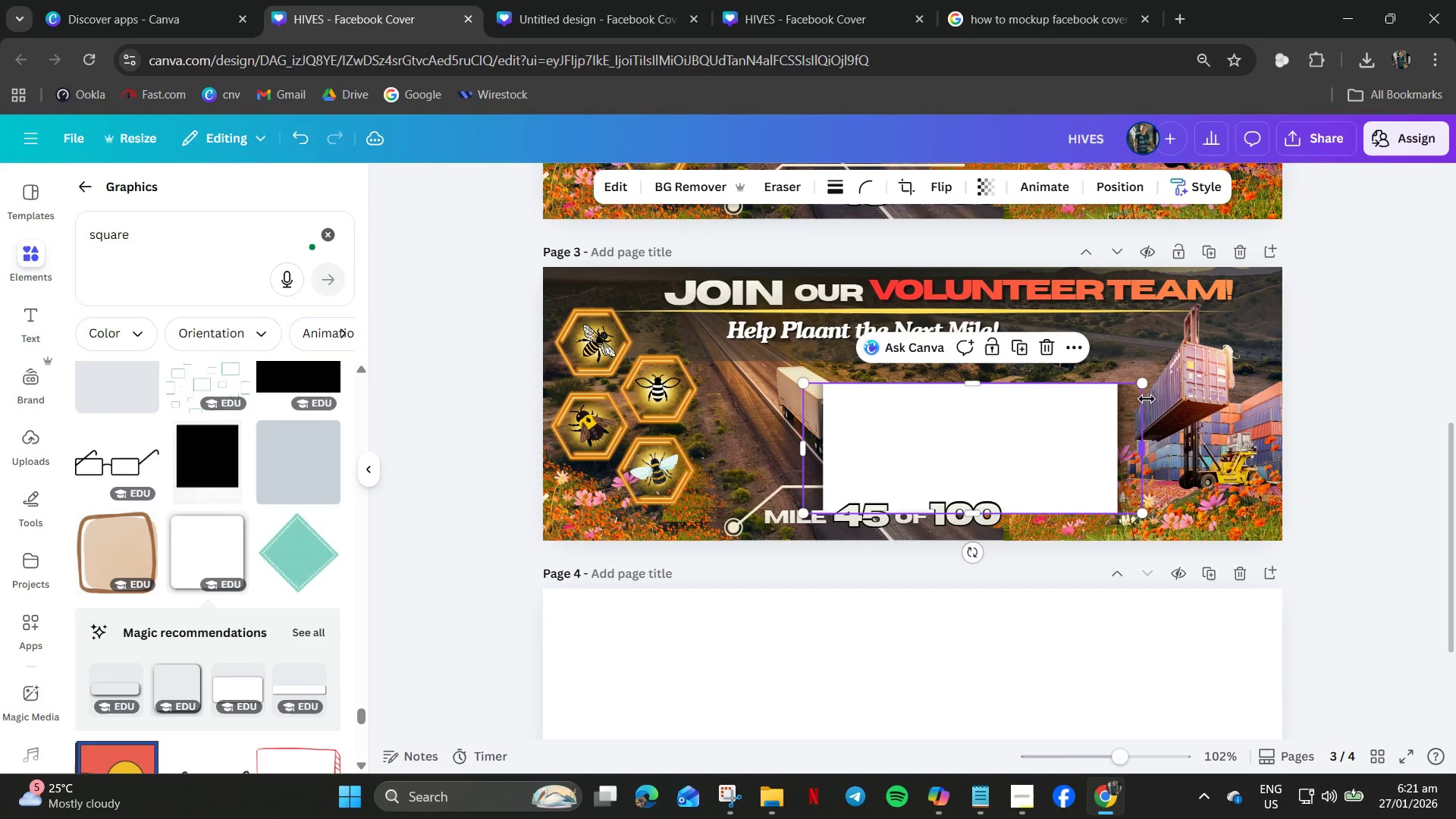 
key(Control+Z)
 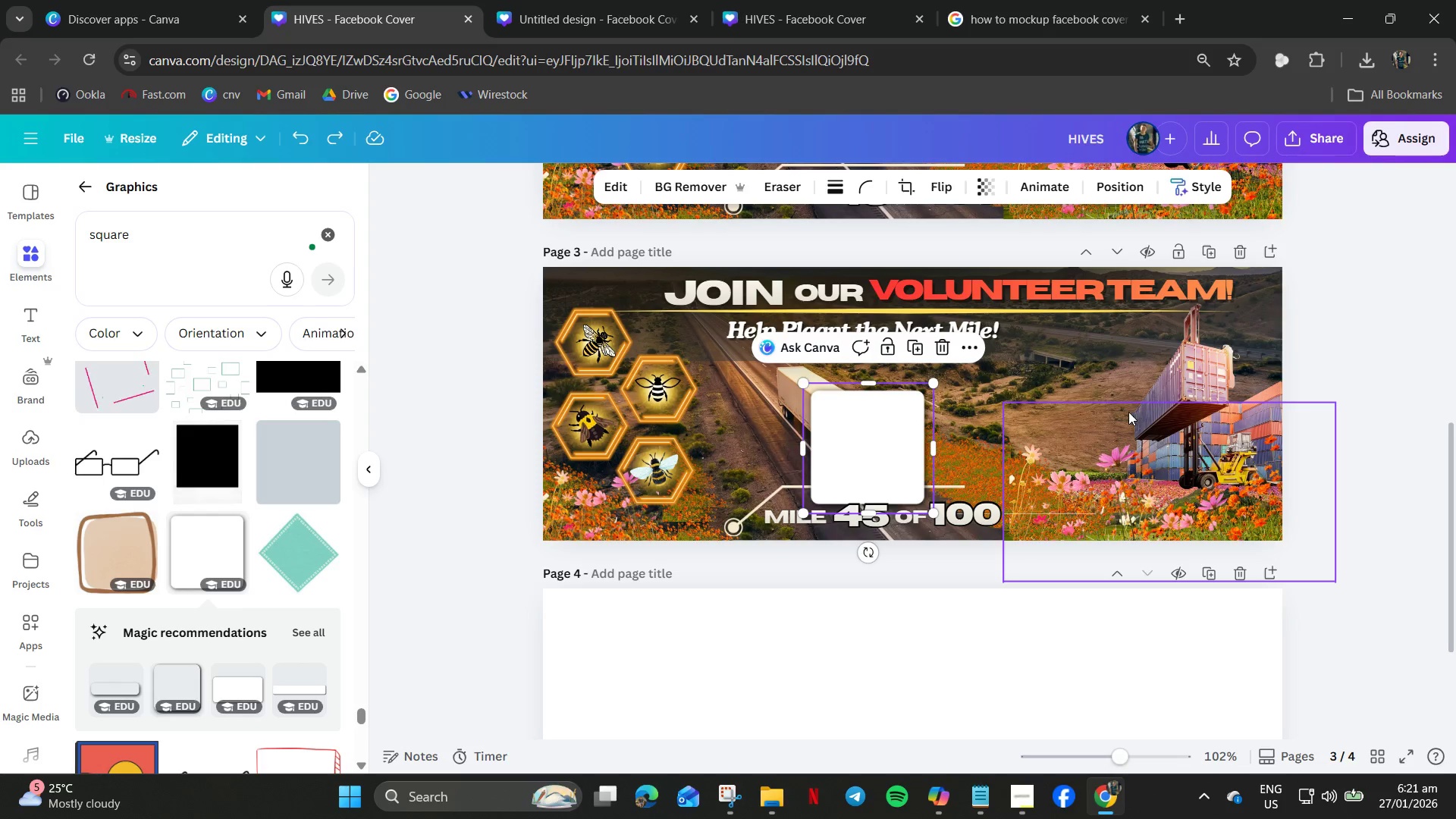 
key(Control+Z)
 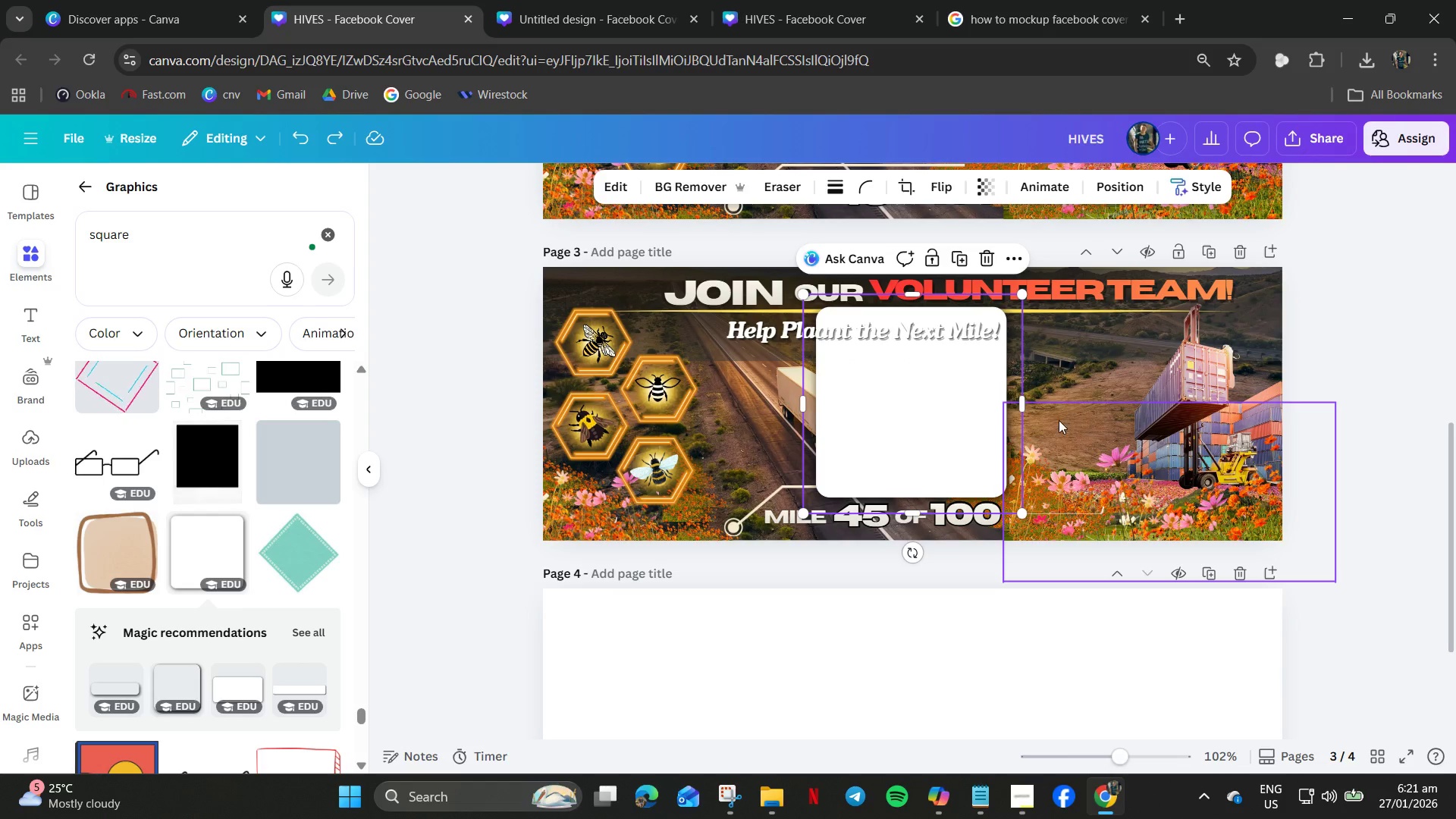 
key(Control+Z)
 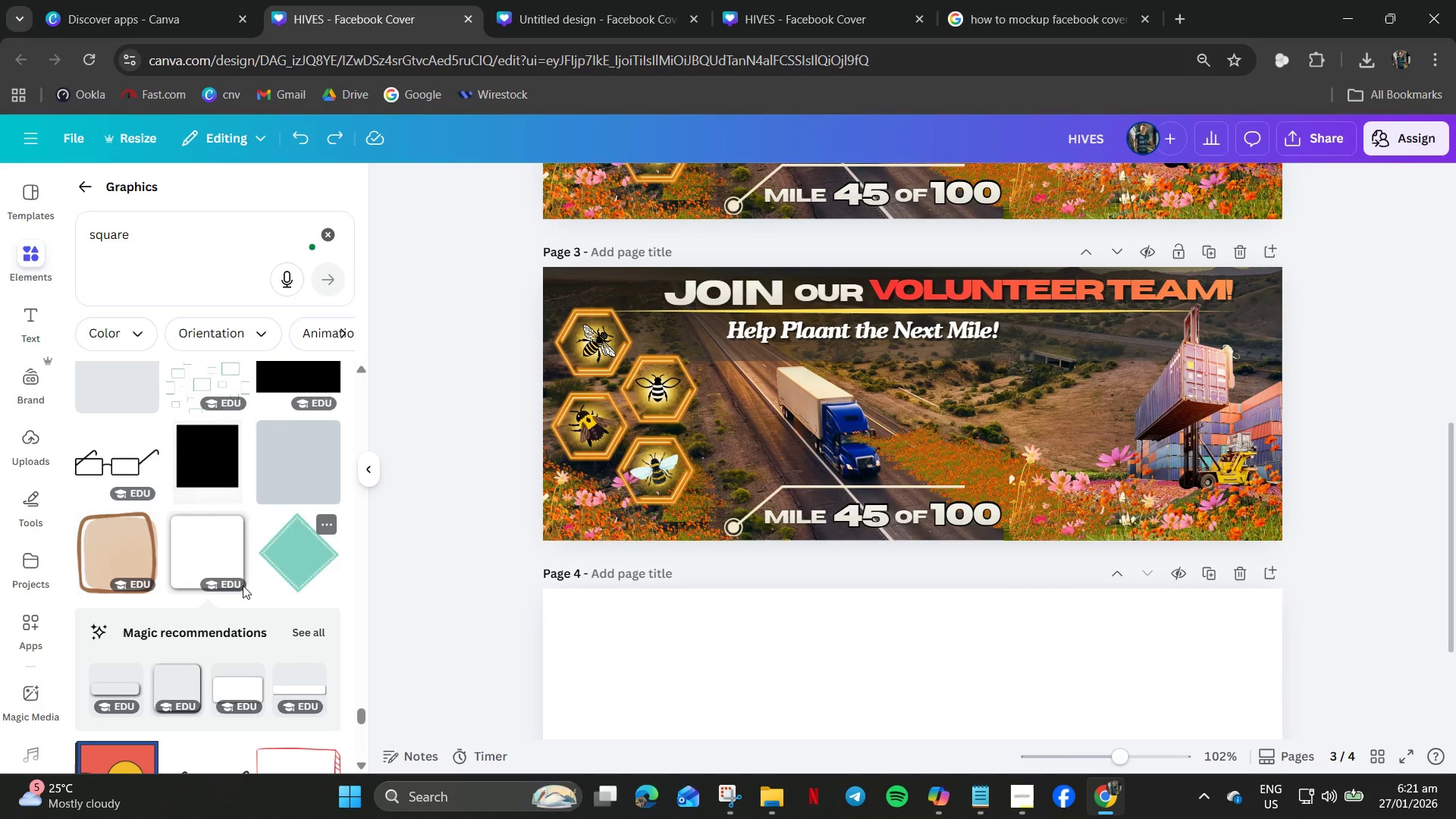 
left_click([129, 689])
 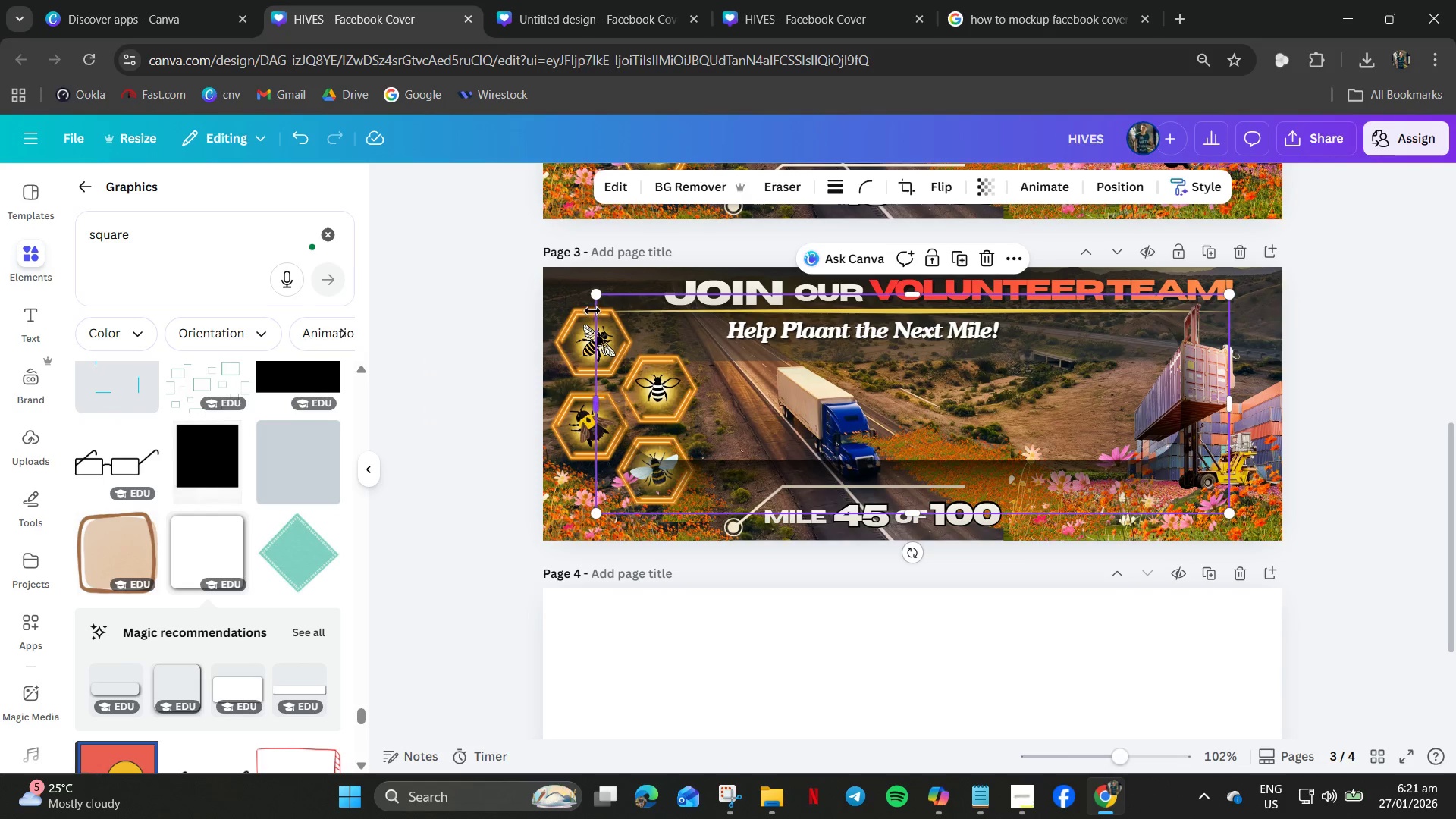 
left_click_drag(start_coordinate=[592, 298], to_coordinate=[891, 367])
 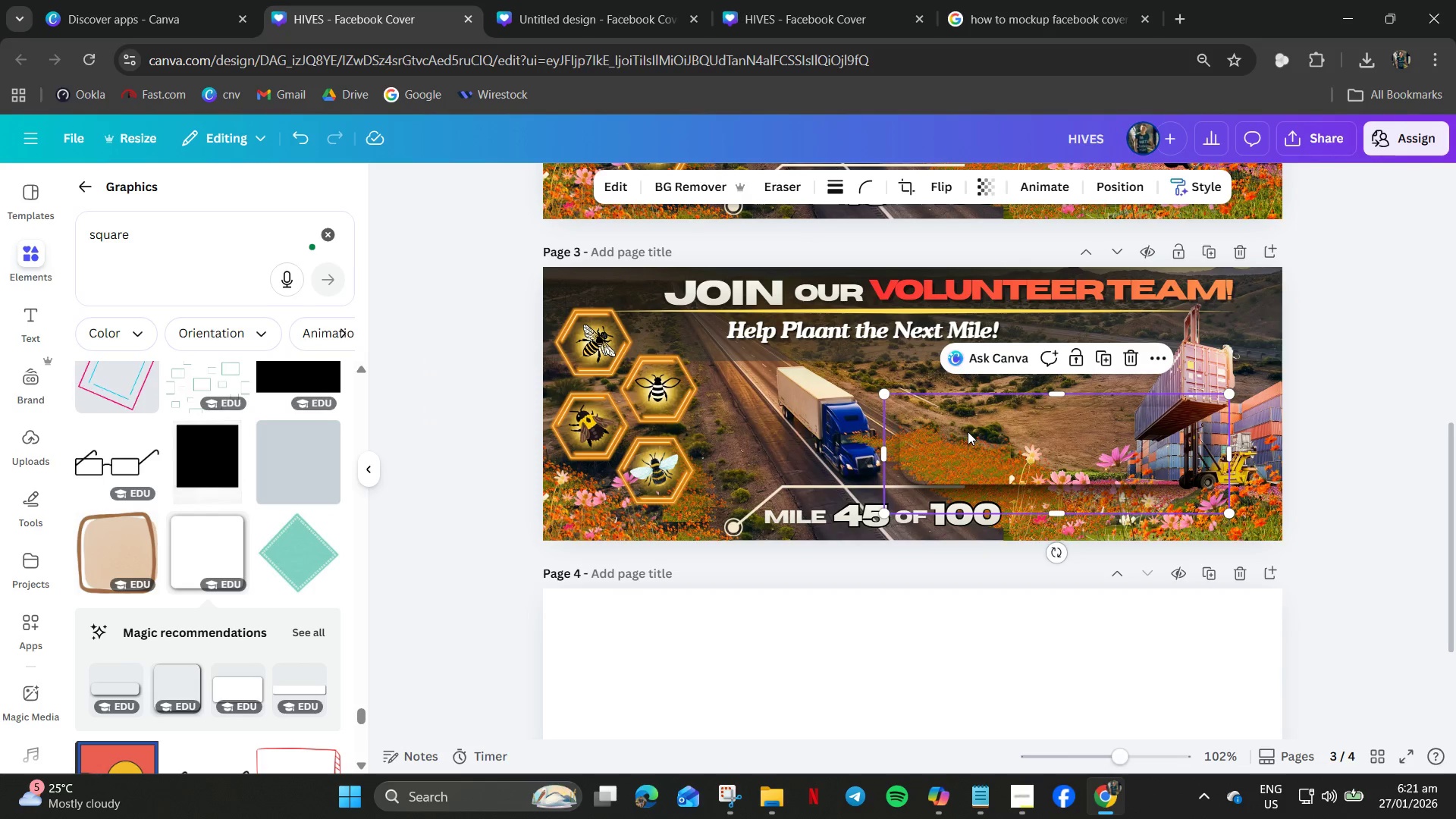 
left_click([971, 434])
 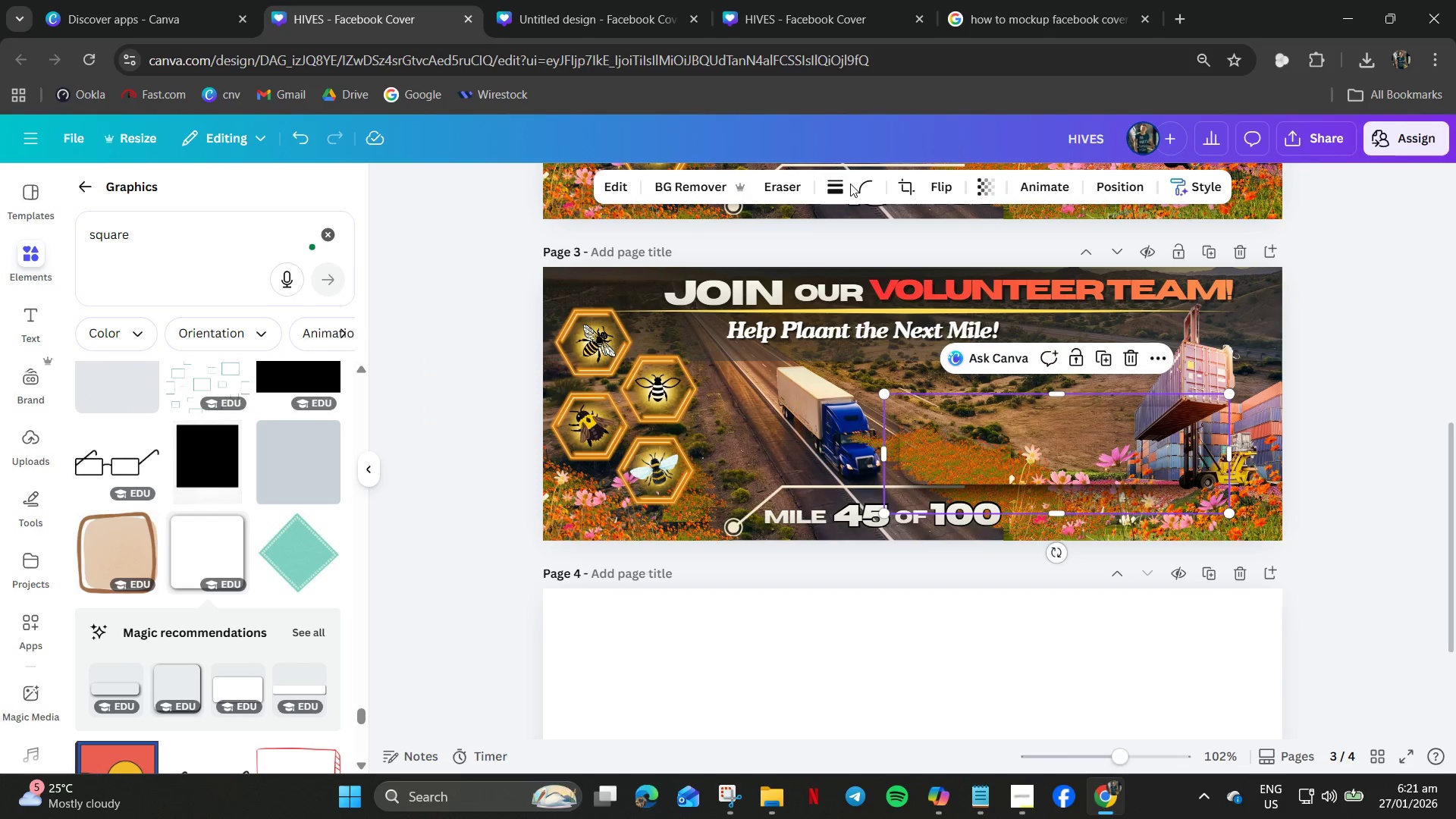 
key(Control+Z)
 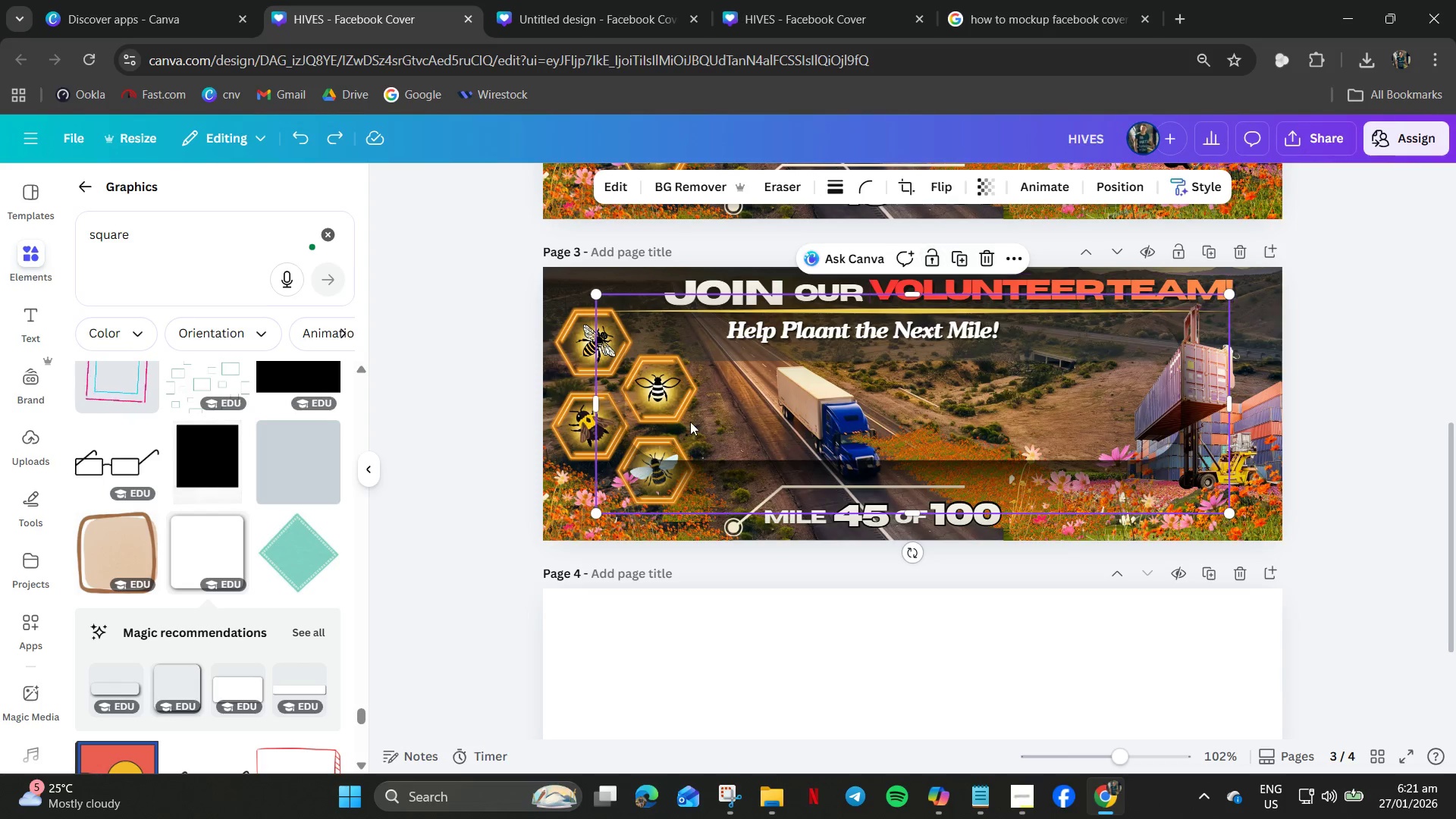 
key(Control+Z)
 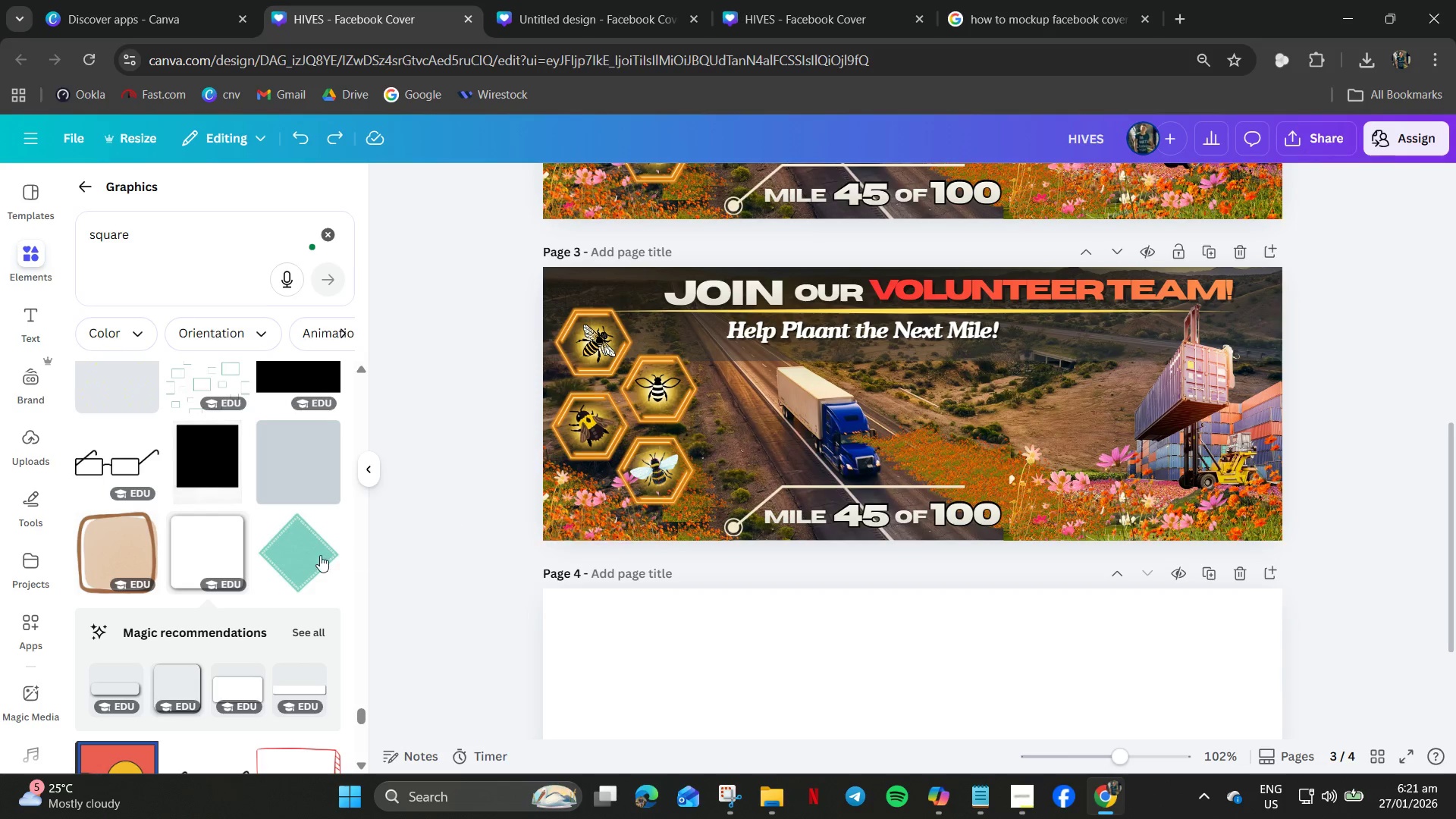 
scroll: coordinate [224, 618], scroll_direction: down, amount: 23.0
 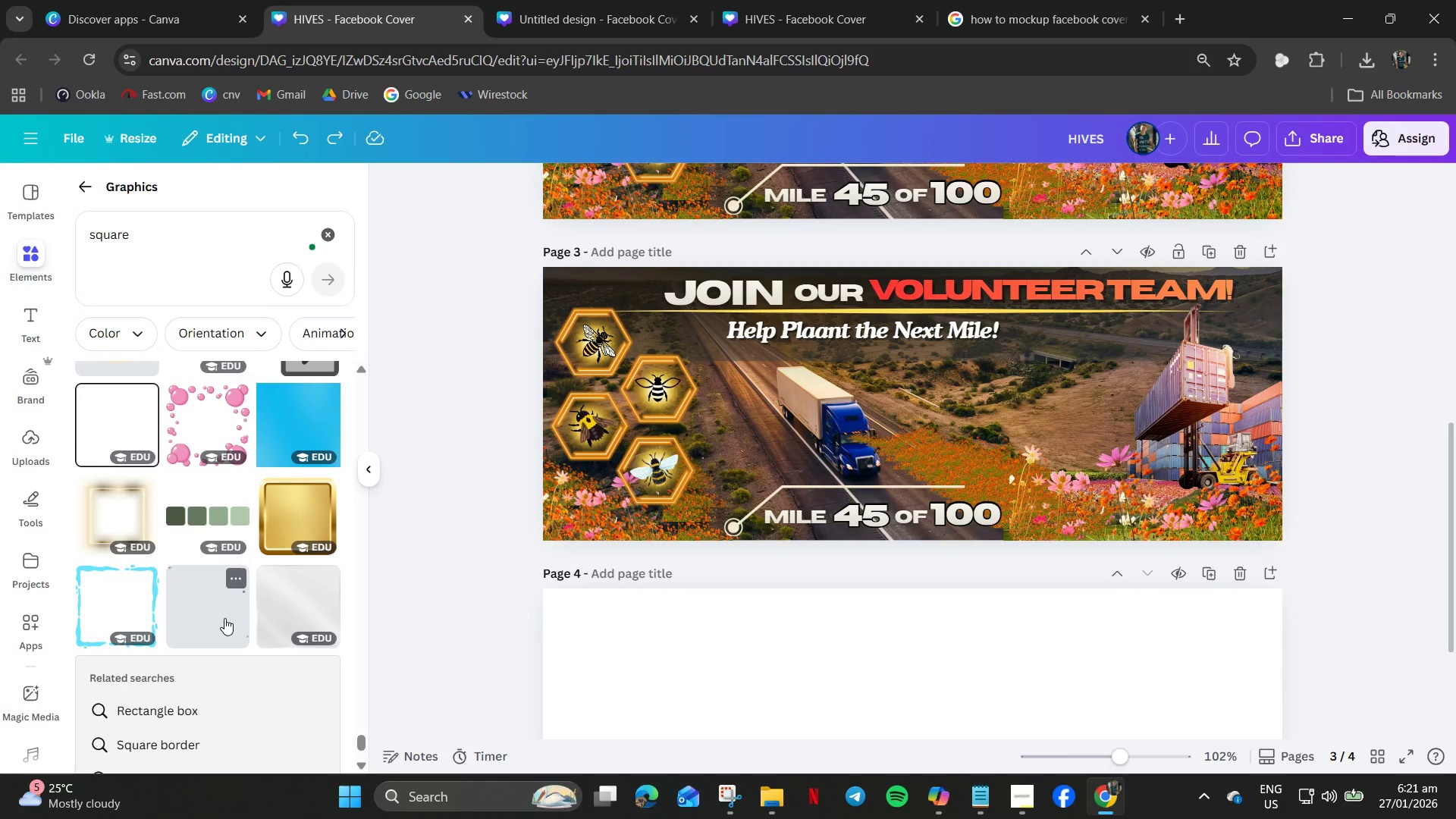 
scroll: coordinate [241, 610], scroll_direction: down, amount: 21.0
 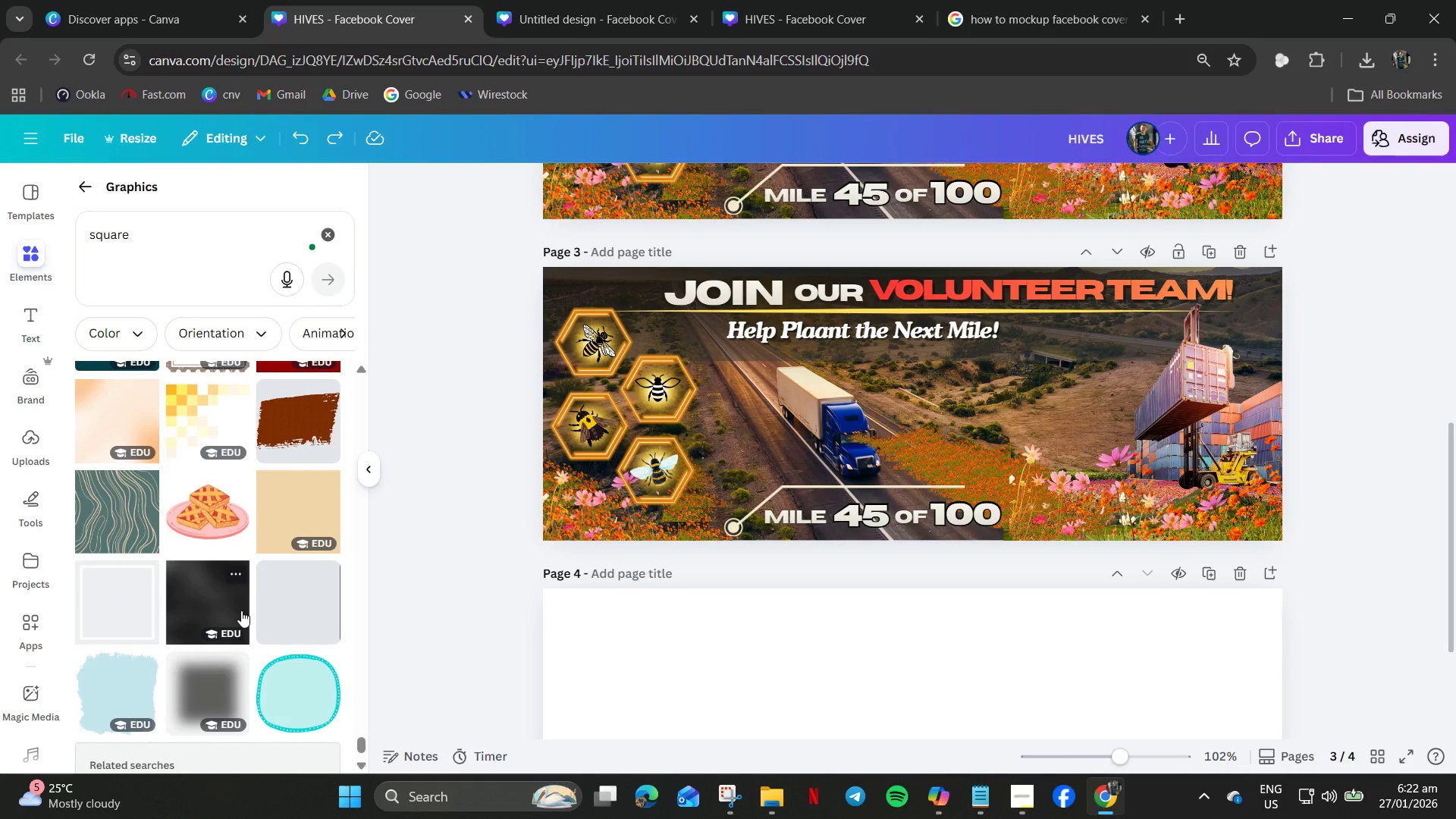 
scroll: coordinate [241, 610], scroll_direction: down, amount: 4.0
 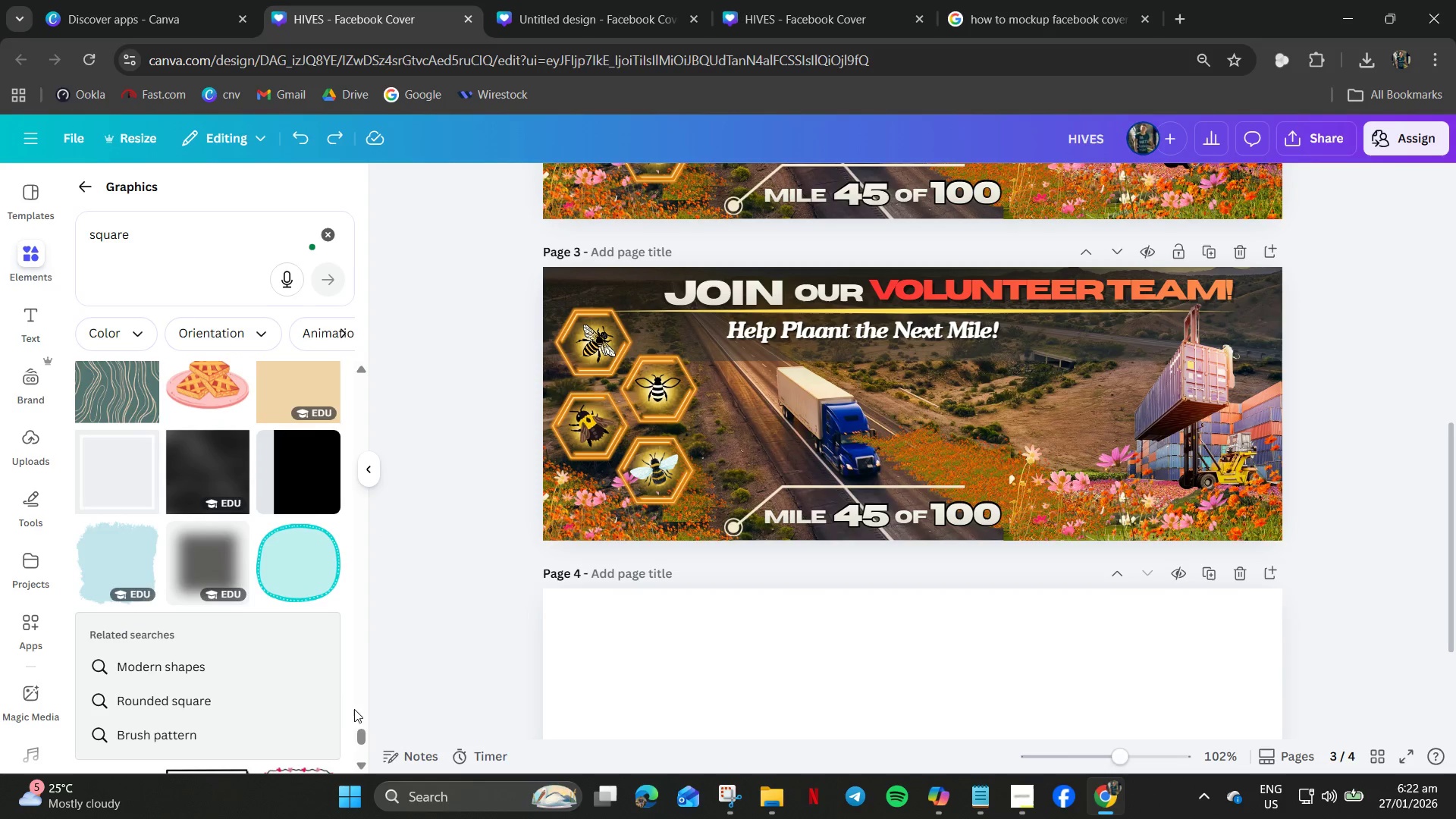 
left_click_drag(start_coordinate=[362, 741], to_coordinate=[347, 339])
 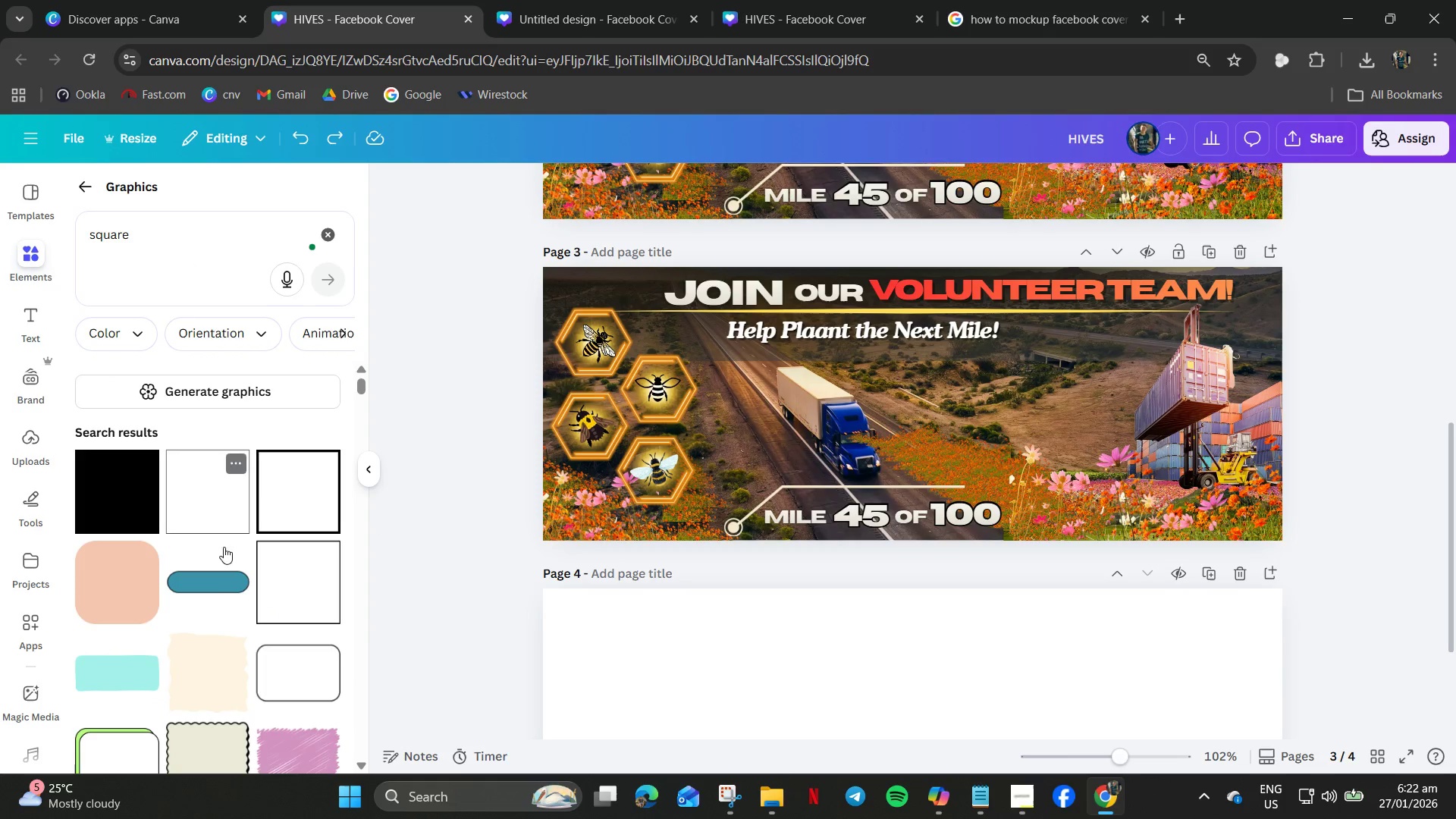 
left_click([211, 585])
 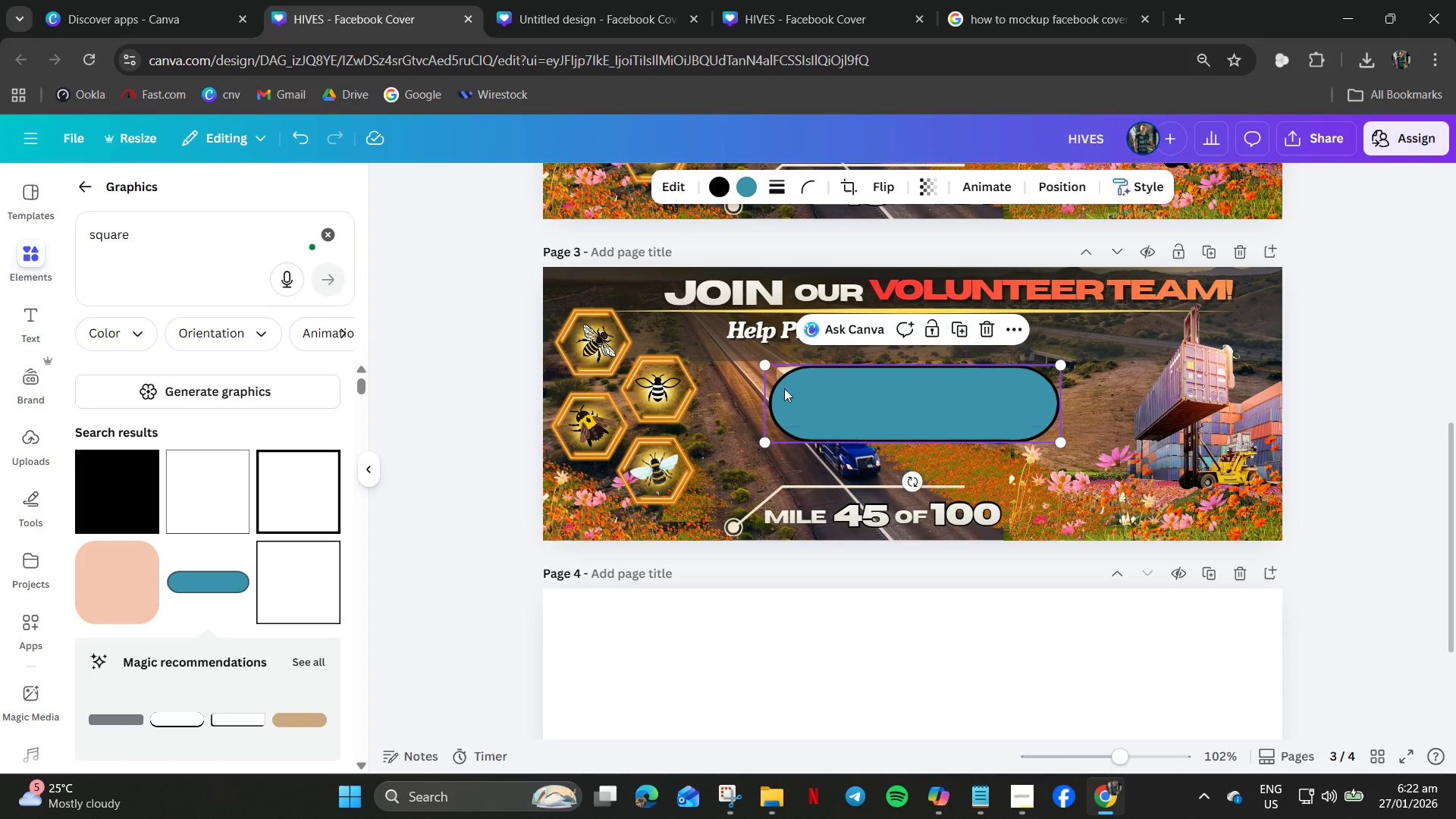 
left_click_drag(start_coordinate=[764, 365], to_coordinate=[857, 384])
 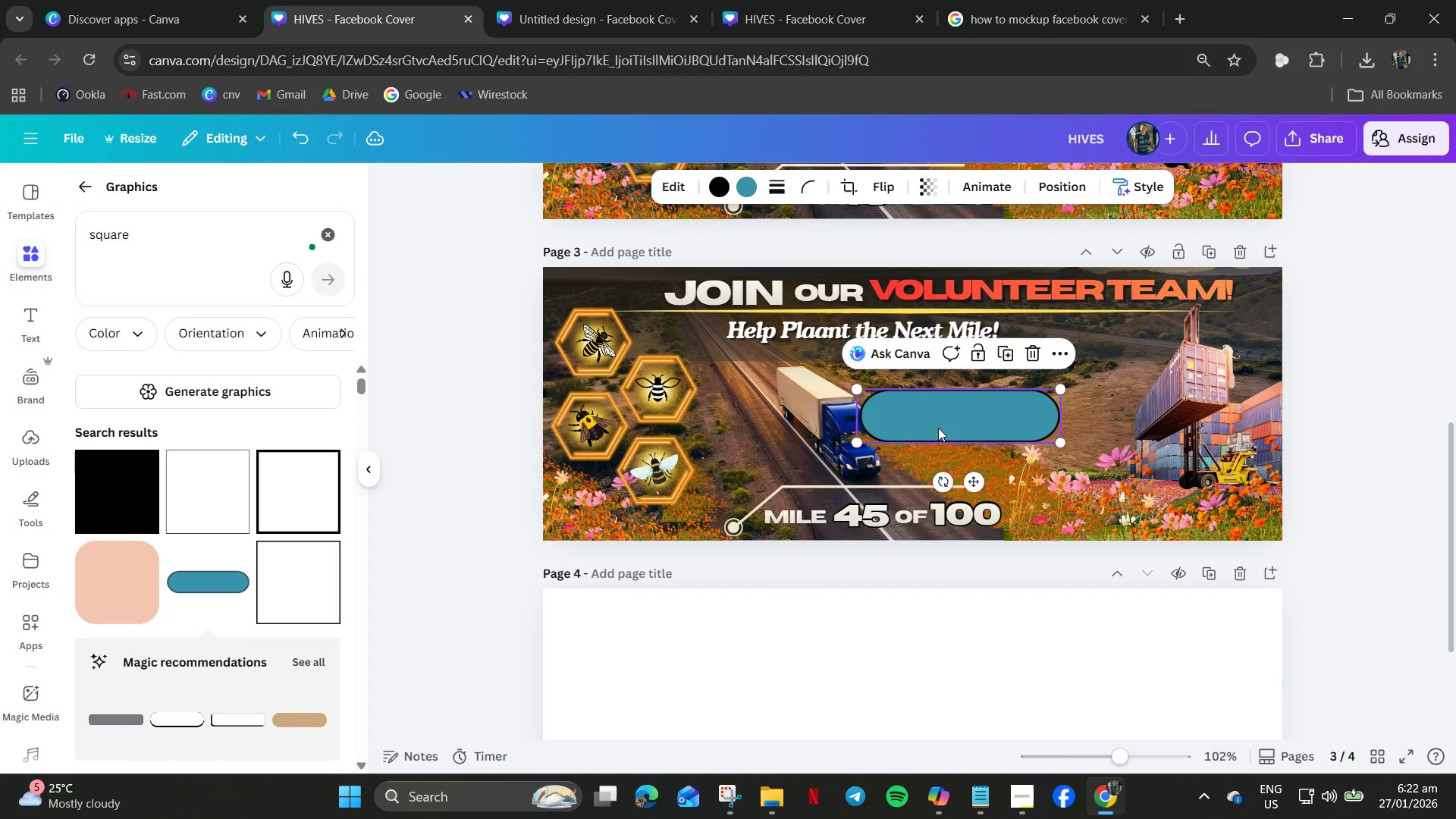 
left_click_drag(start_coordinate=[943, 425], to_coordinate=[982, 409])
 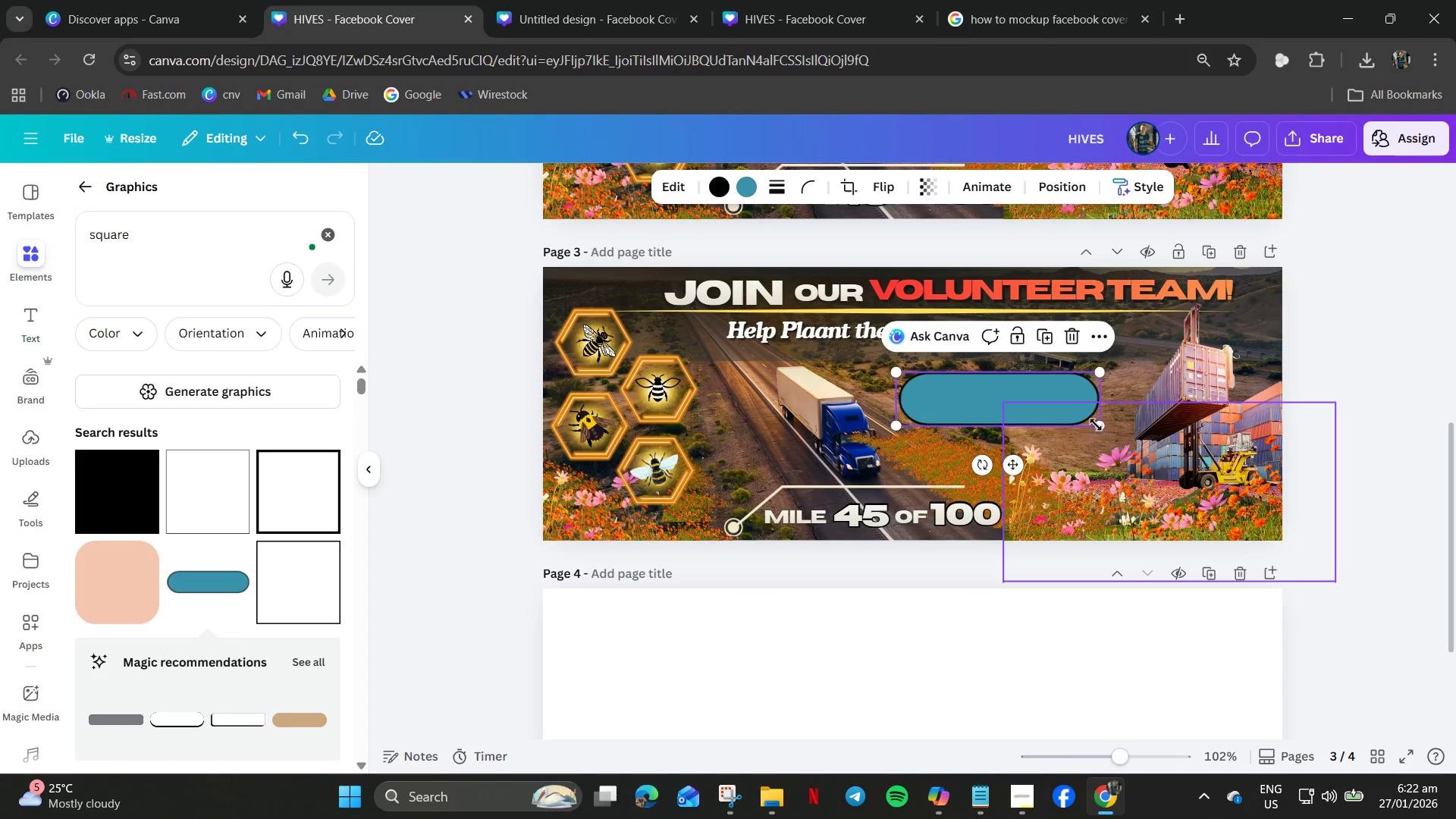 
left_click_drag(start_coordinate=[1099, 424], to_coordinate=[1133, 441])
 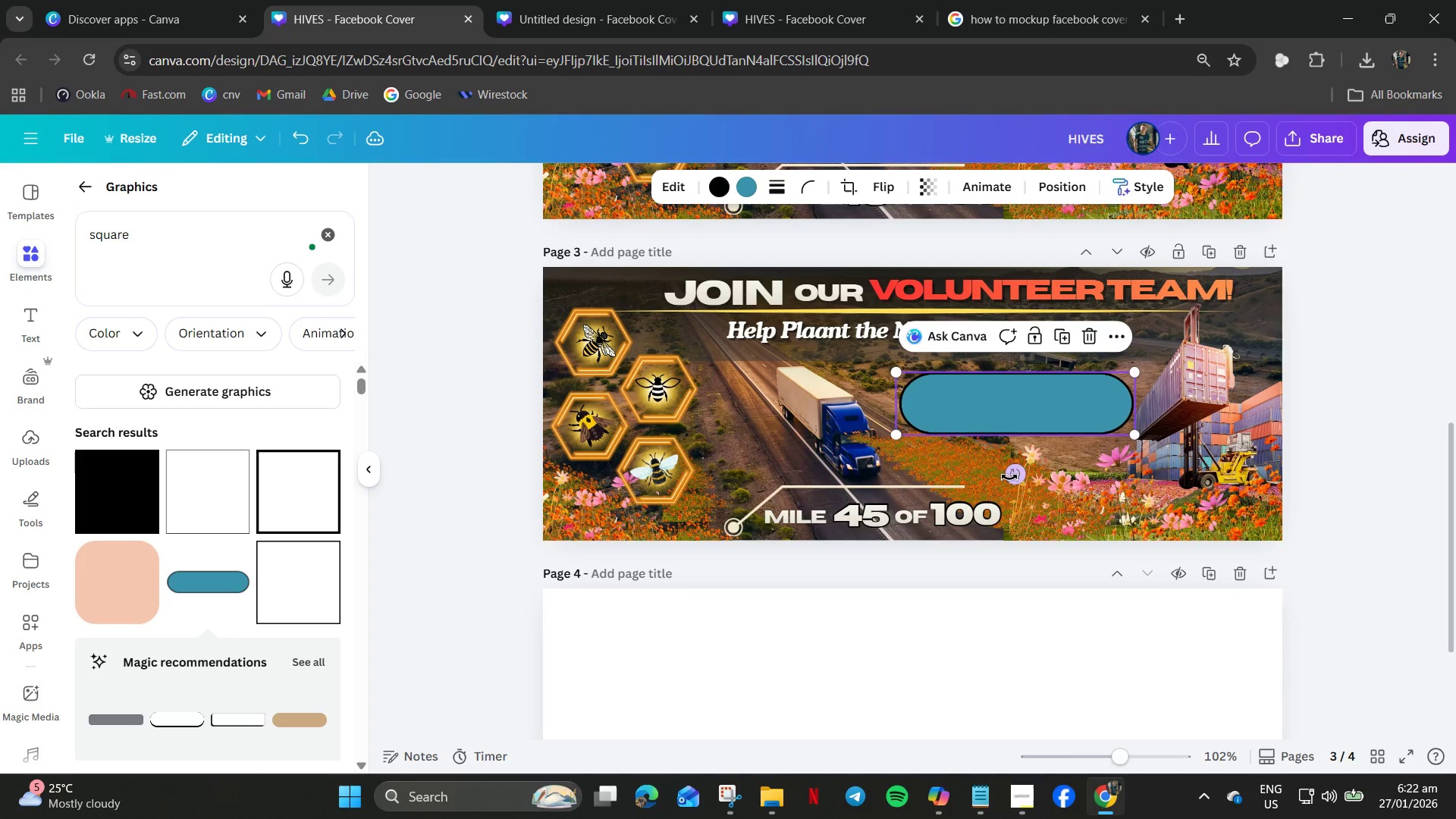 
left_click_drag(start_coordinate=[1018, 474], to_coordinate=[1034, 472])
 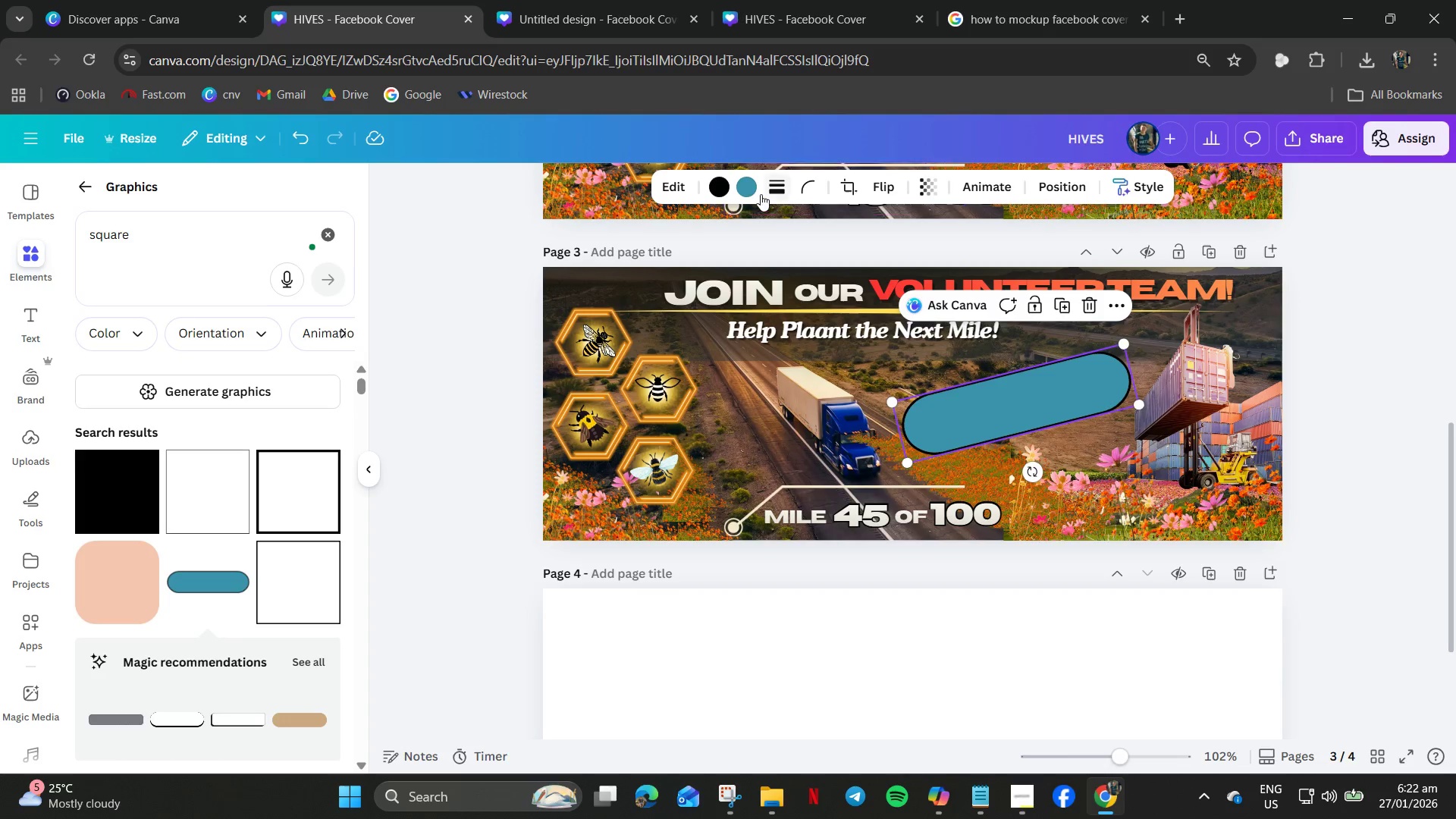 
left_click([745, 188])
 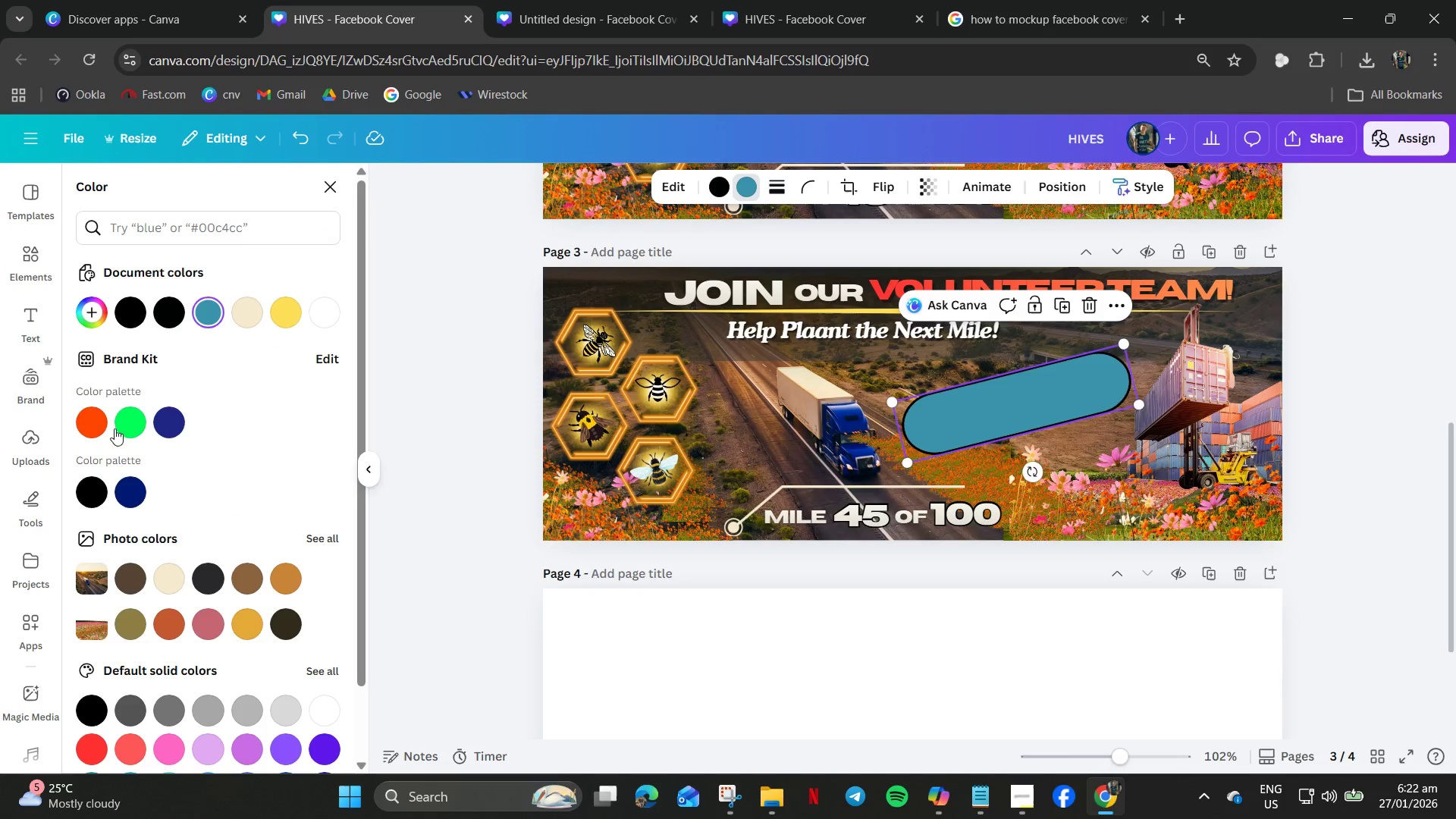 
left_click([96, 428])
 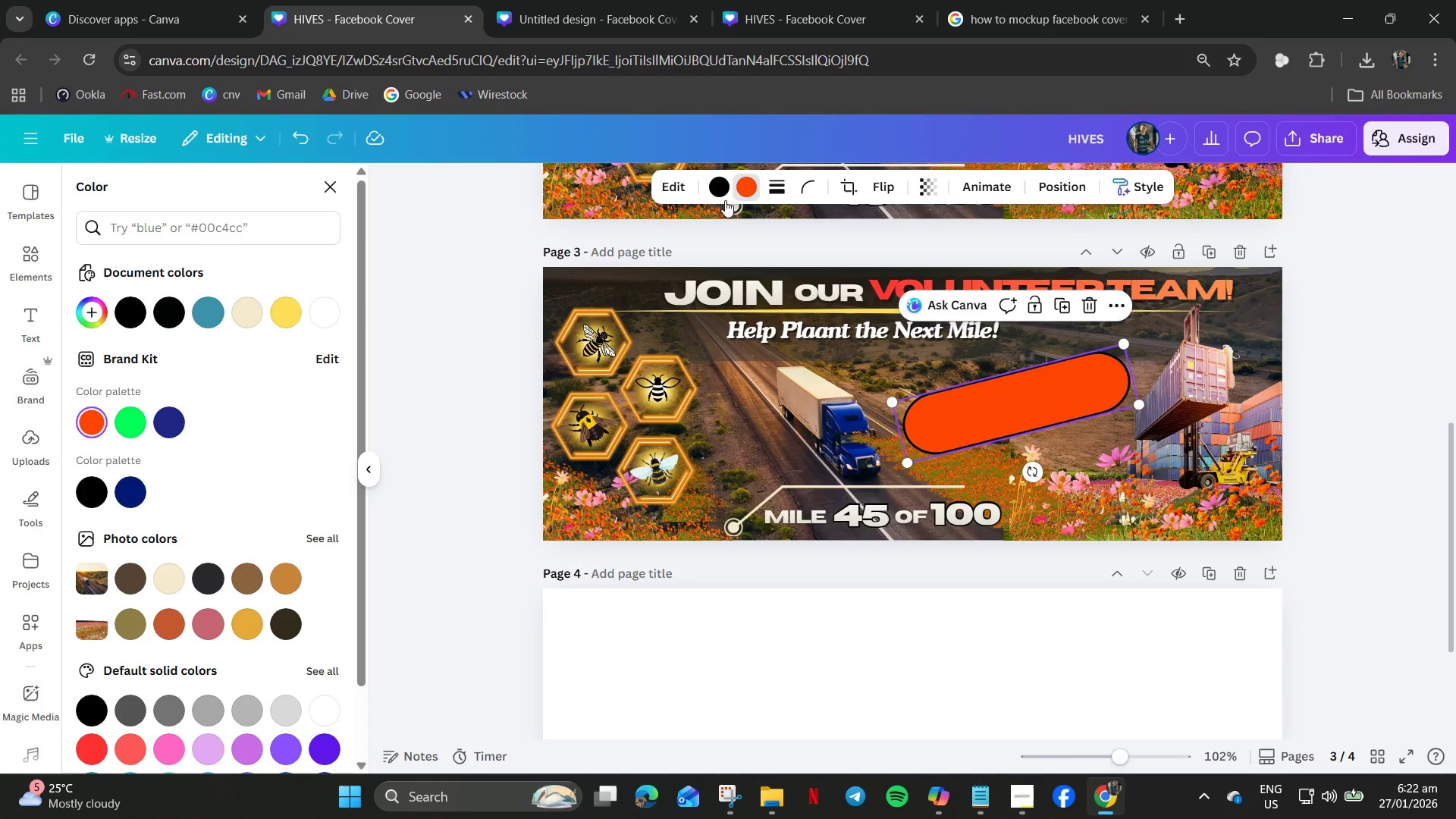 
left_click([718, 181])
 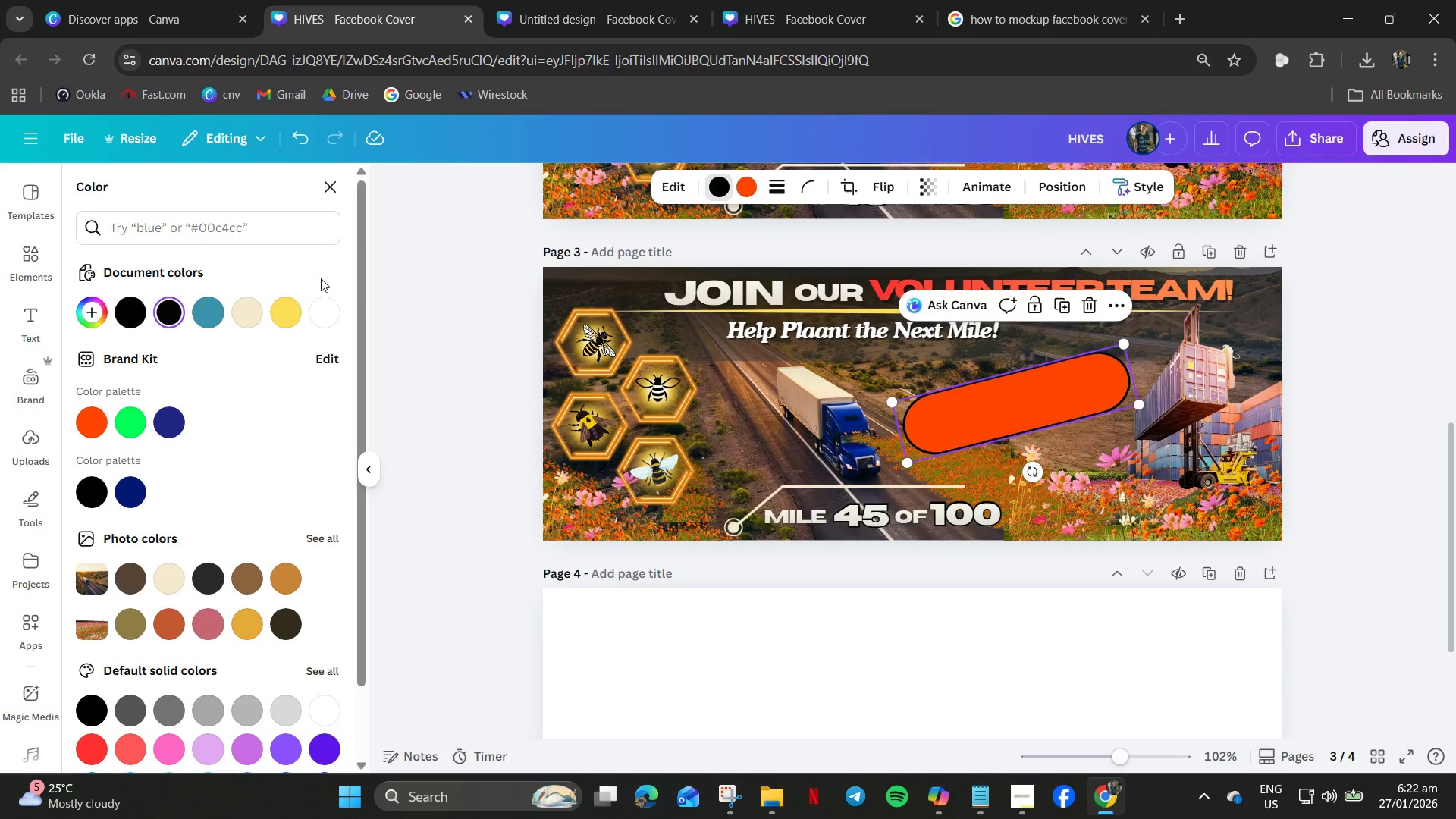 
left_click([289, 308])
 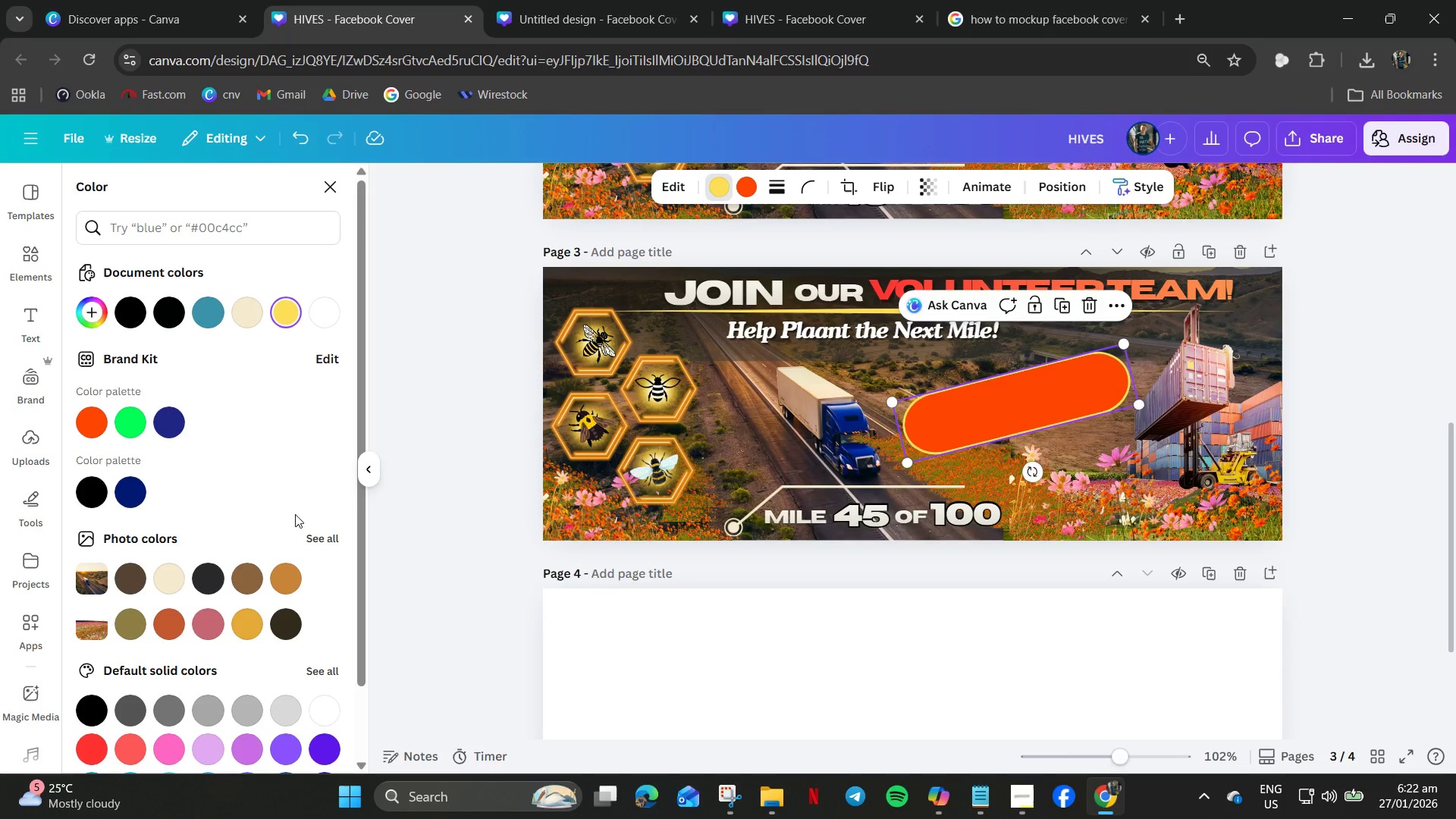 
left_click([171, 630])
 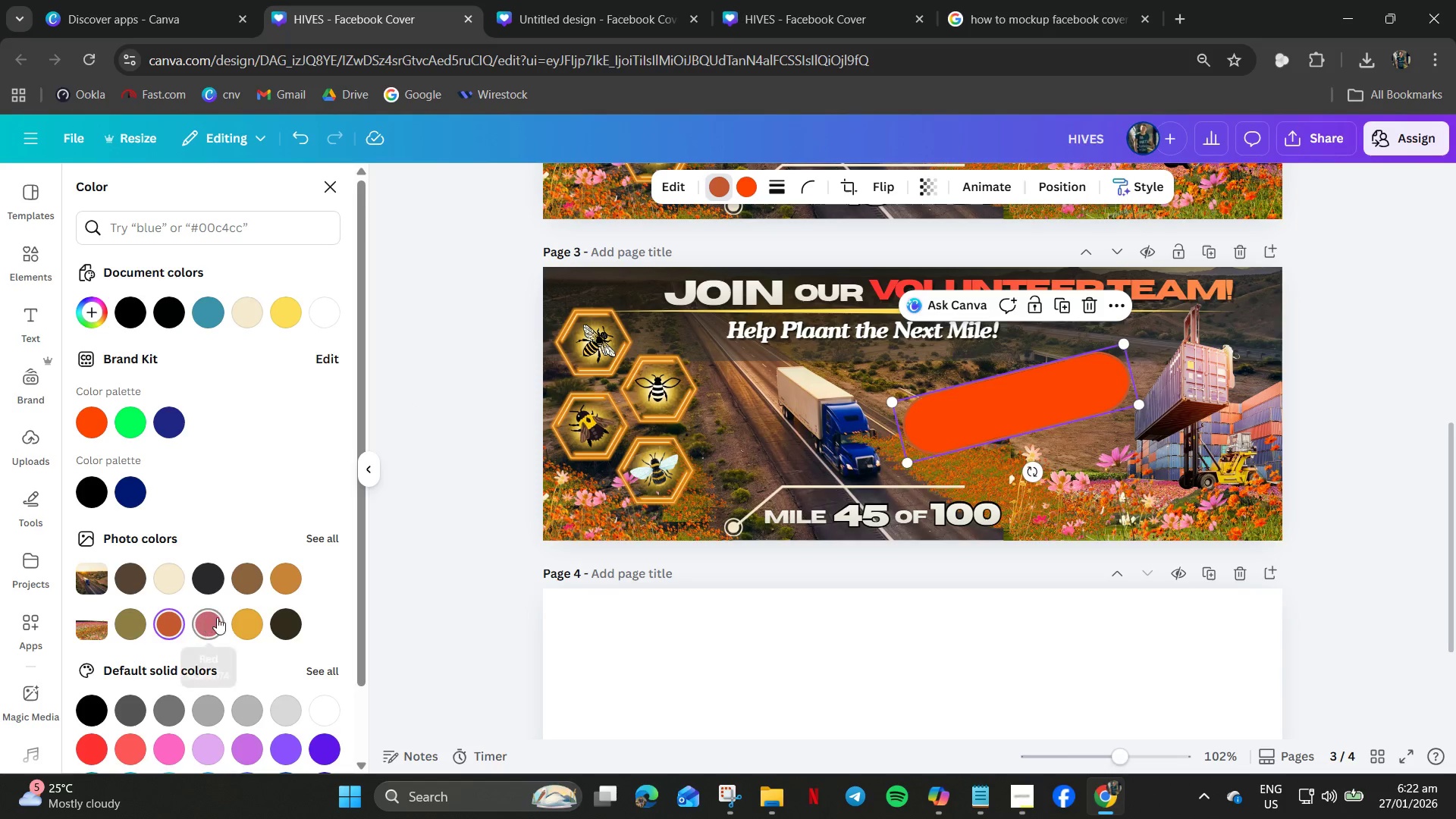 
left_click([246, 623])
 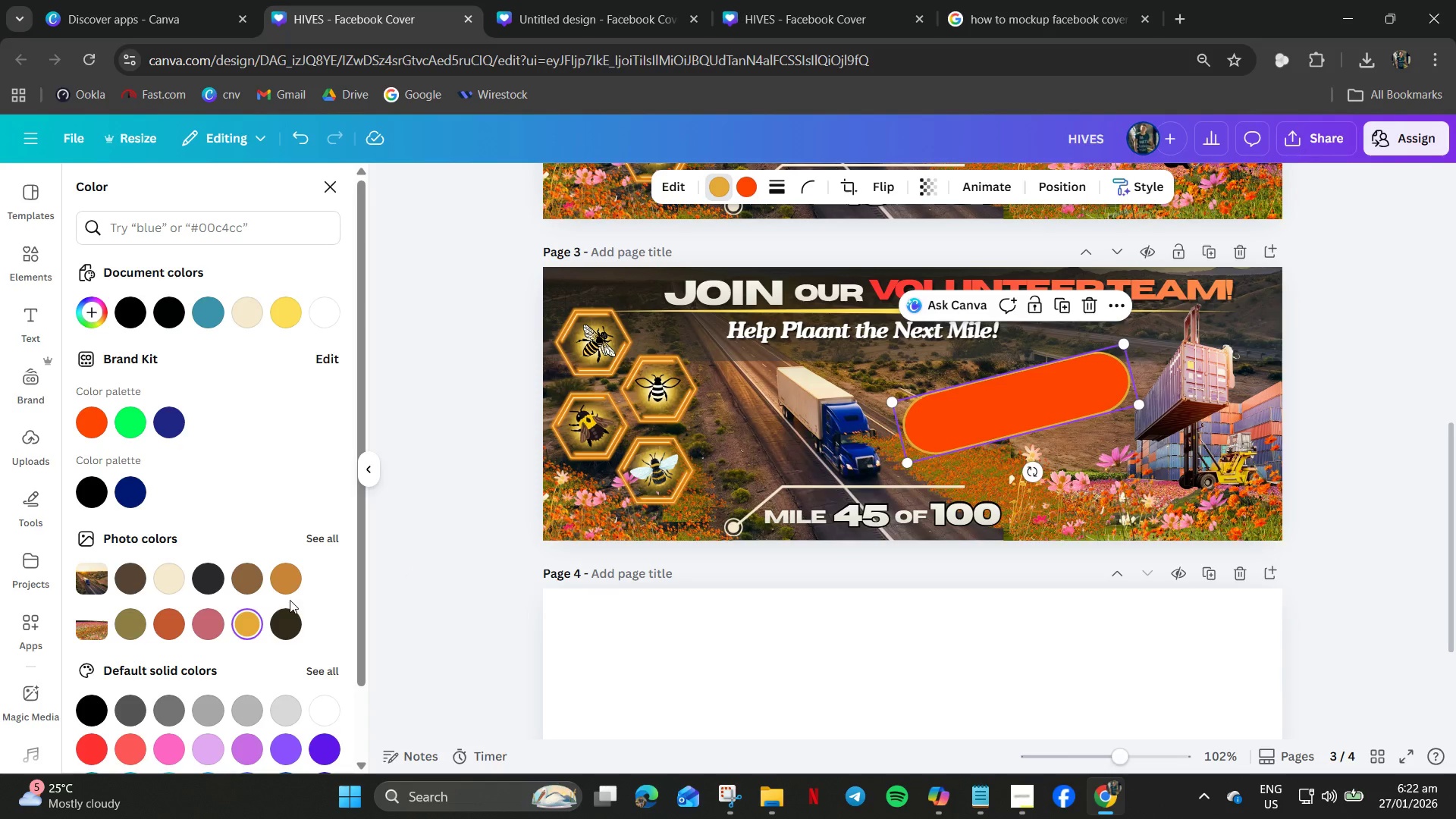 
left_click([172, 582])
 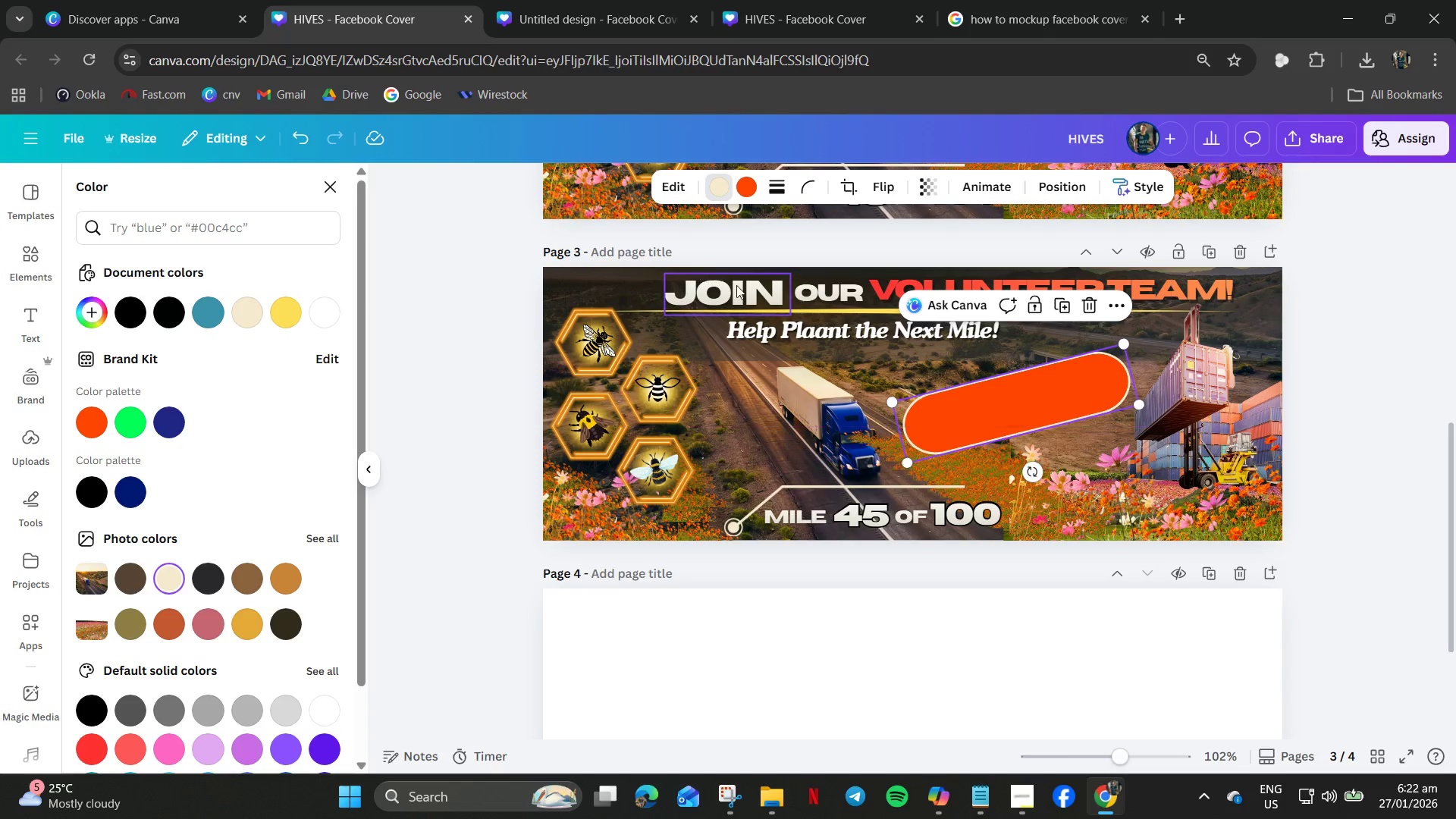 
key(Control+Z)
 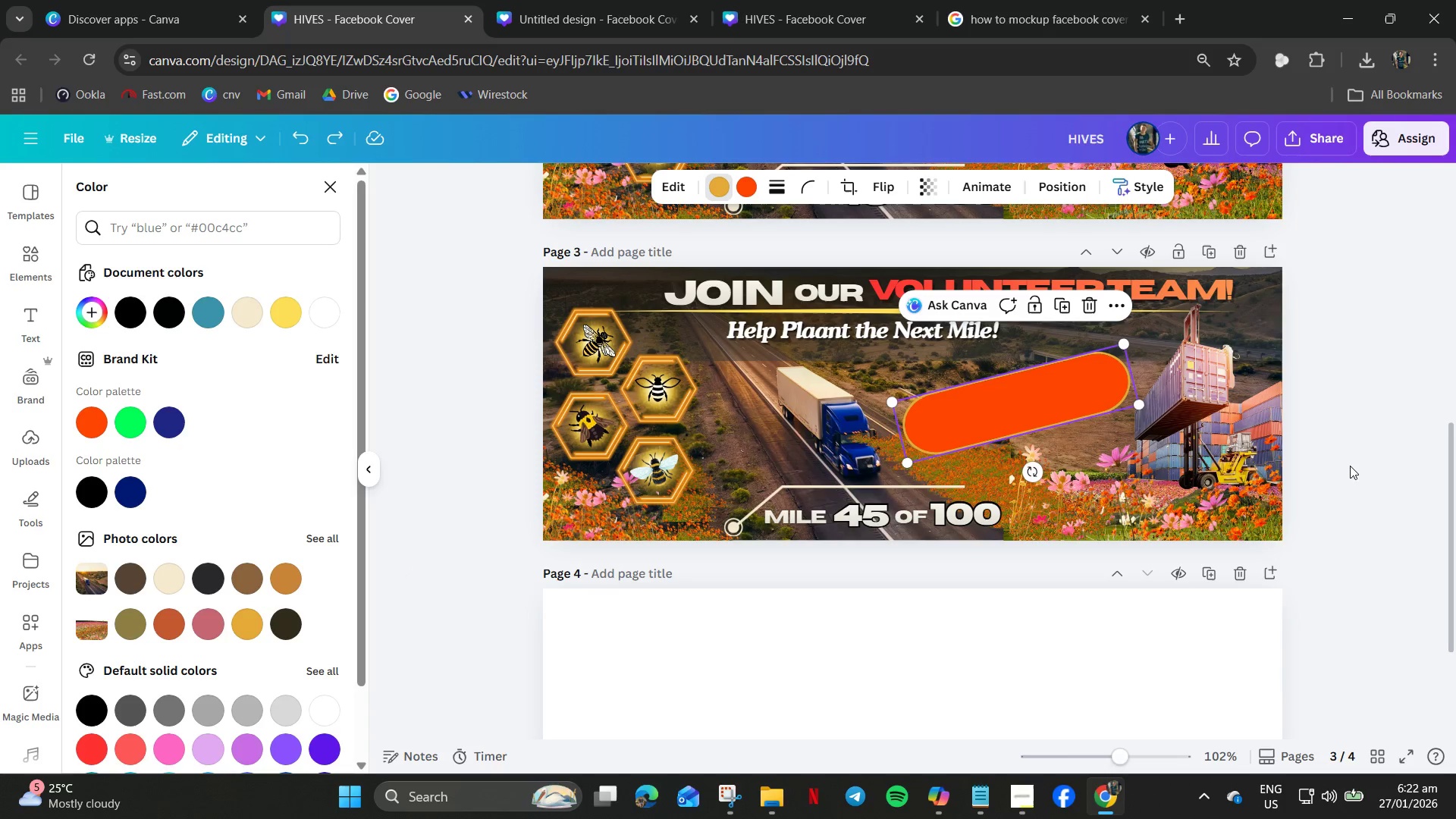 
left_click([1352, 432])
 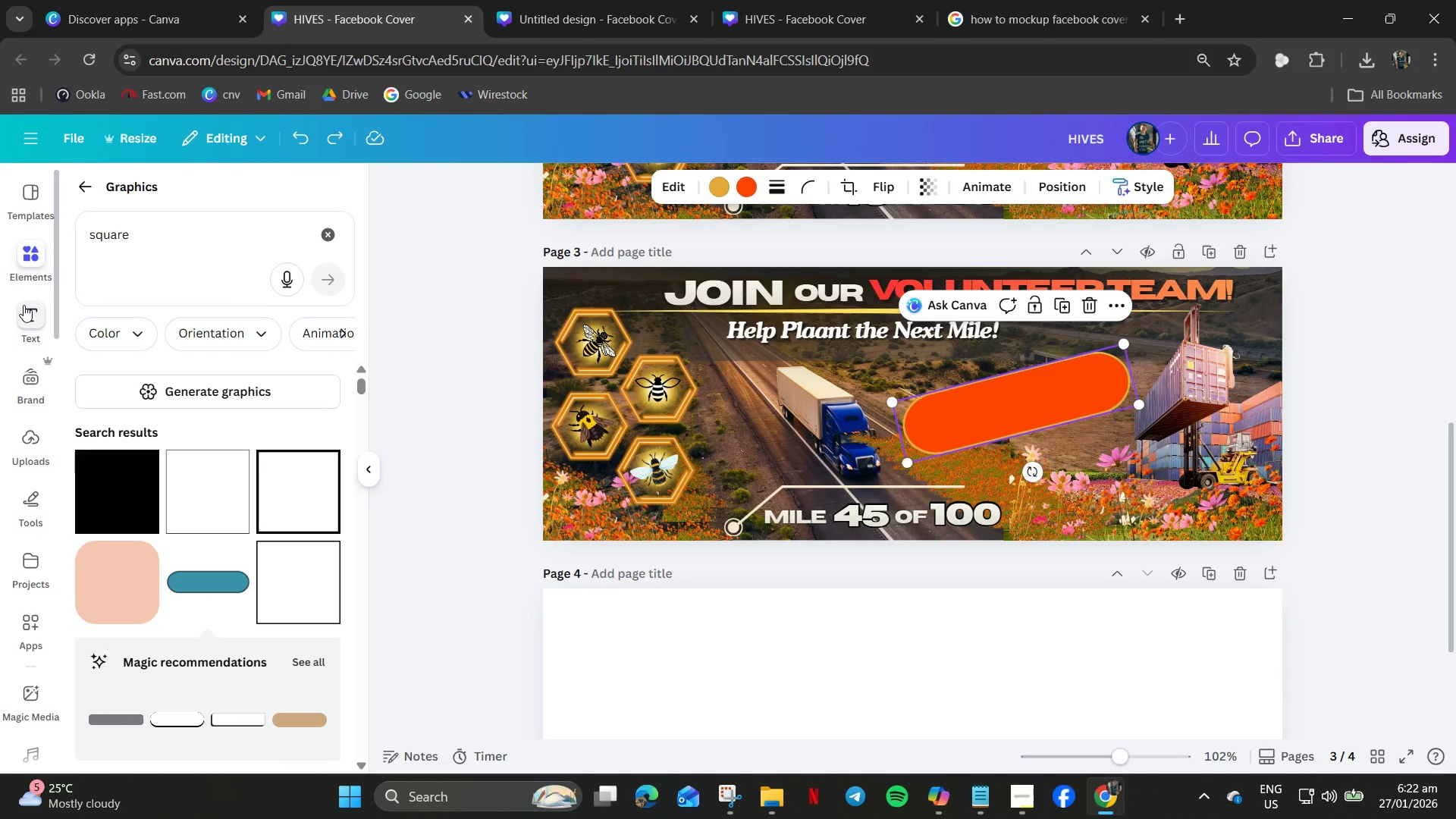 
left_click([38, 307])
 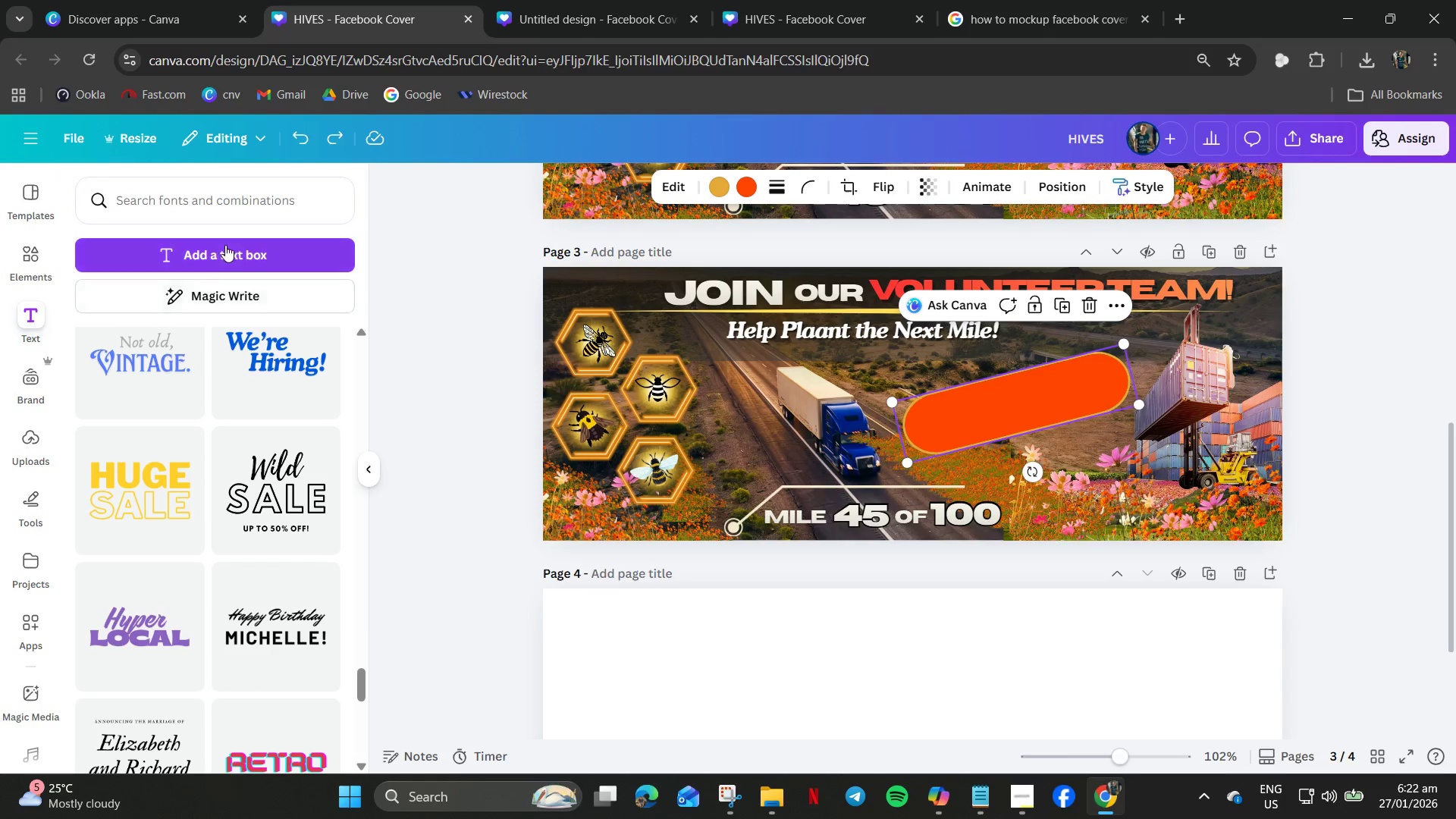 
left_click([223, 256])
 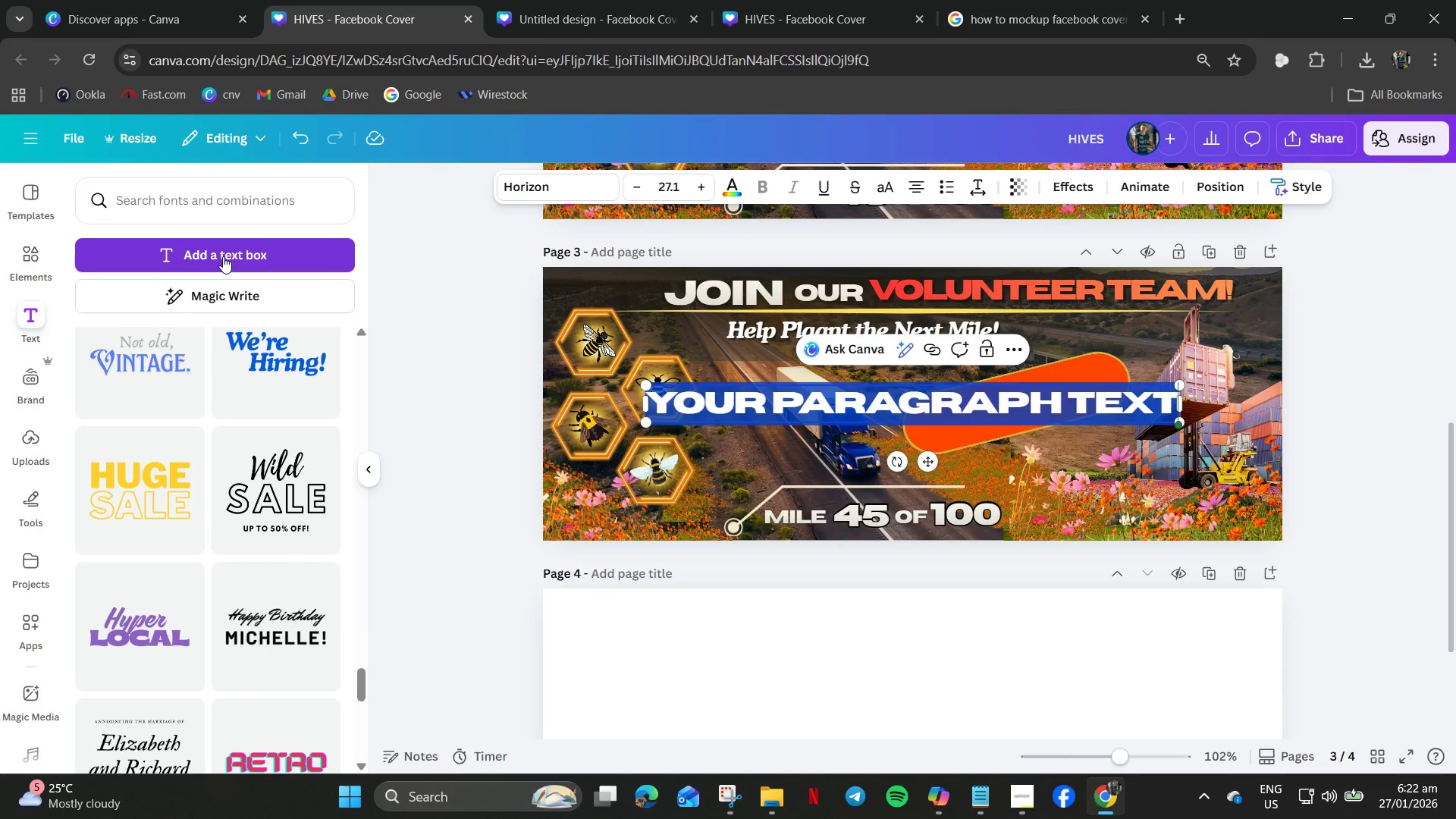 
type(SIGNED UP)
 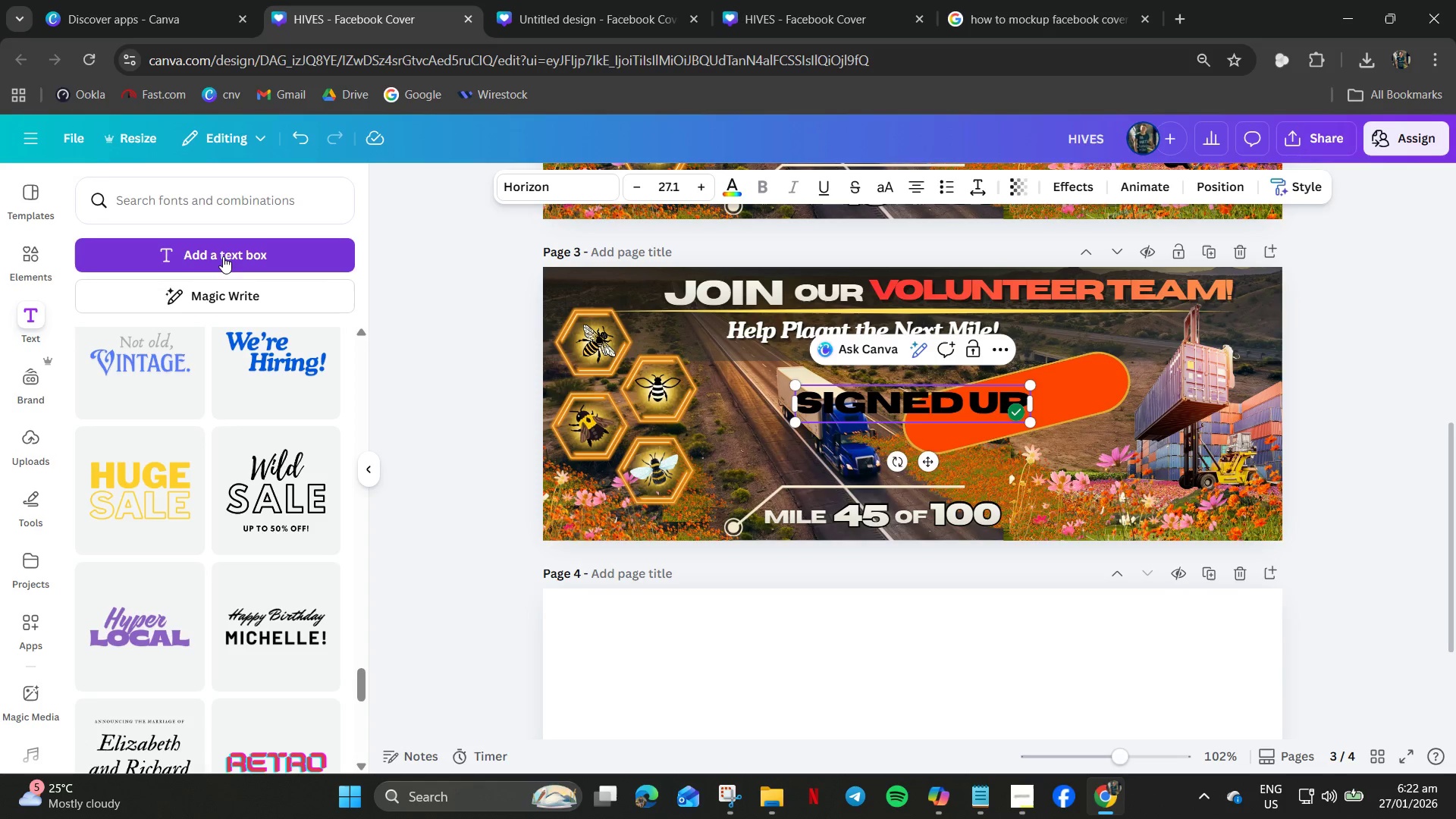 
wait(6.91)
 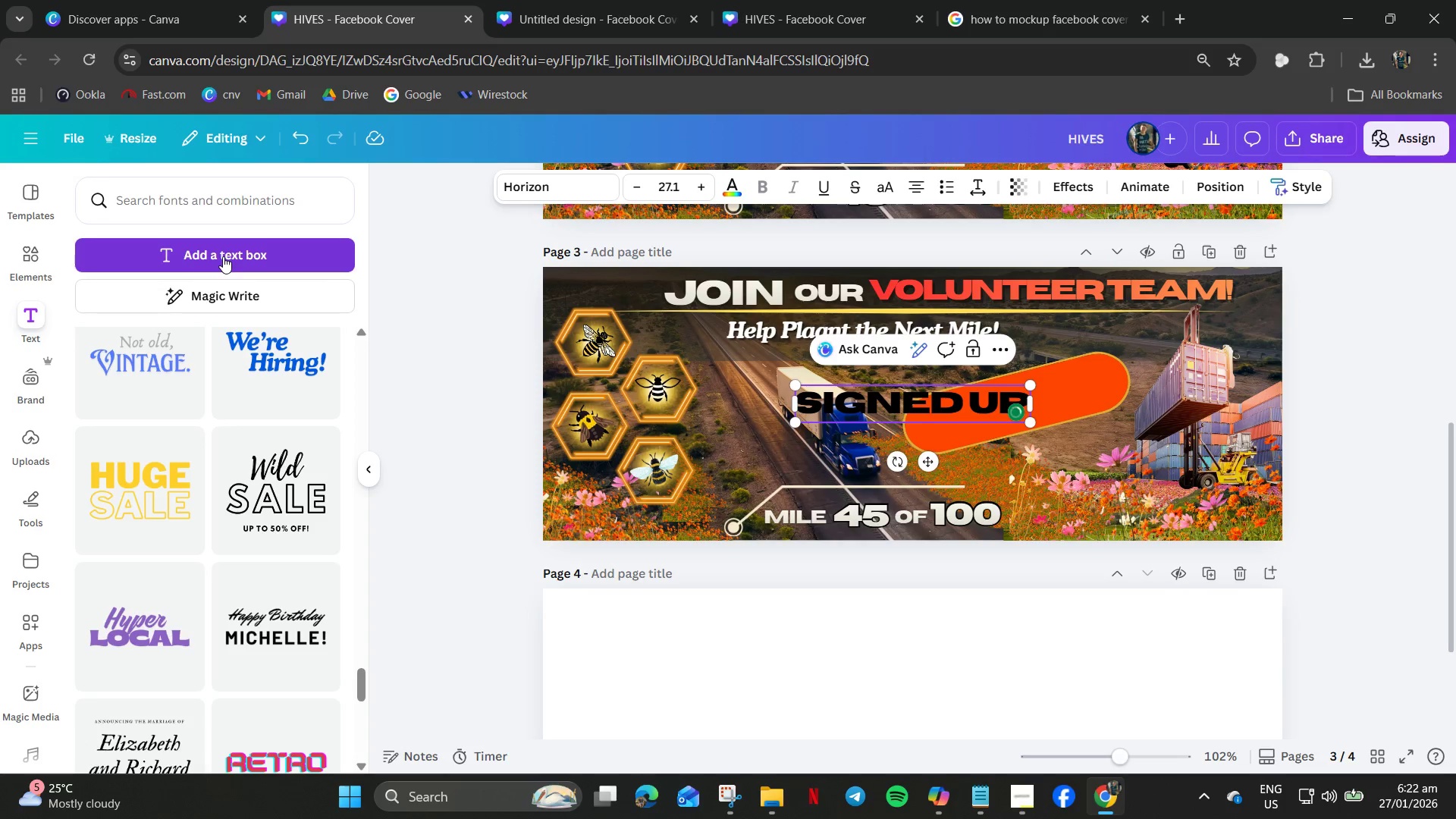 
type( TODAY)
 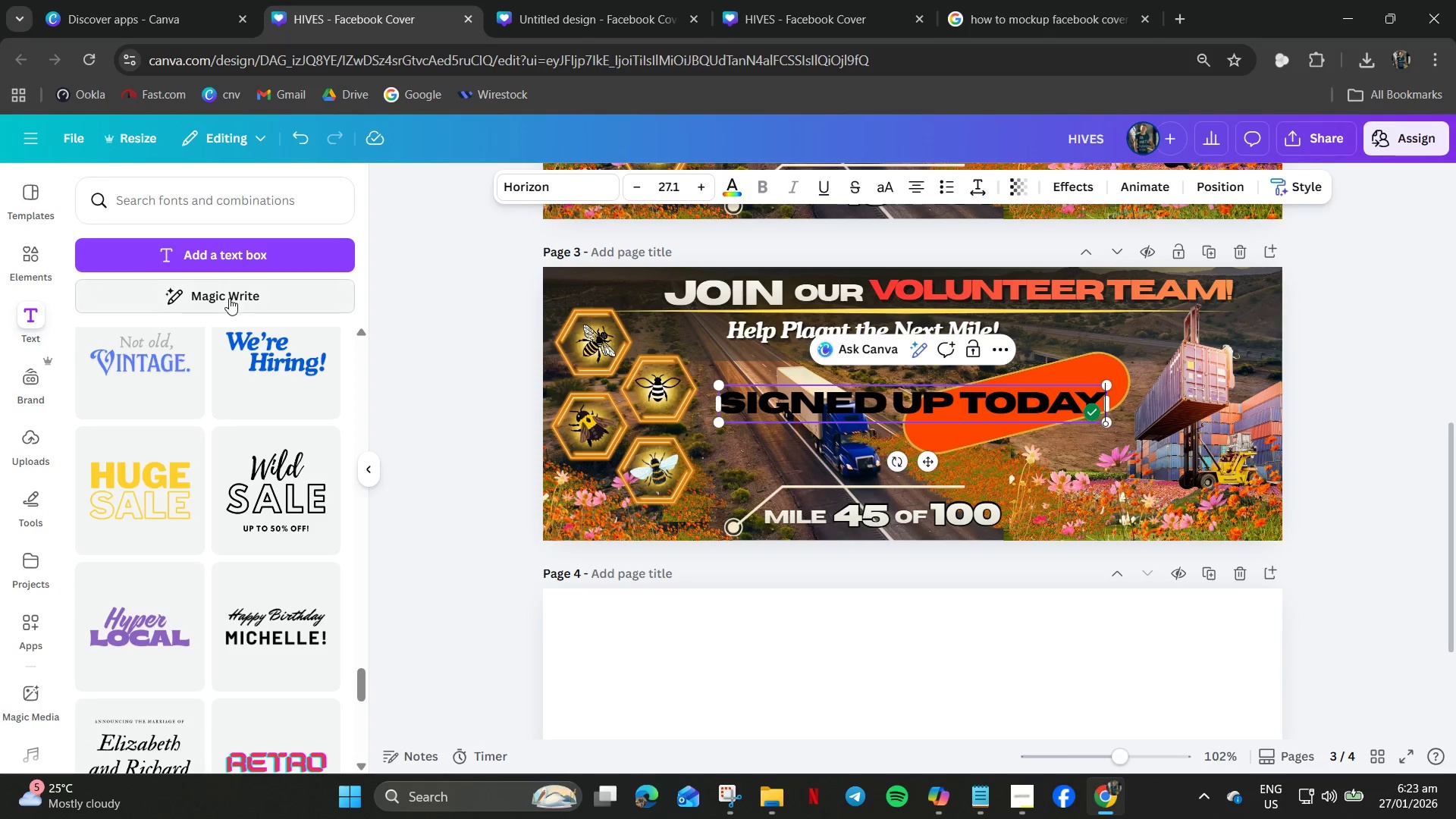 
left_click([872, 397])
 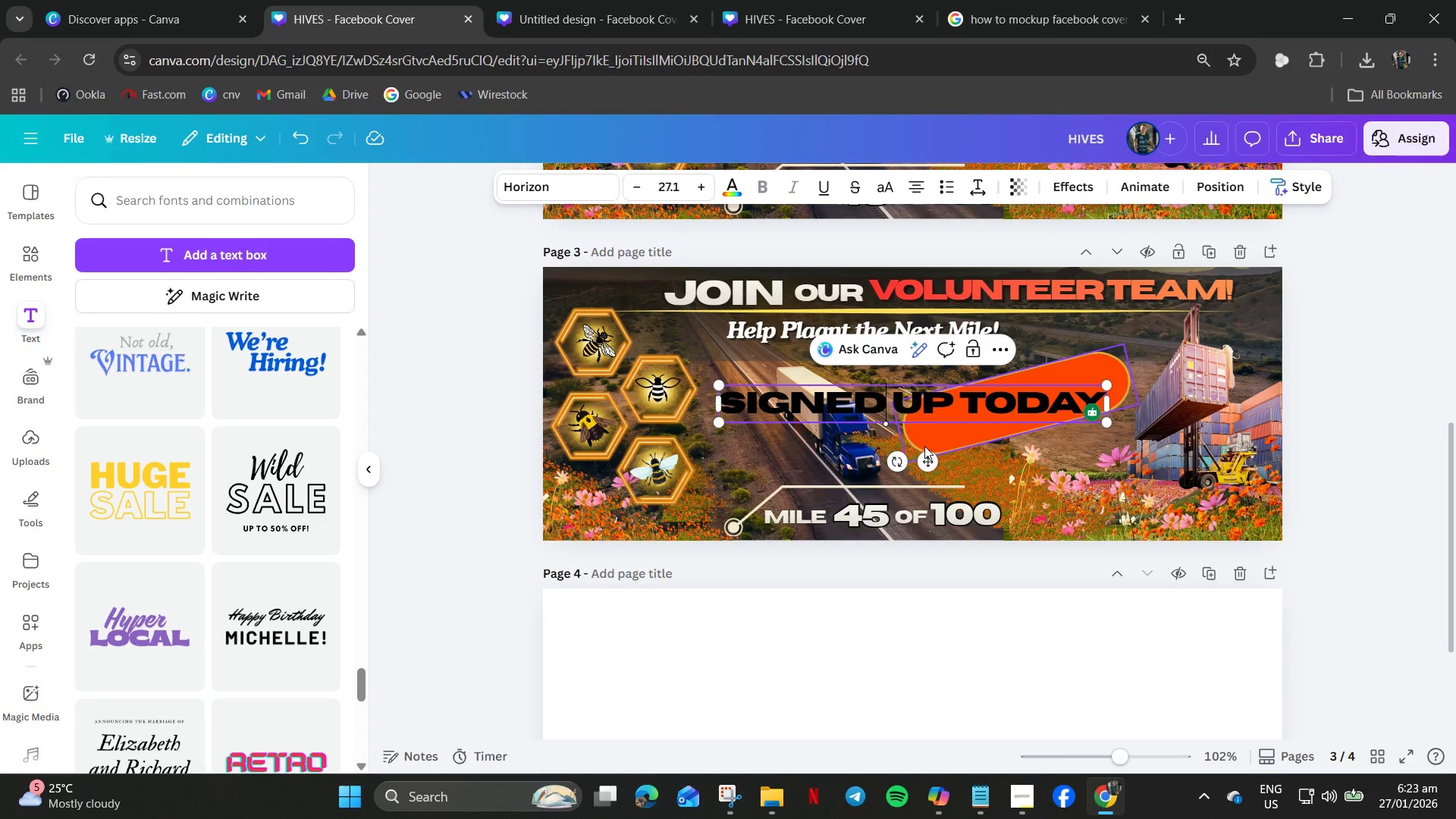 
key(Backspace)
 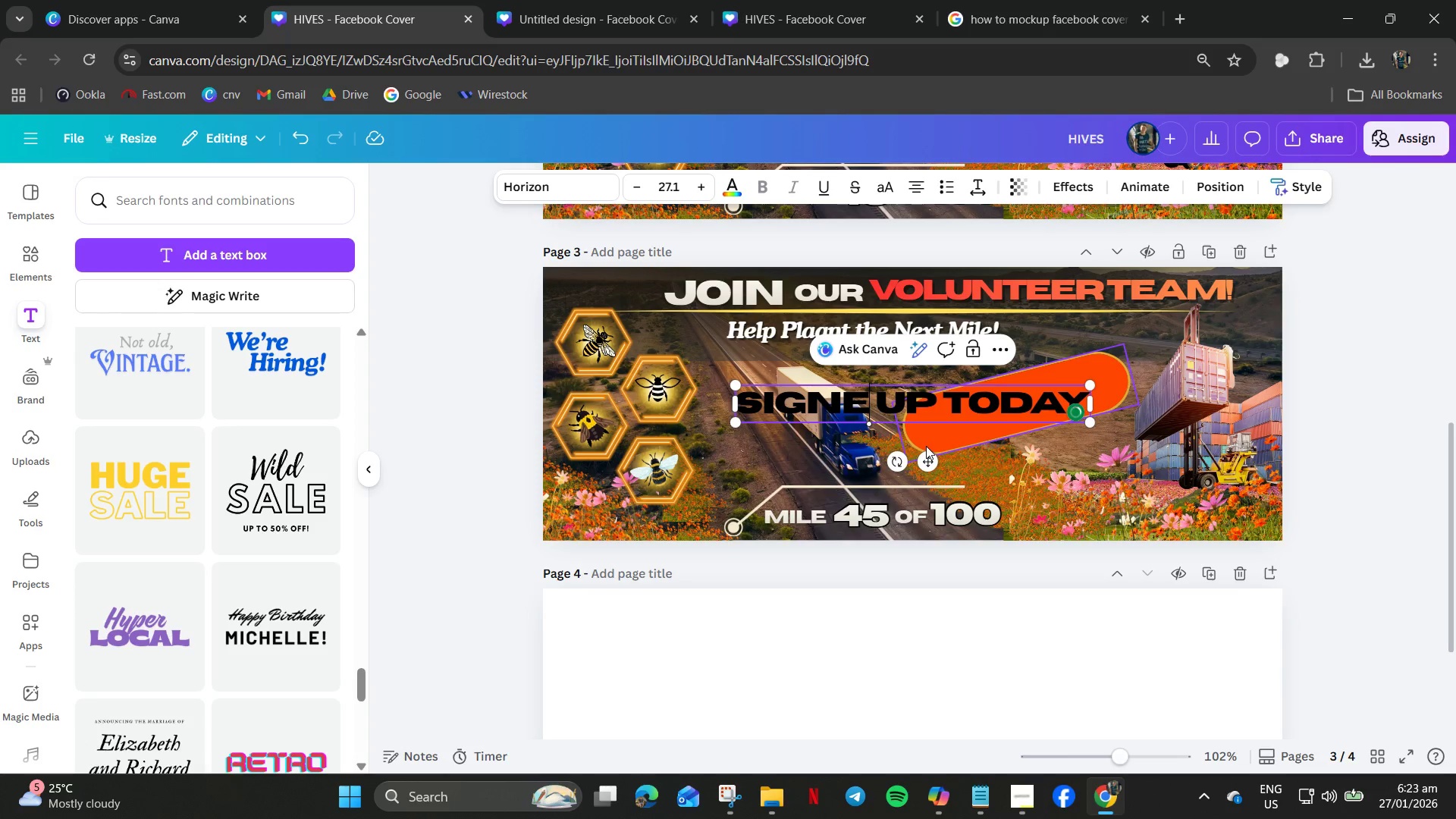 
key(Backspace)
 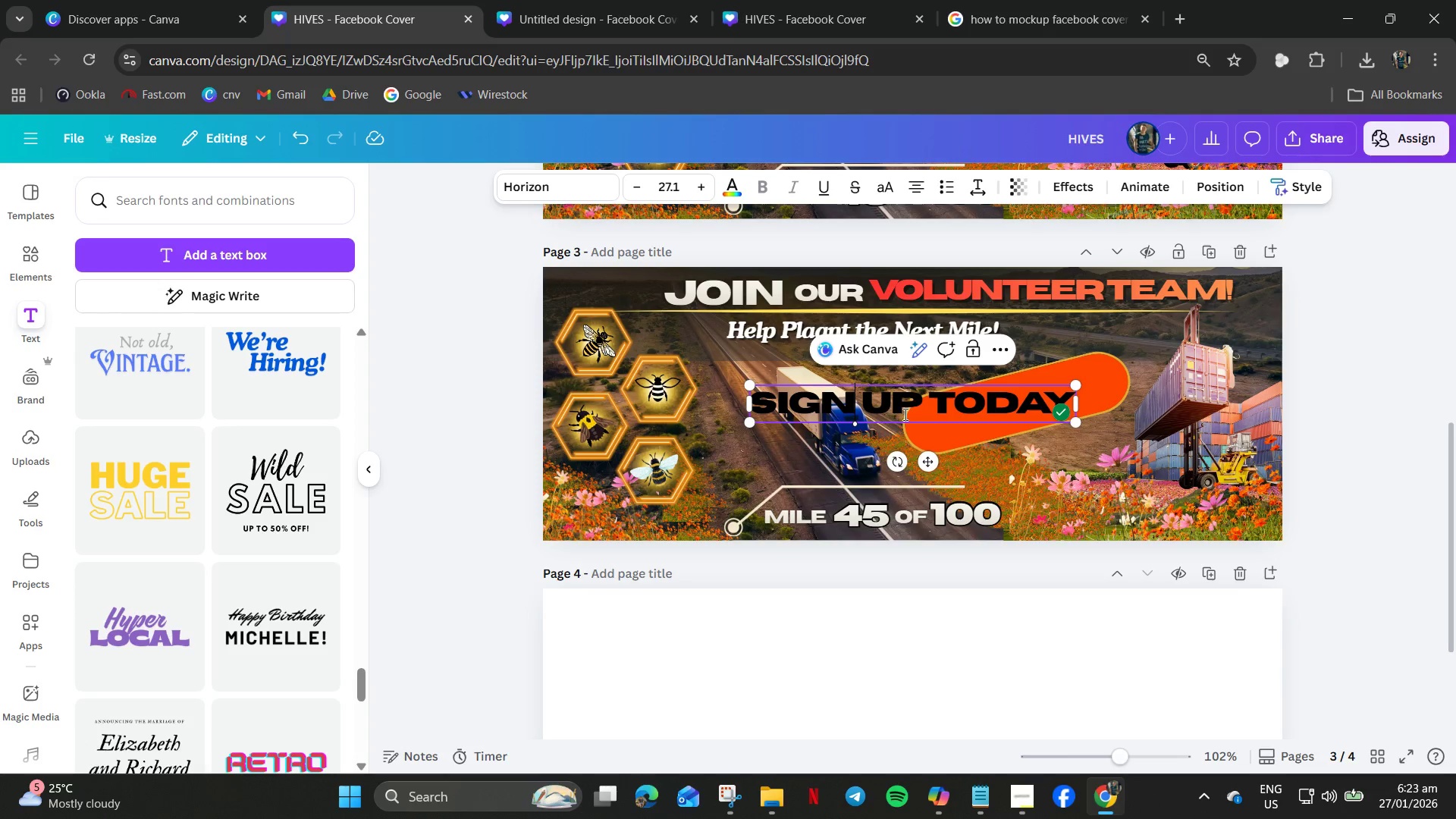 
left_click_drag(start_coordinate=[924, 463], to_coordinate=[977, 466])
 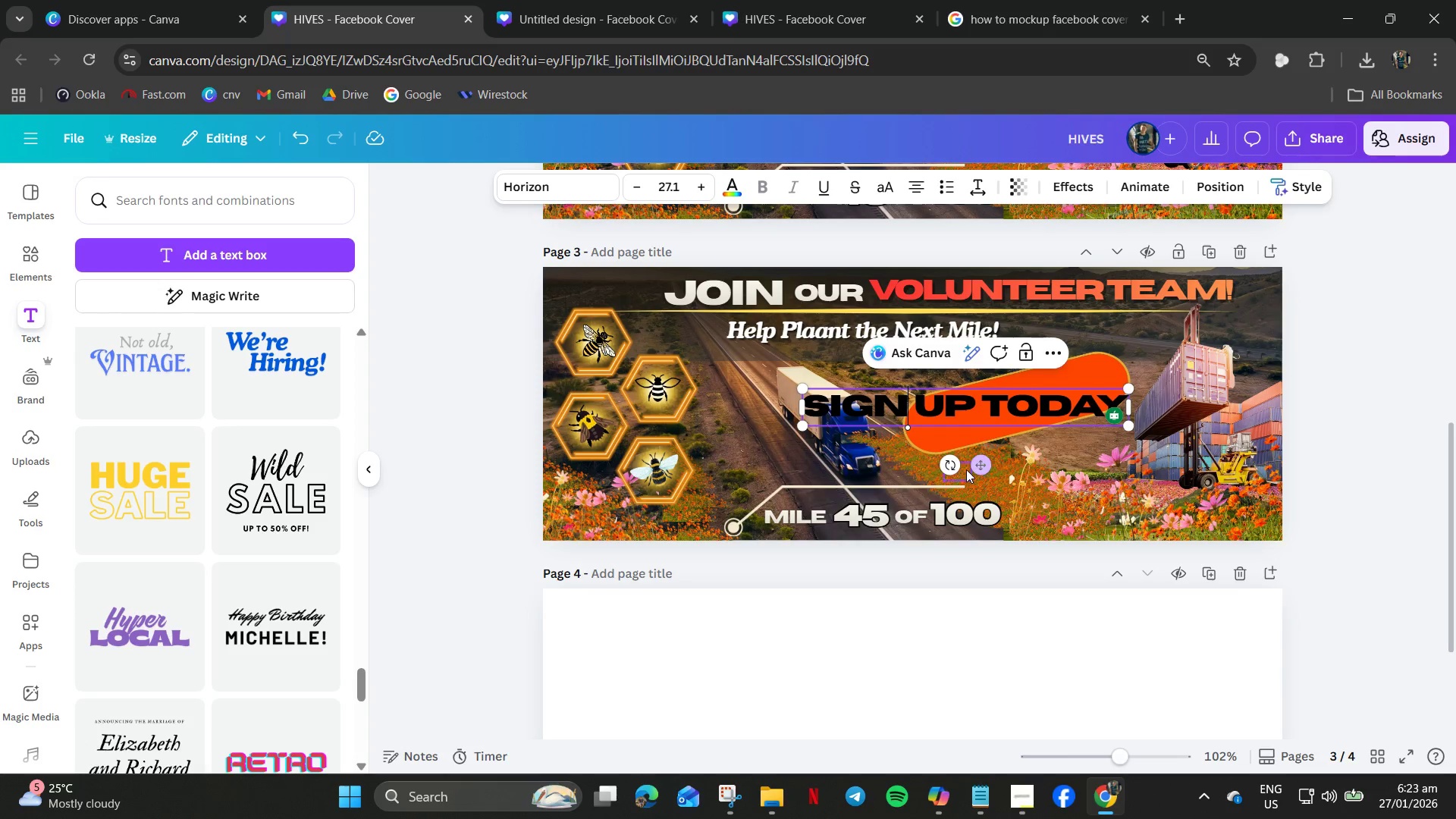 
left_click_drag(start_coordinate=[946, 466], to_coordinate=[973, 439])
 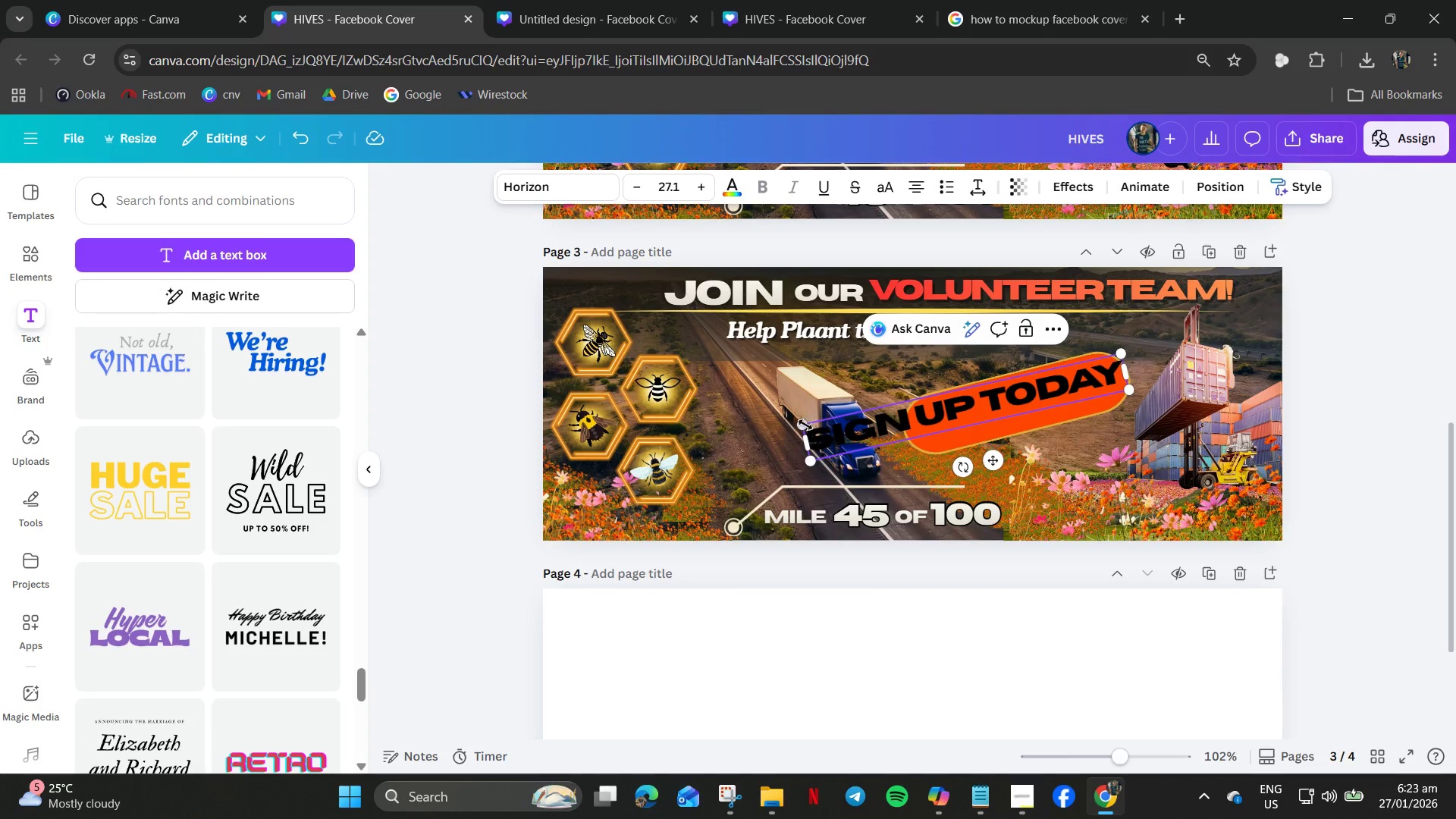 
left_click_drag(start_coordinate=[803, 424], to_coordinate=[915, 421])
 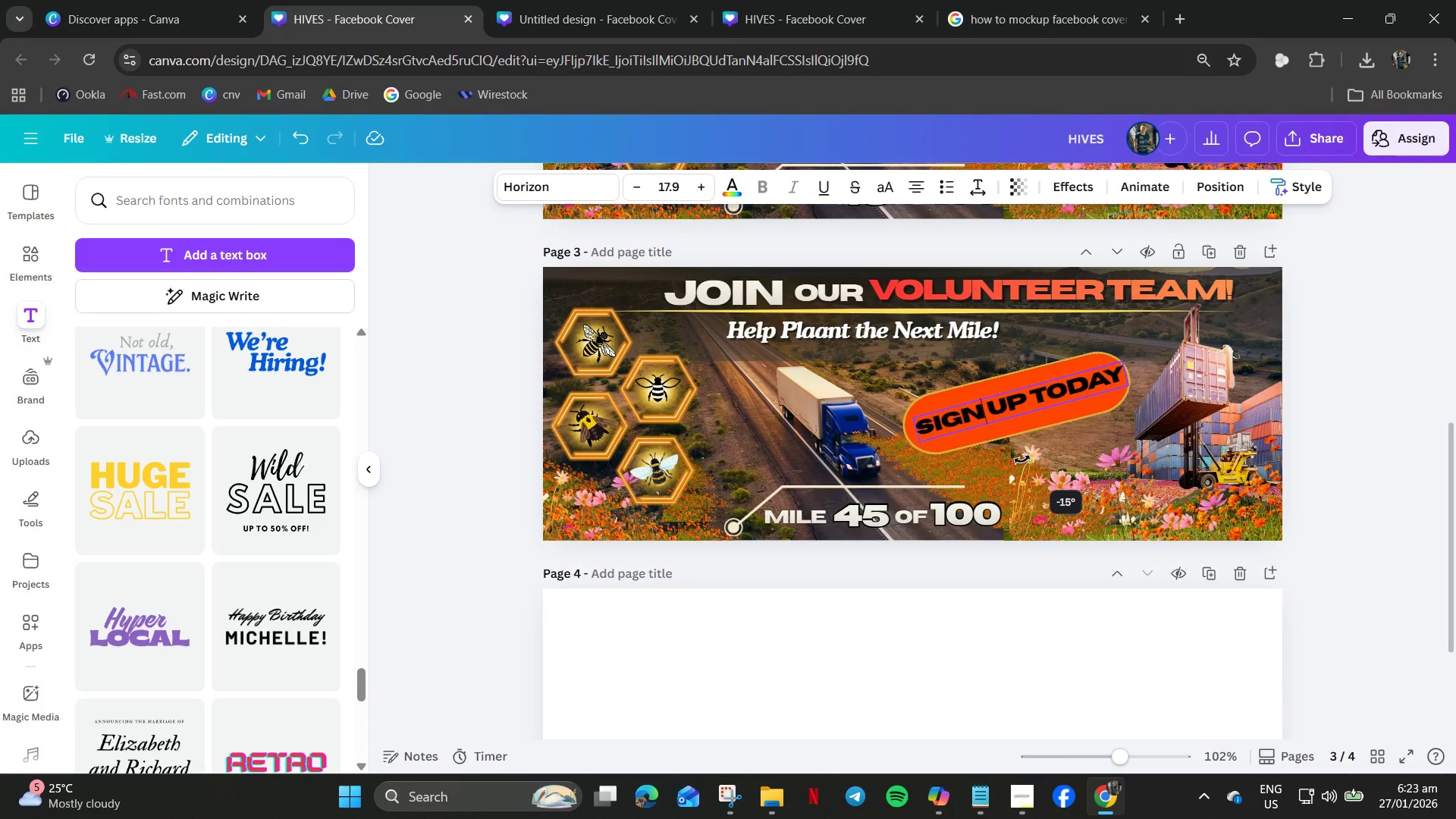 
wait(6.28)
 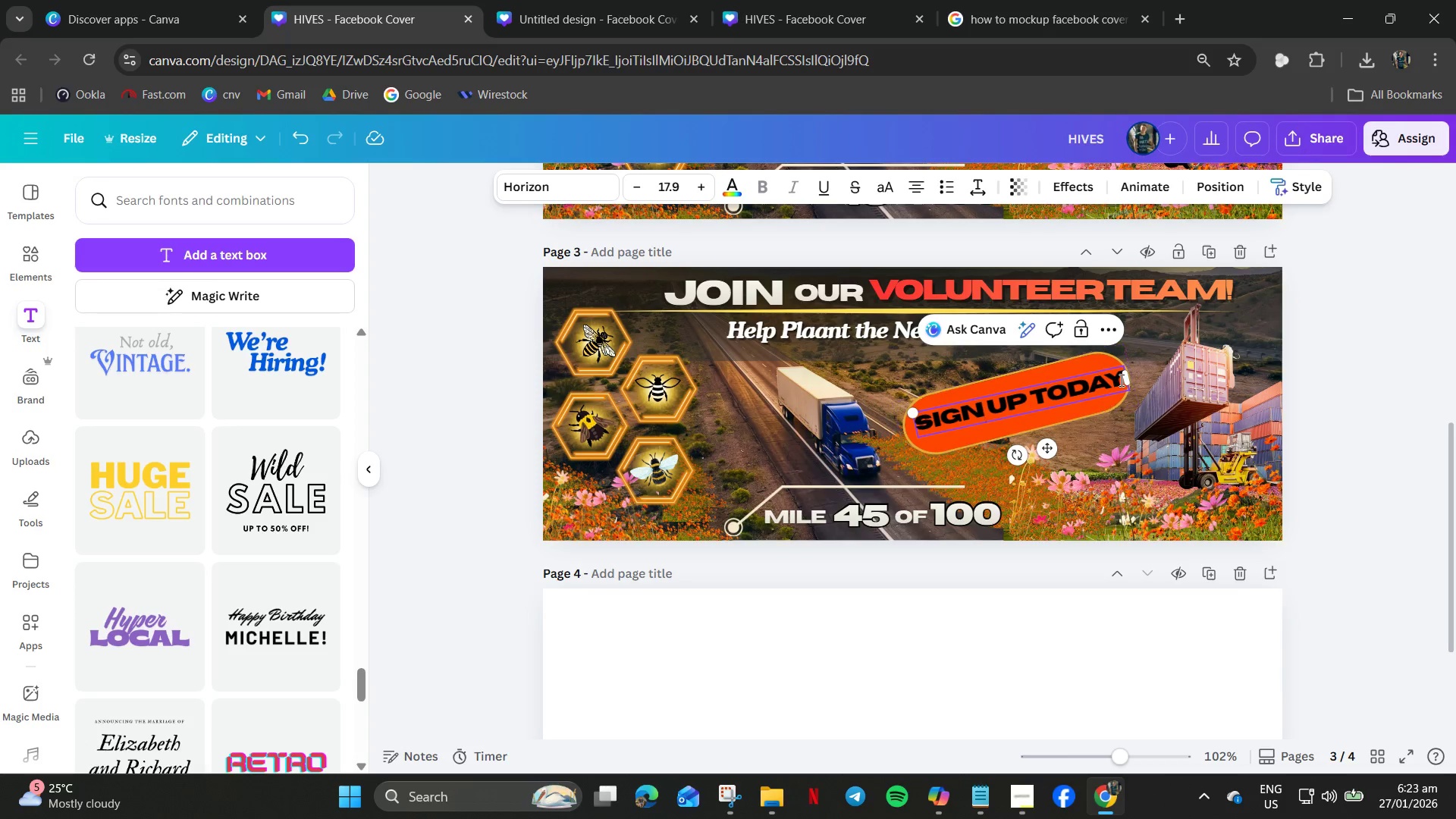 
left_click([1038, 421])
 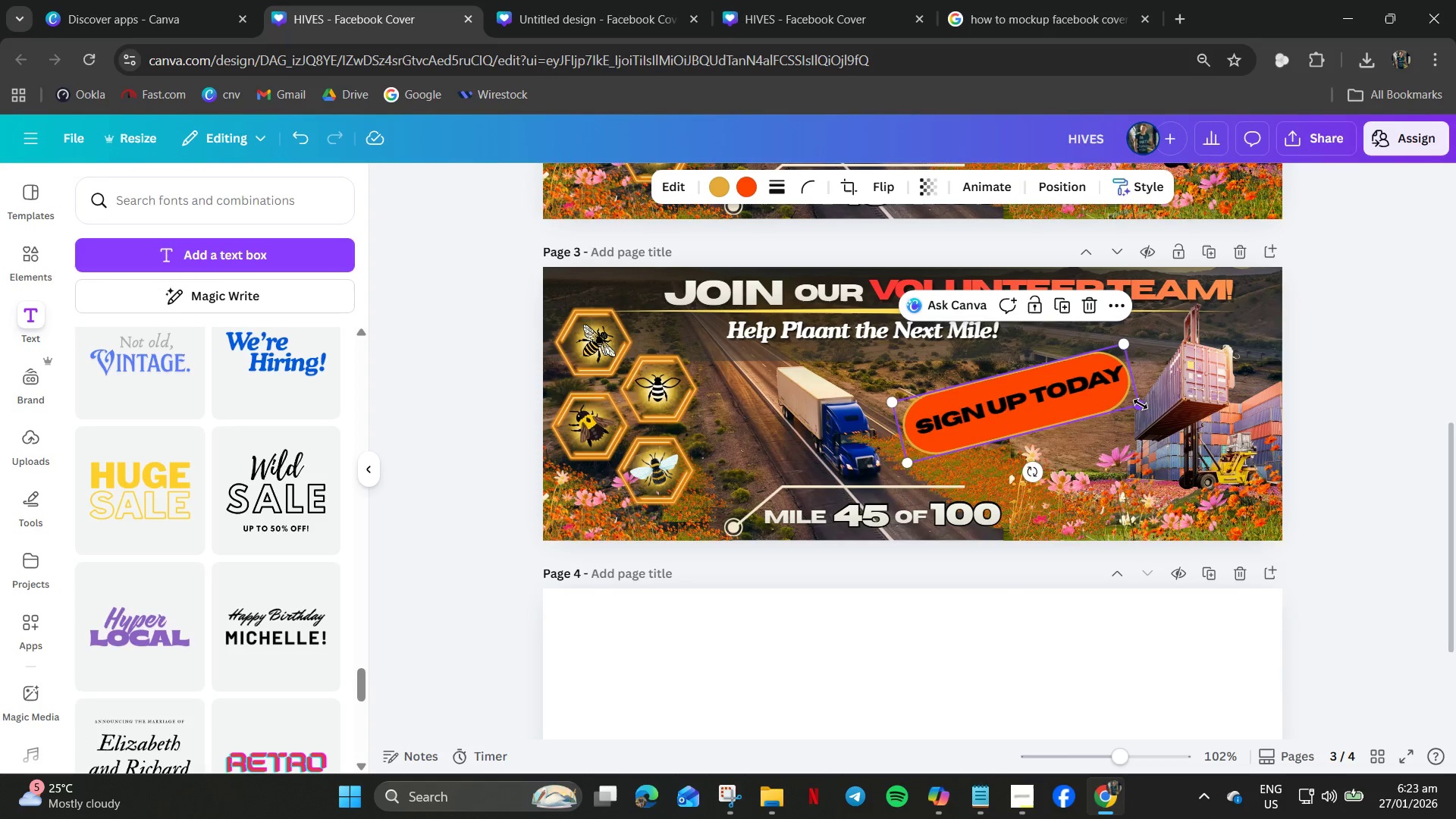 
left_click_drag(start_coordinate=[1138, 403], to_coordinate=[1150, 394])
 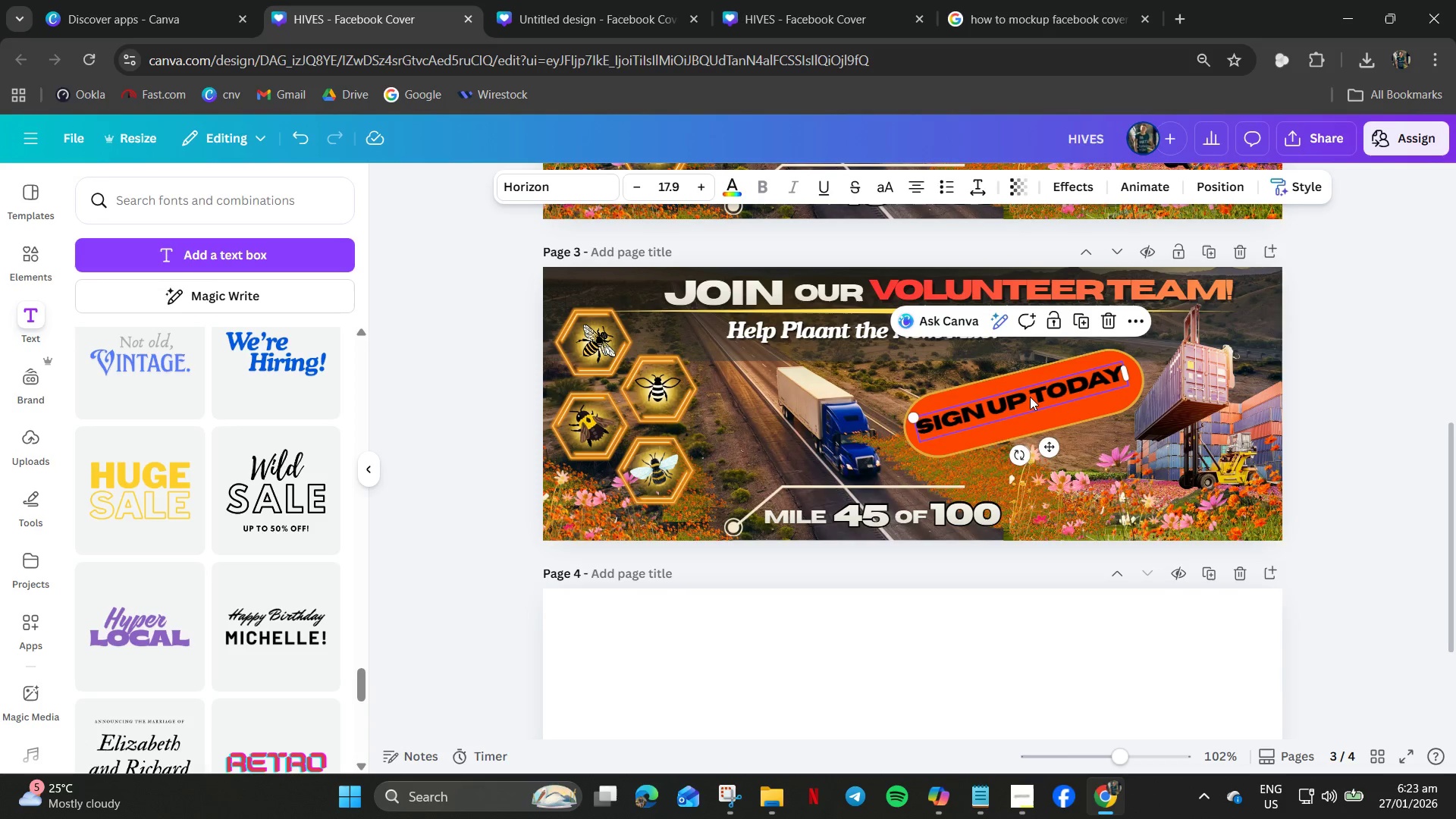 
double_click([1032, 399])
 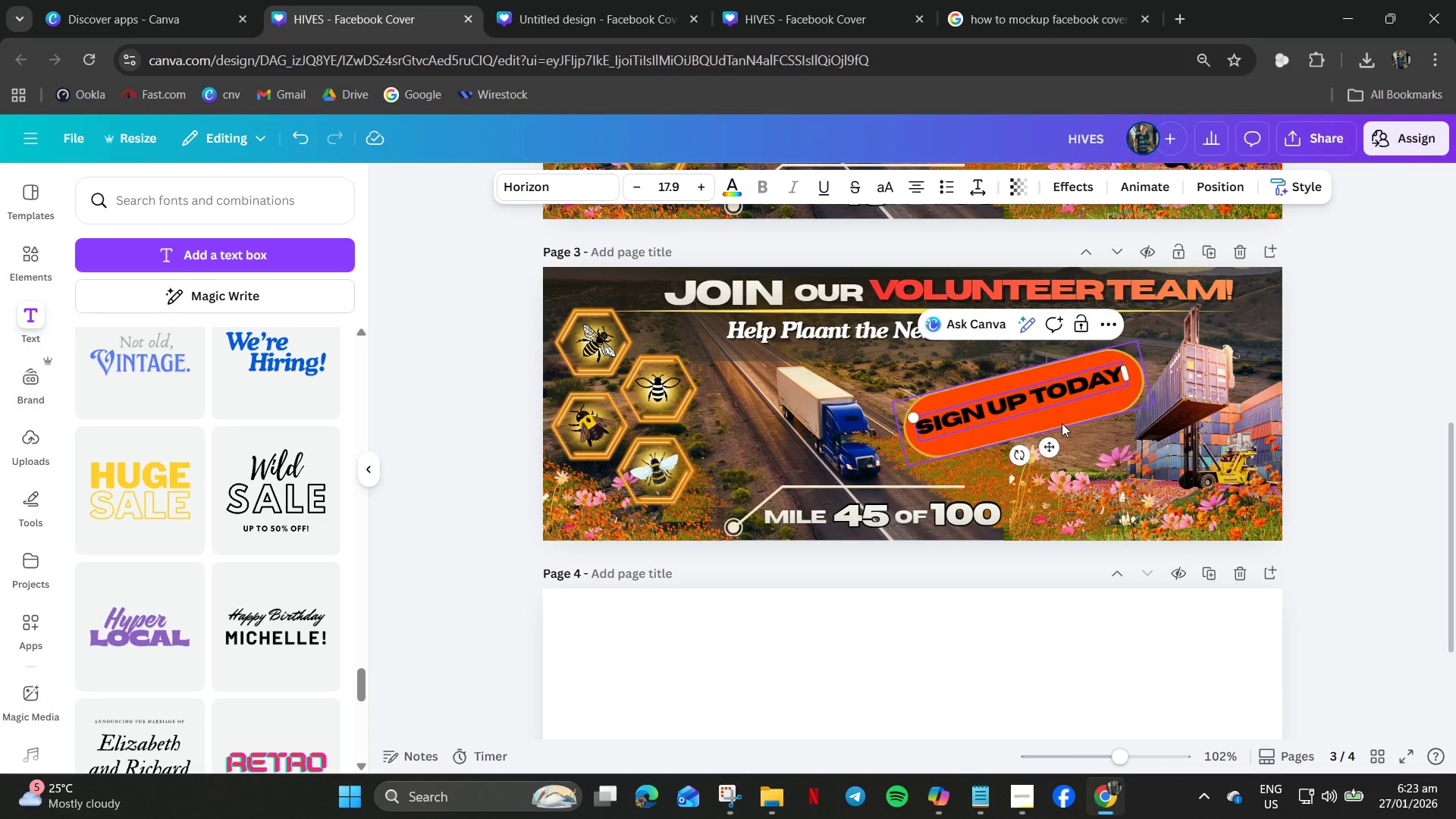 
key(Backspace)
 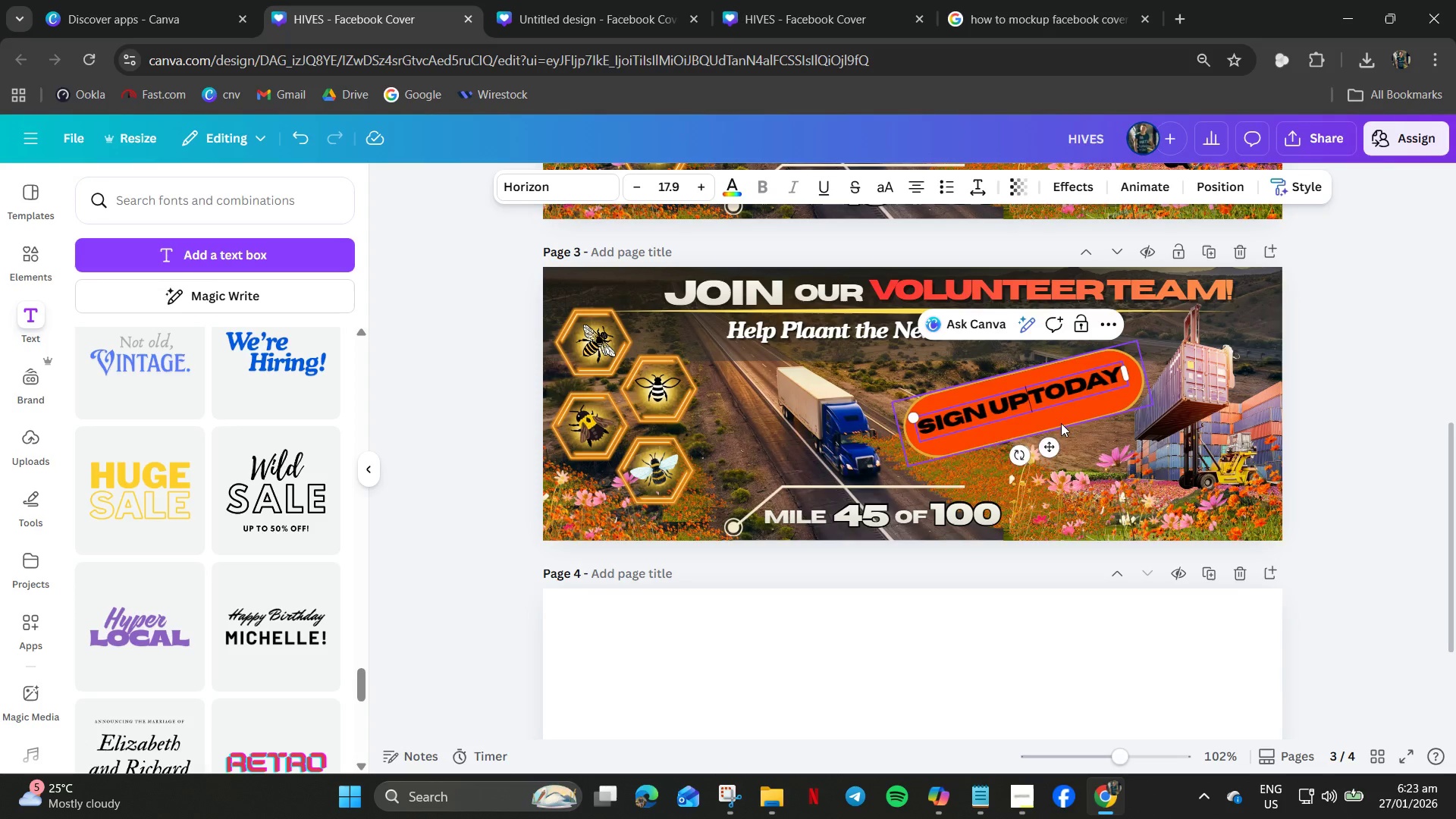 
key(Enter)
 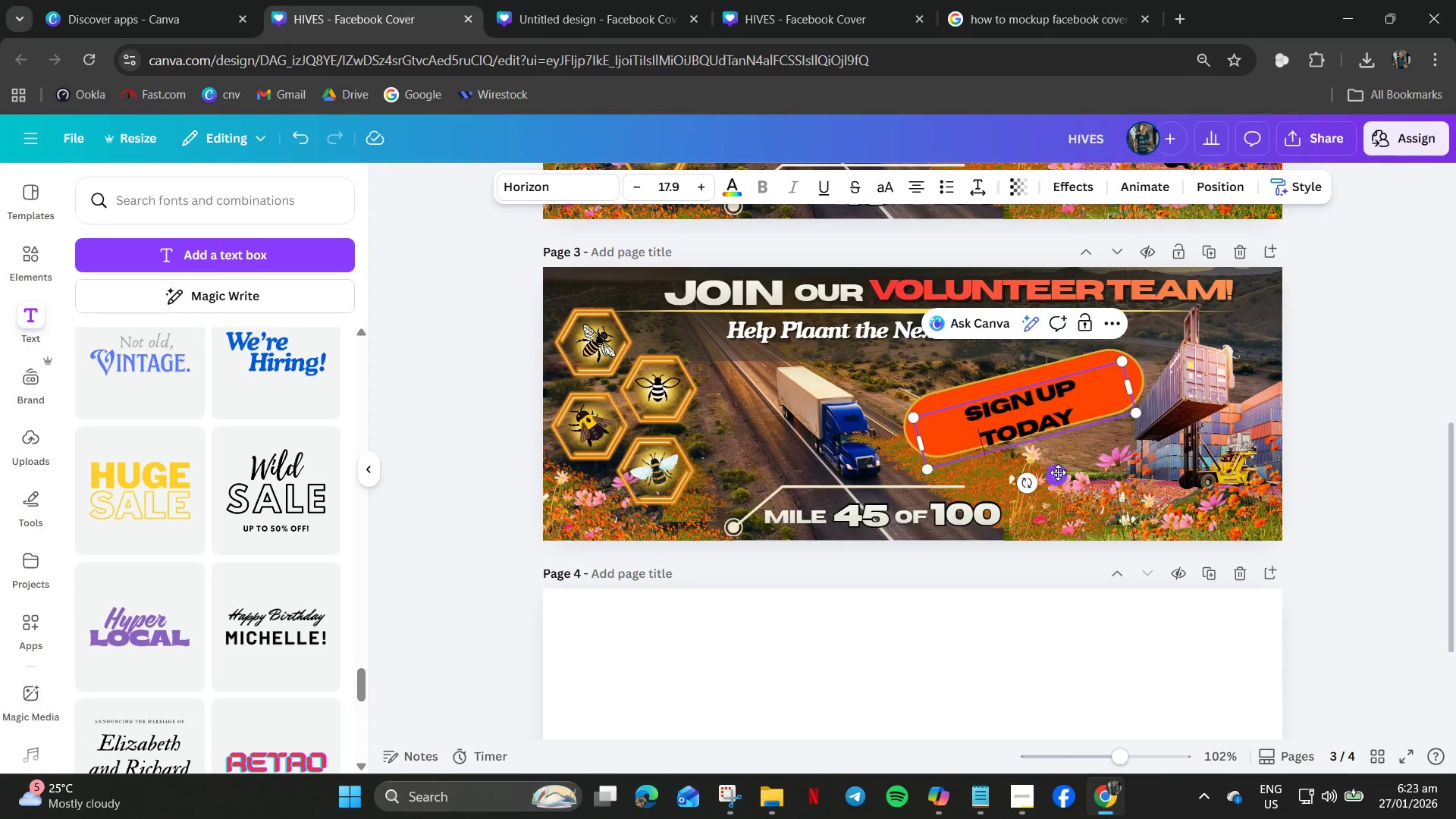 
left_click_drag(start_coordinate=[1057, 474], to_coordinate=[1052, 462])
 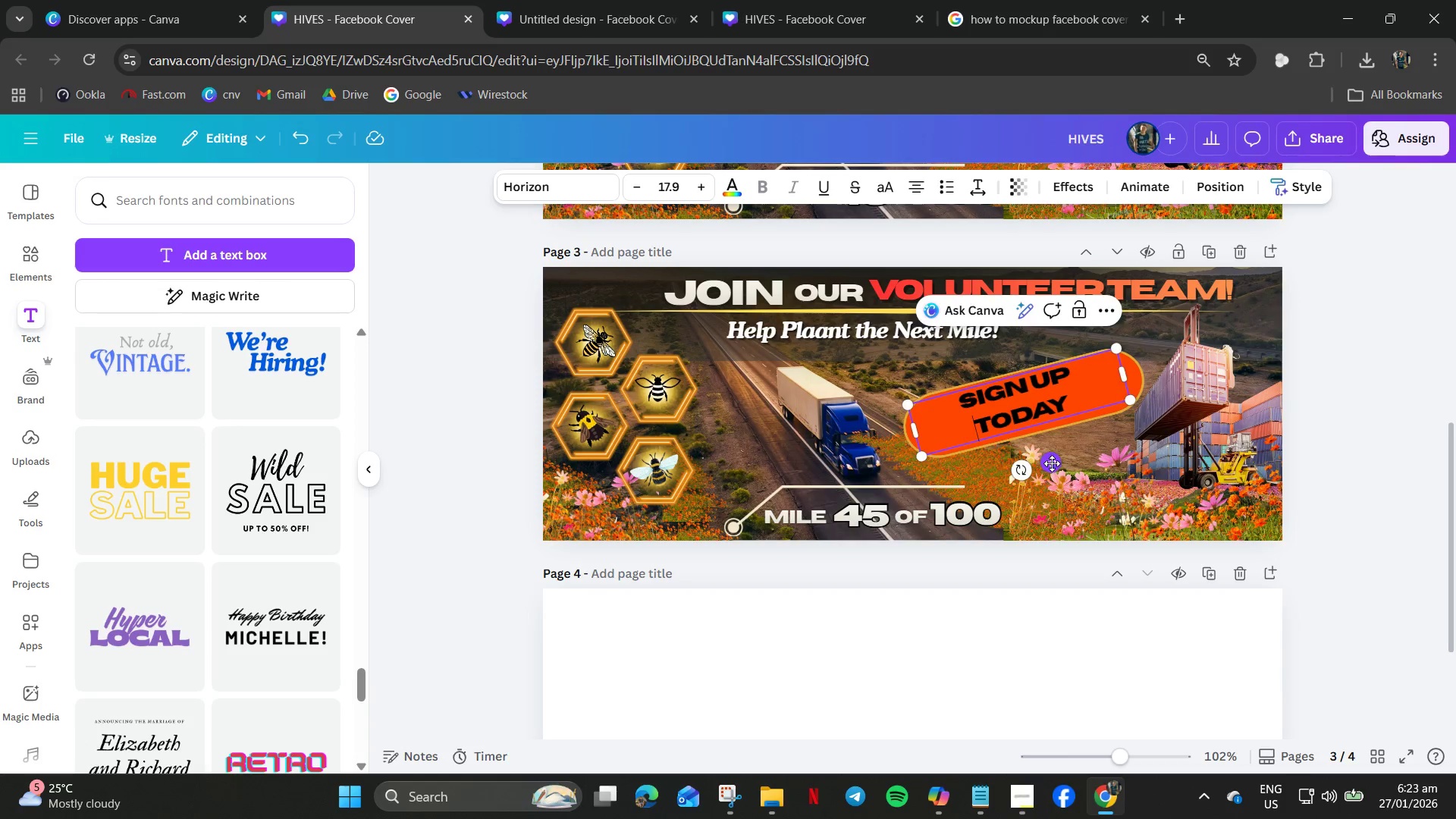 
left_click_drag(start_coordinate=[1052, 462], to_coordinate=[1052, 466])
 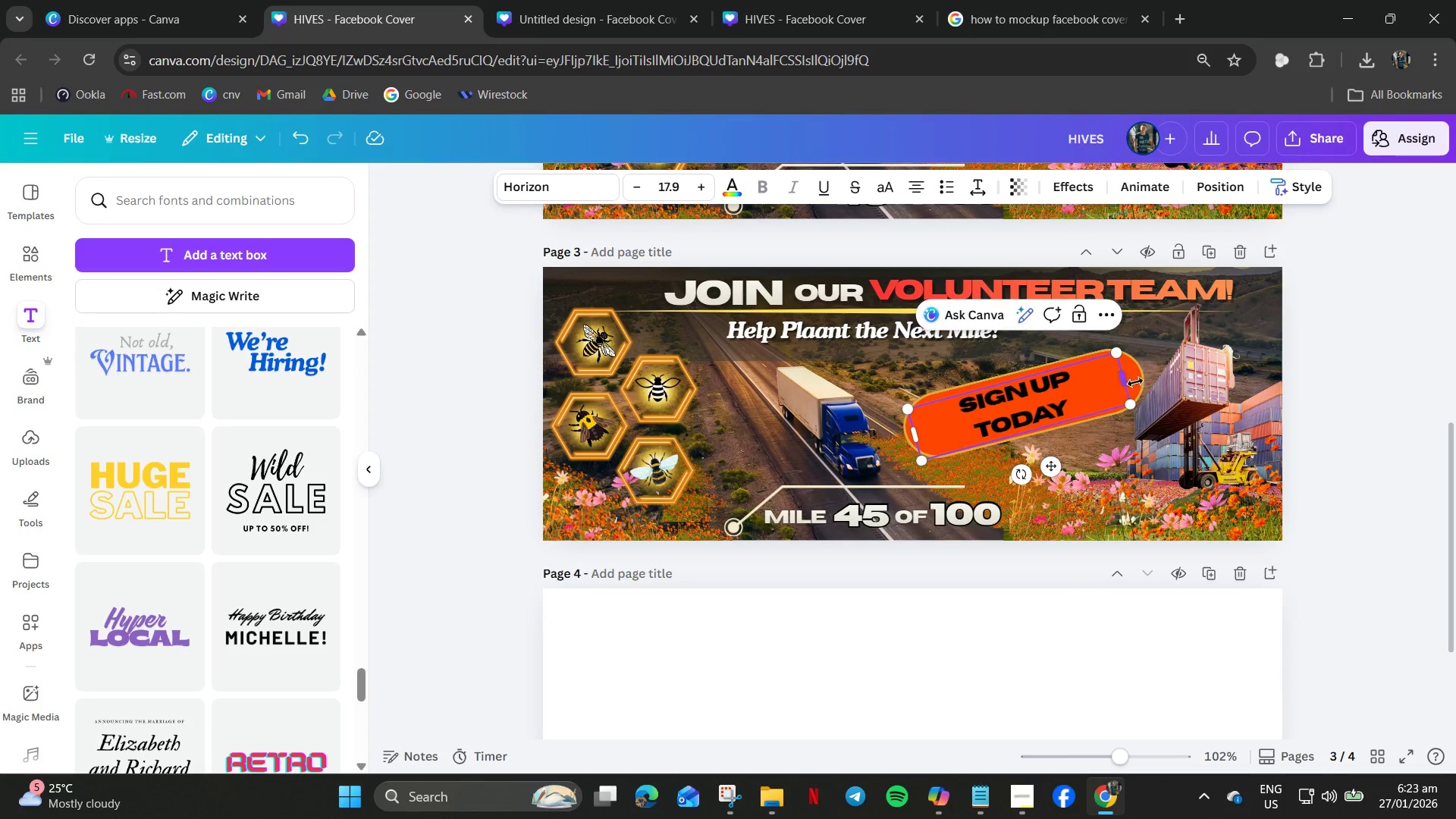 
left_click([1139, 374])
 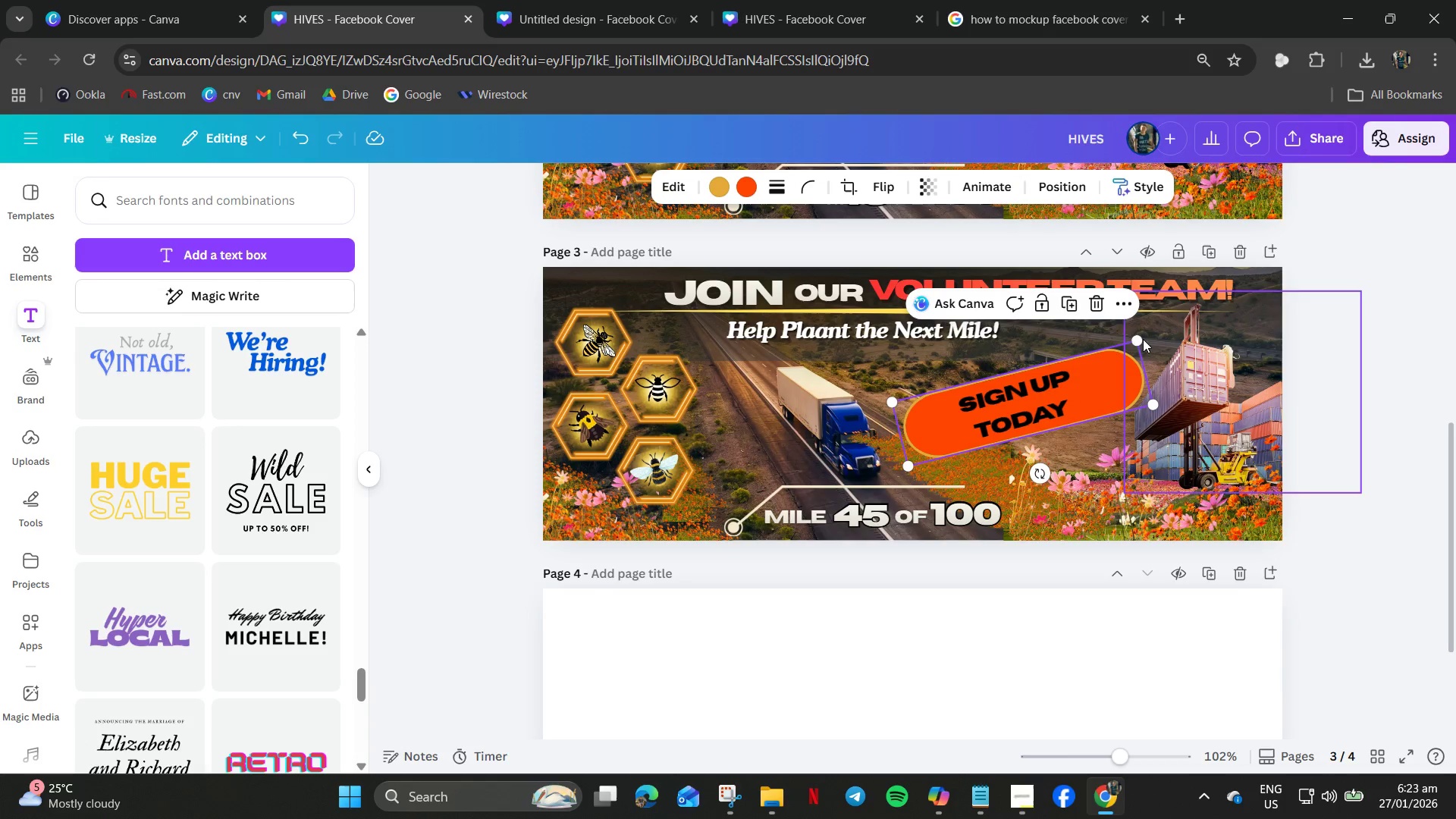 
left_click_drag(start_coordinate=[1134, 341], to_coordinate=[1130, 344])
 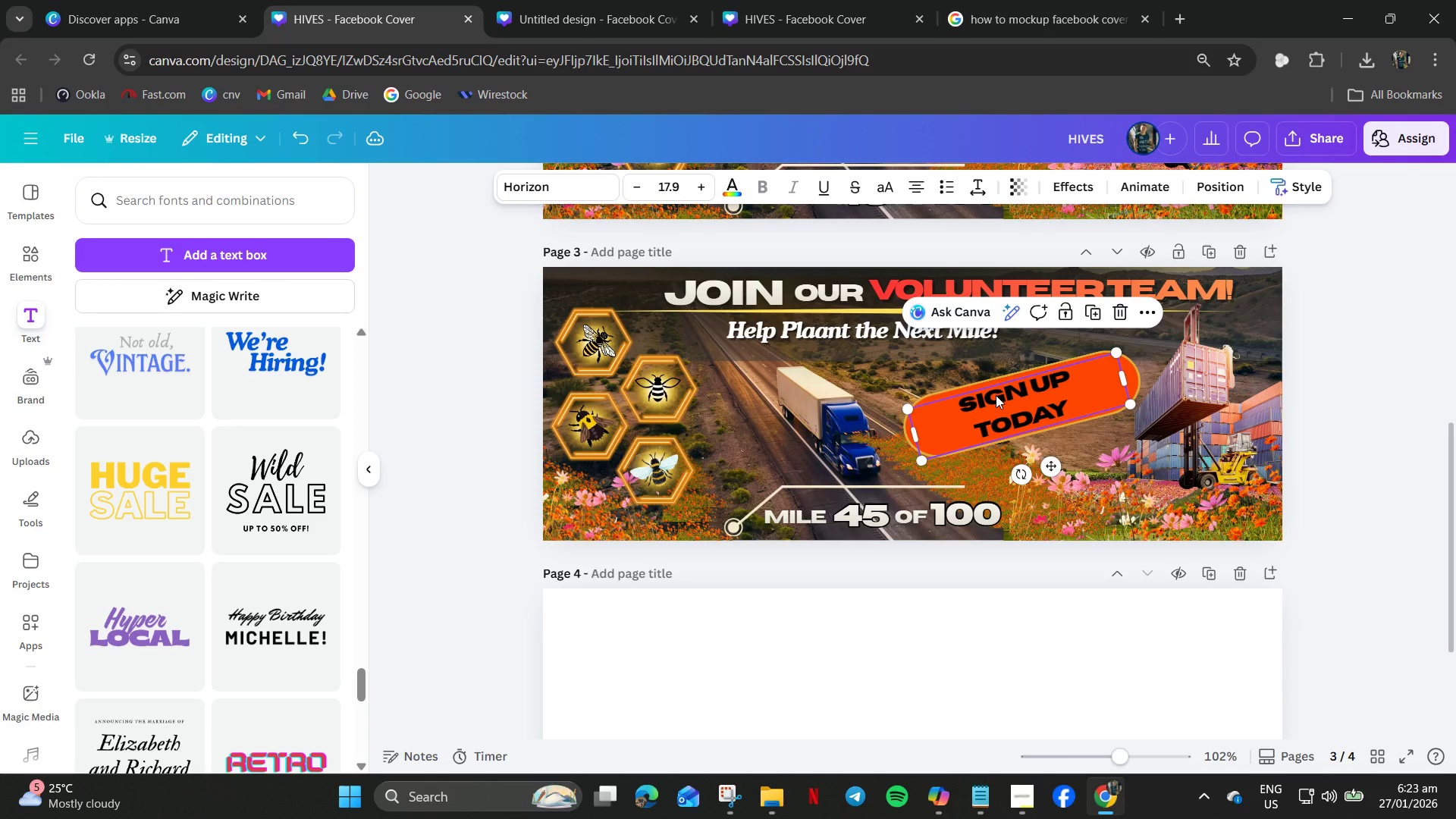 
double_click([996, 395])
 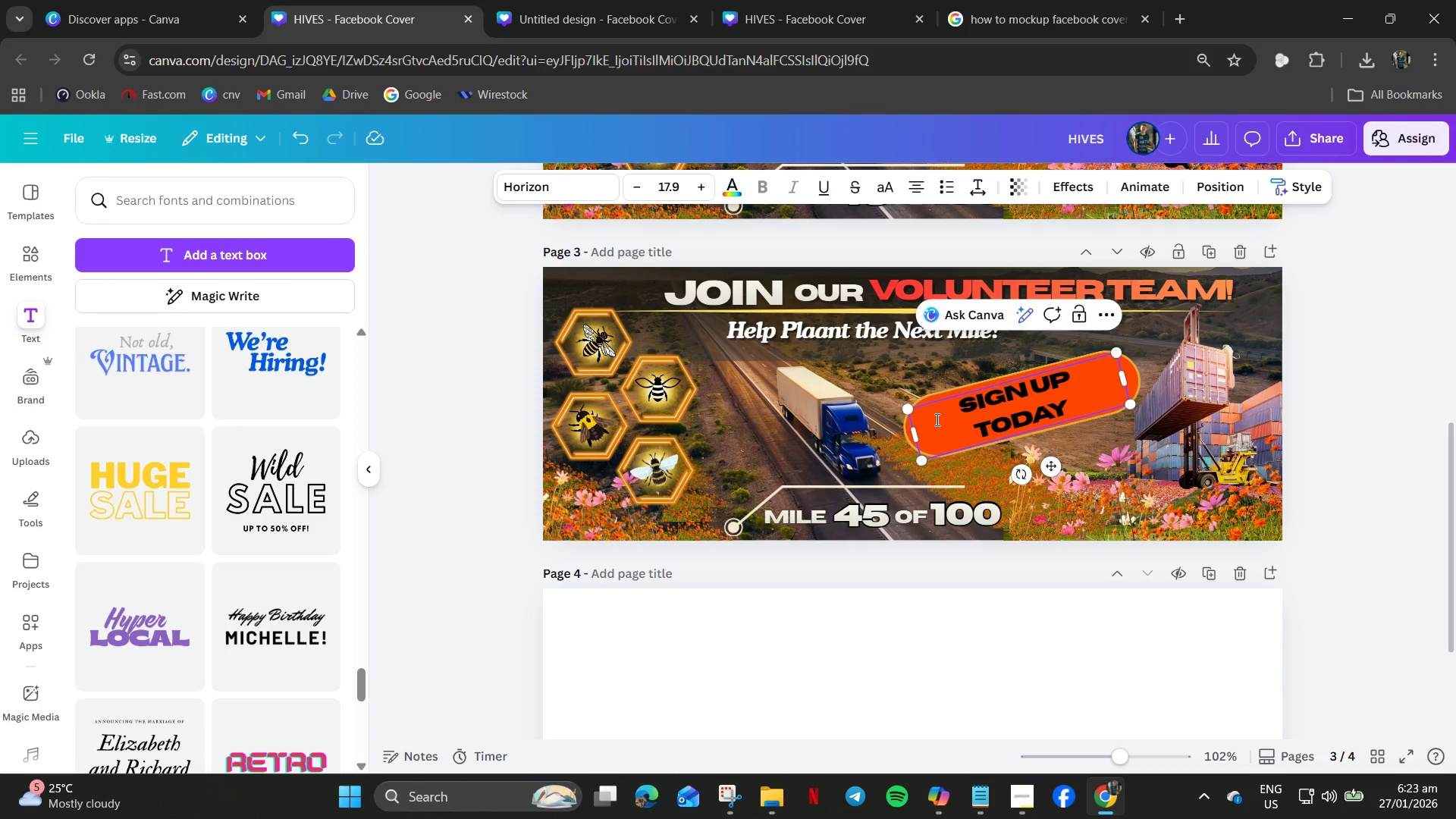 
key(Control+A)
 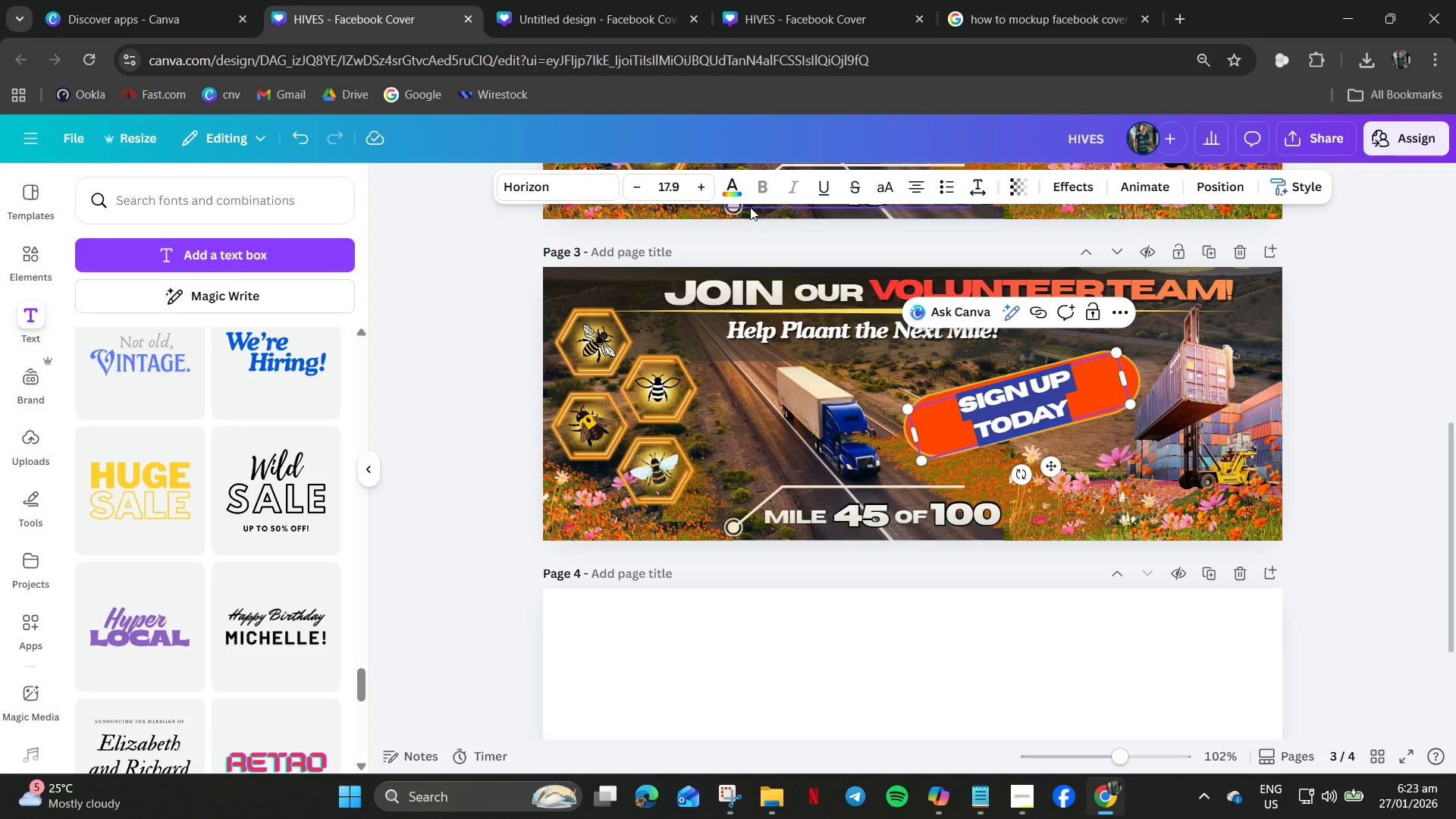 
left_click([727, 184])
 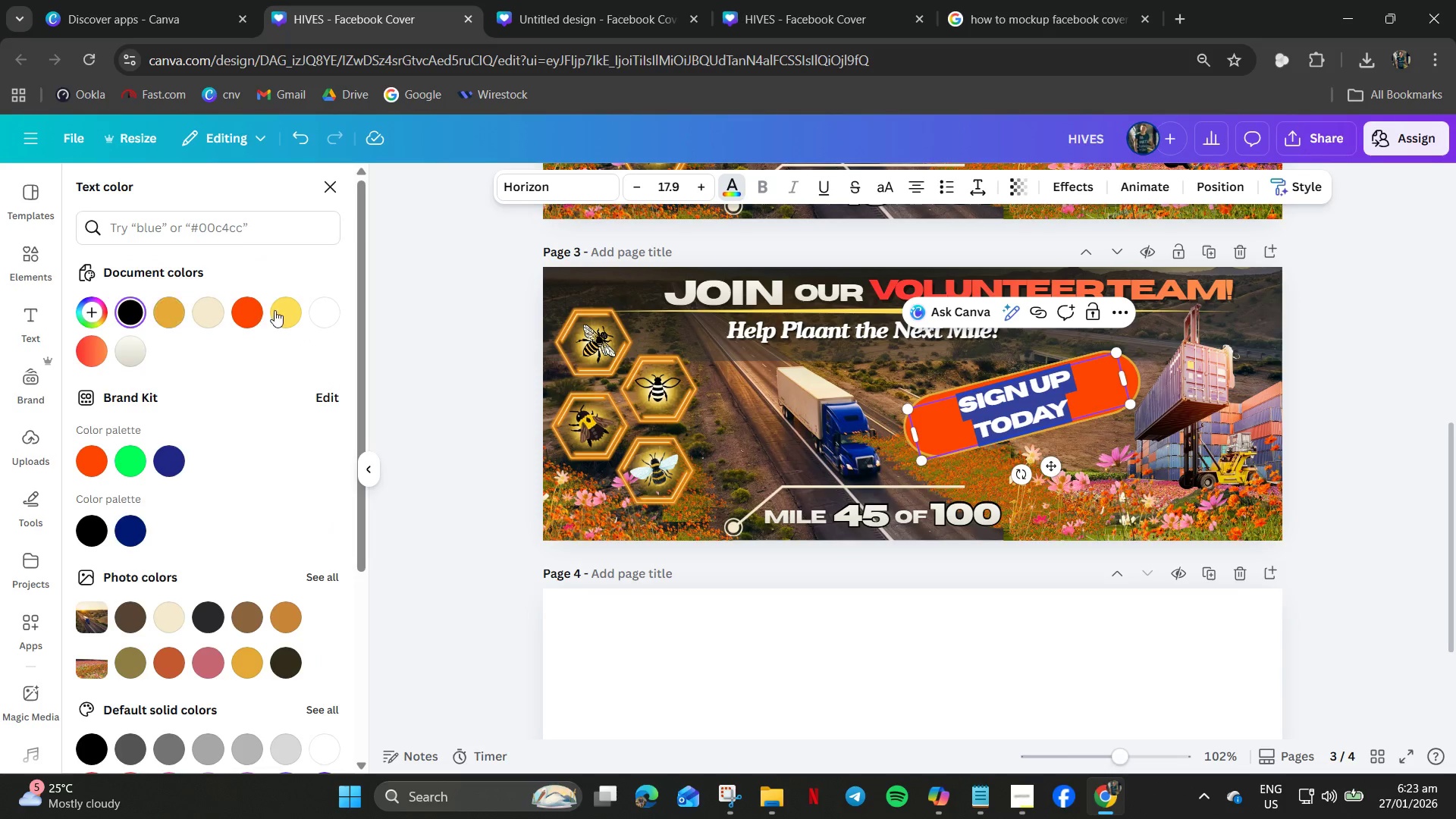 
left_click([280, 310])
 